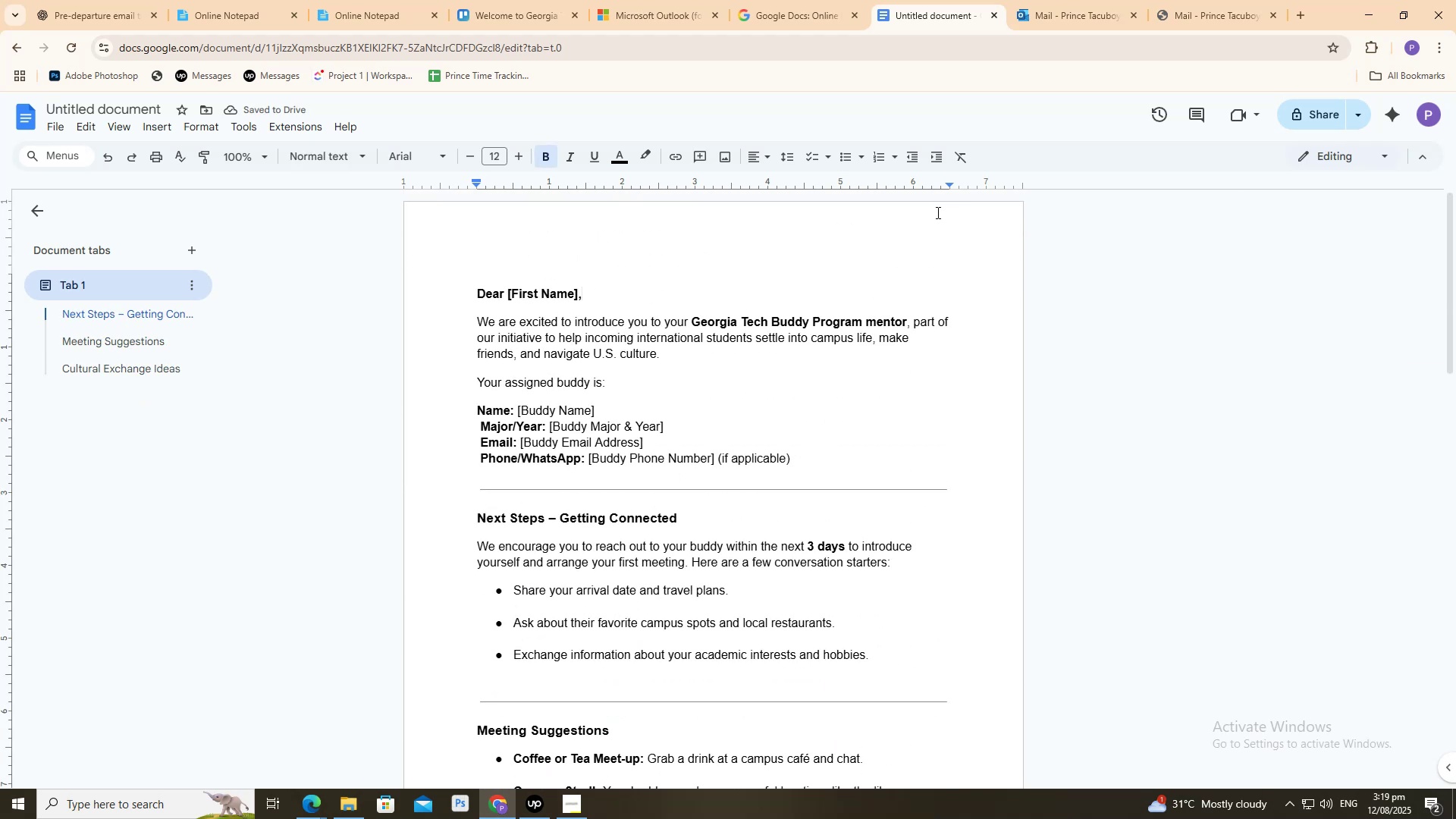 
key(ArrowDown)
 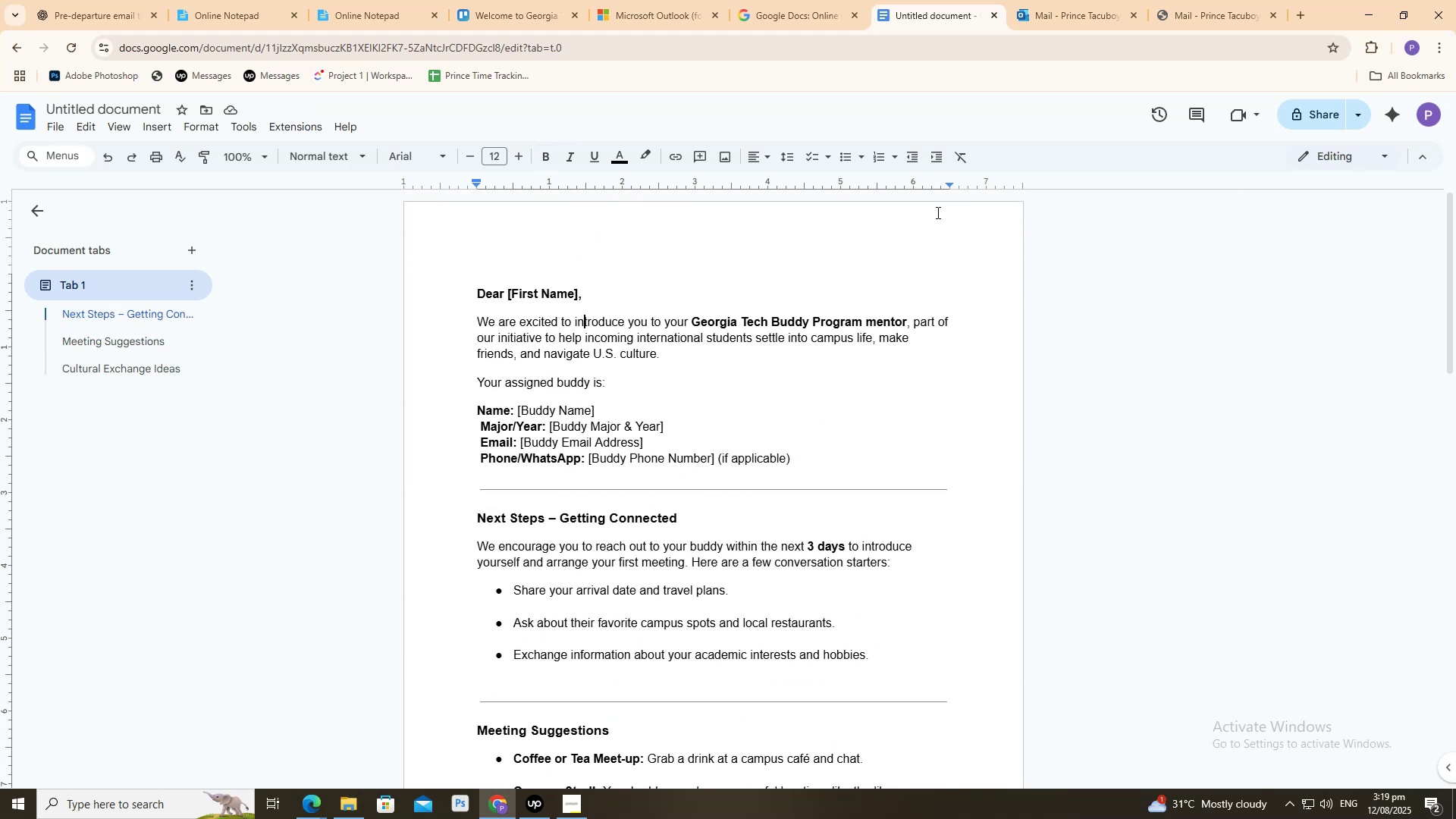 
key(ArrowDown)
 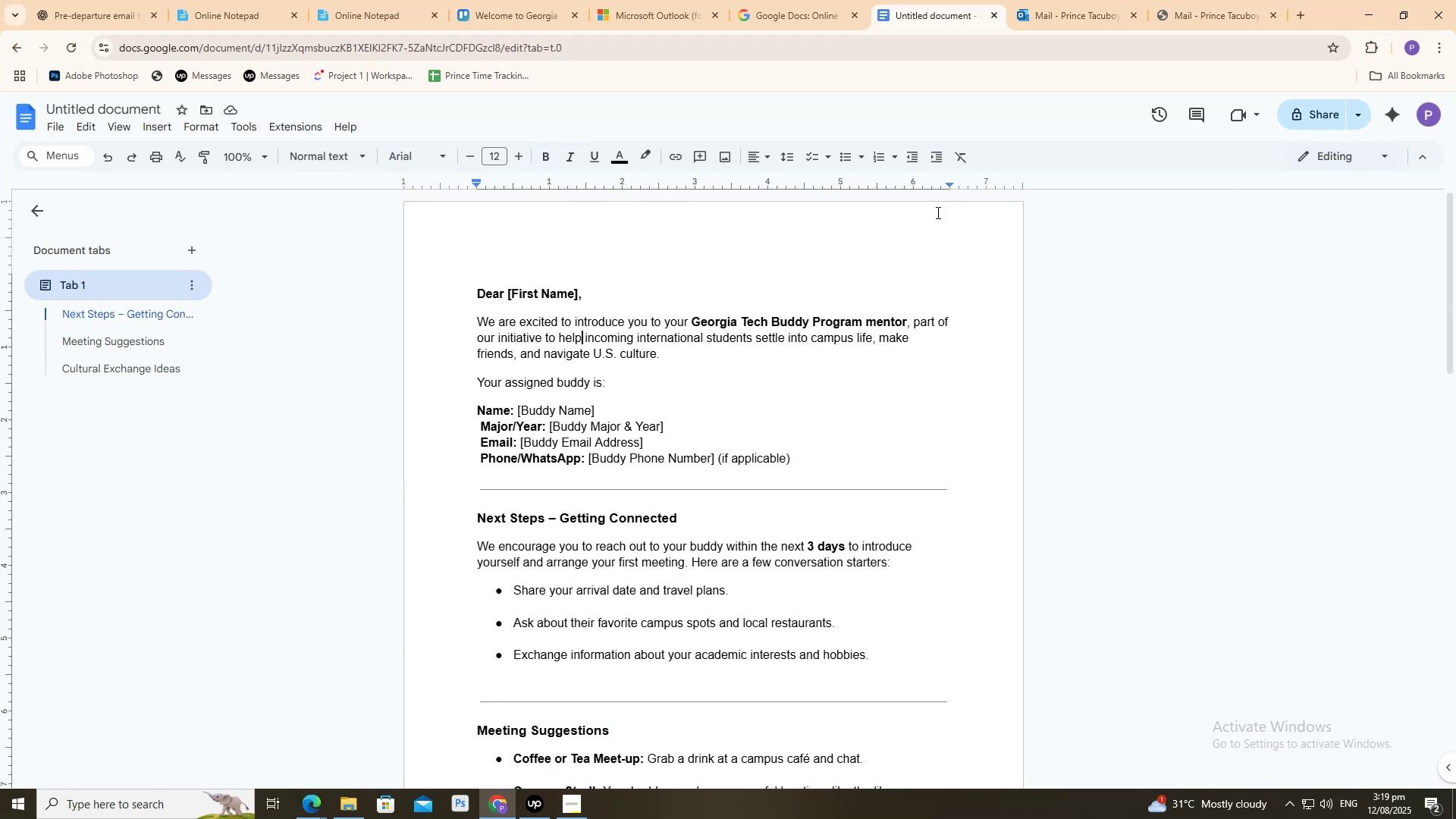 
key(ArrowDown)
 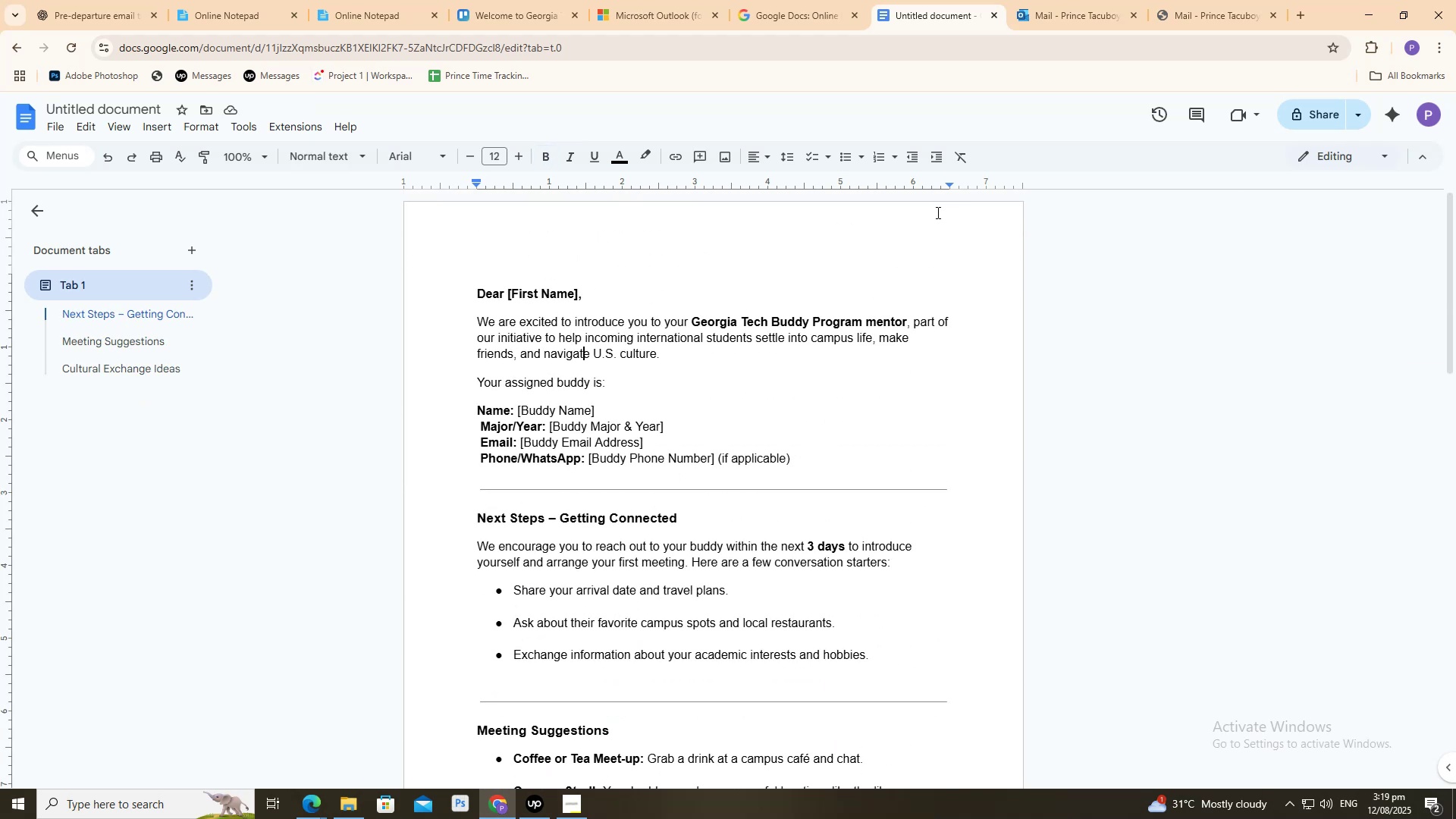 
key(ArrowDown)
 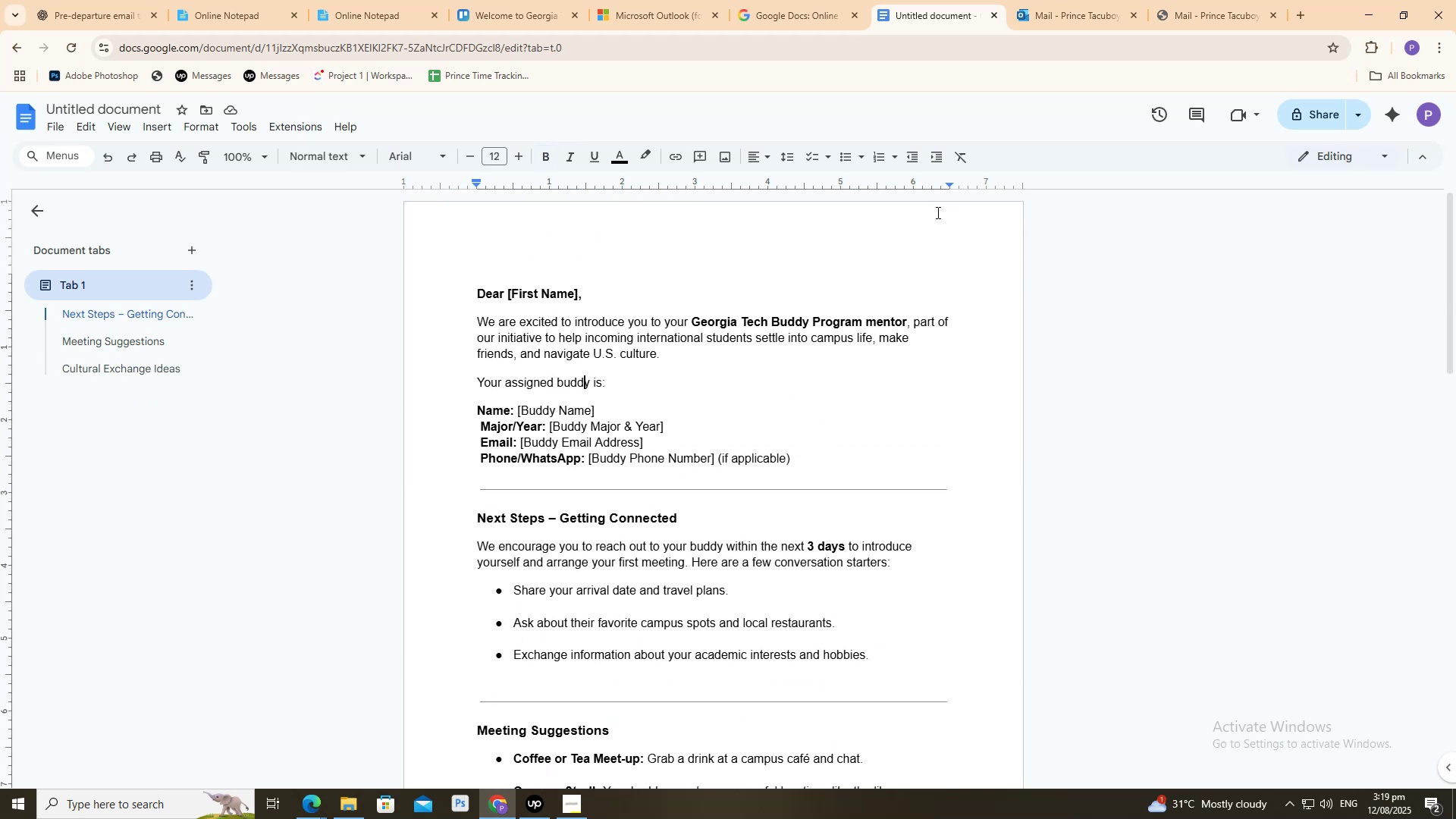 
hold_key(key=ArrowDown, duration=0.36)
 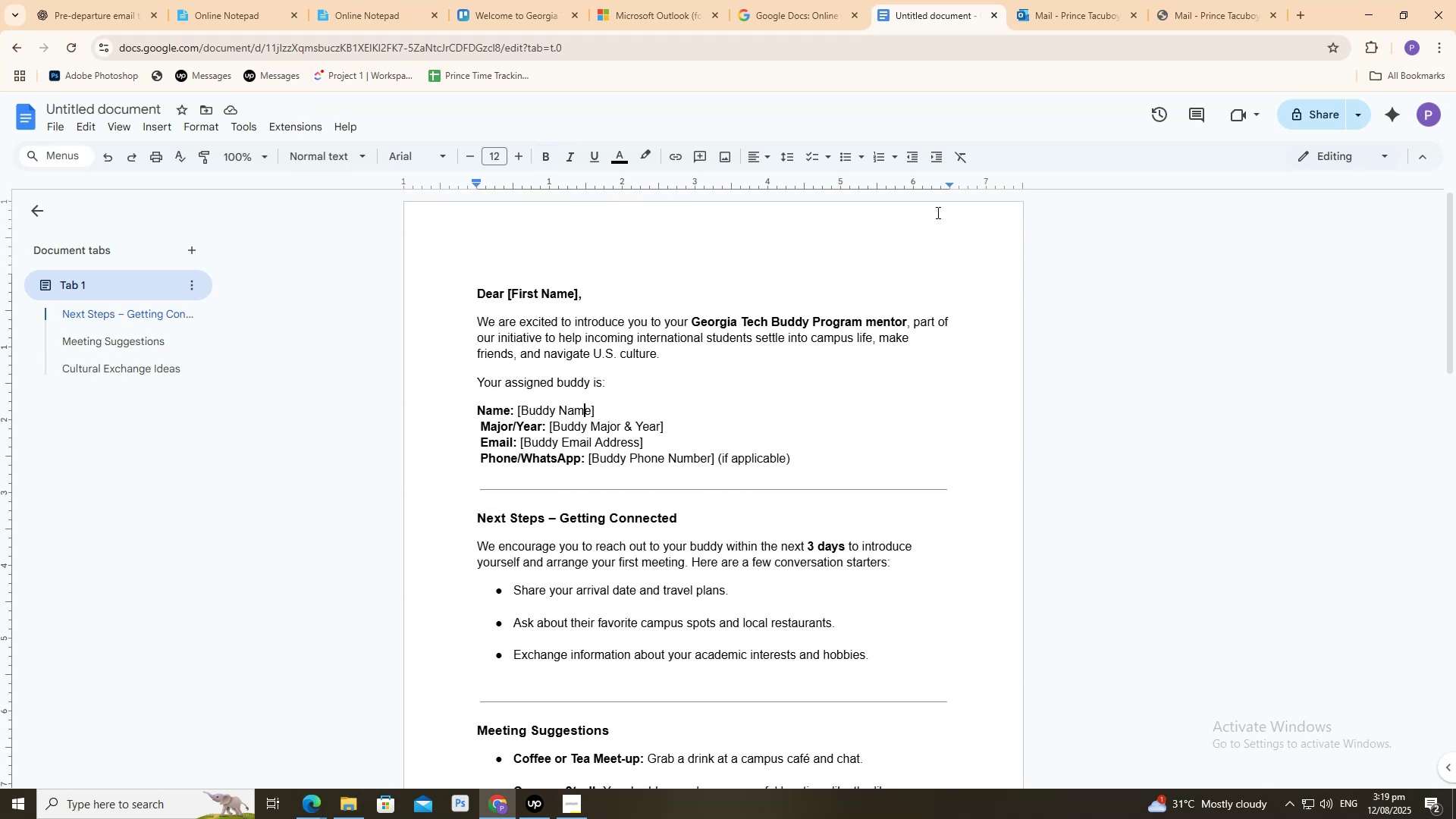 
key(ArrowDown)
 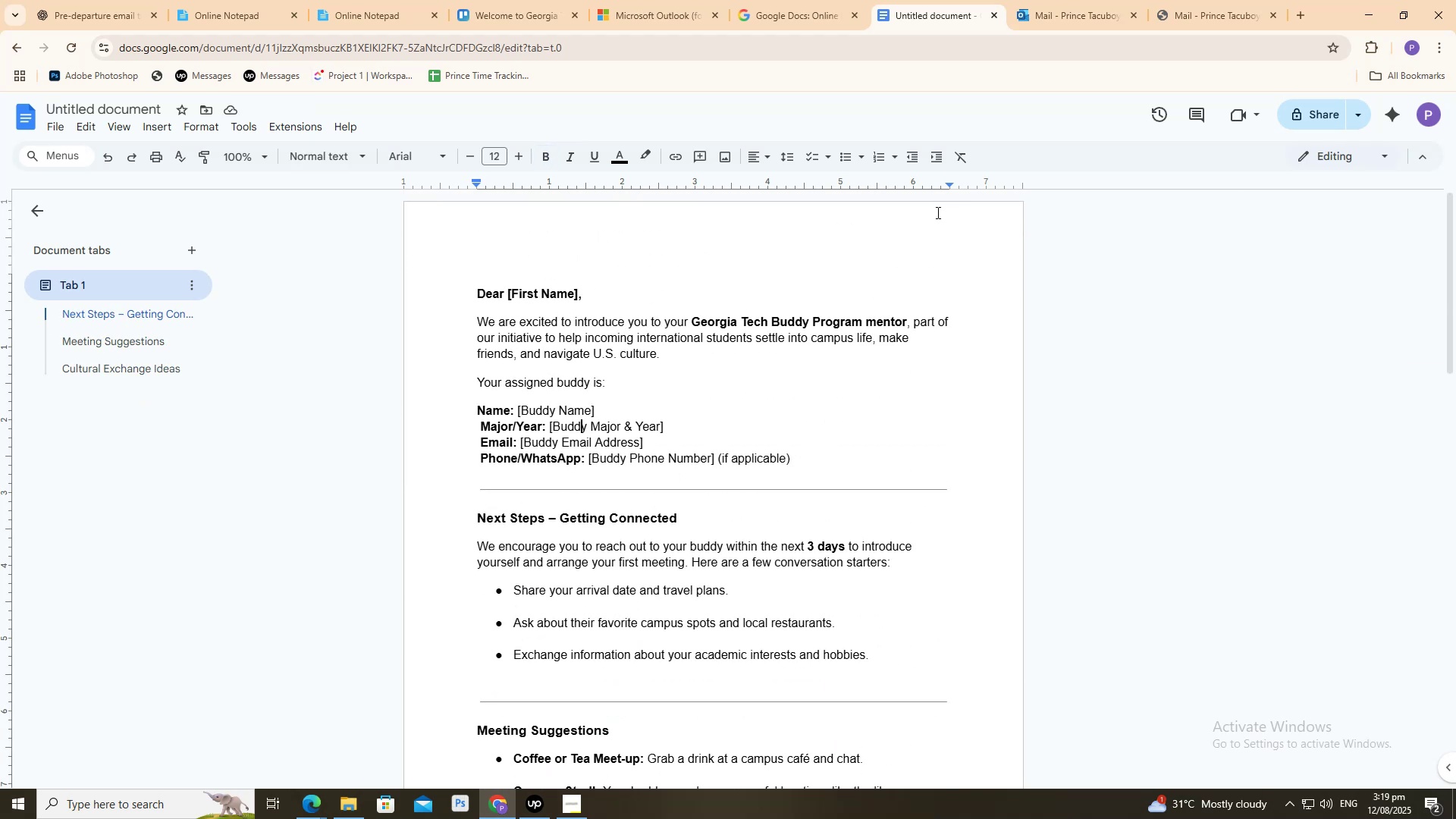 
key(ArrowDown)
 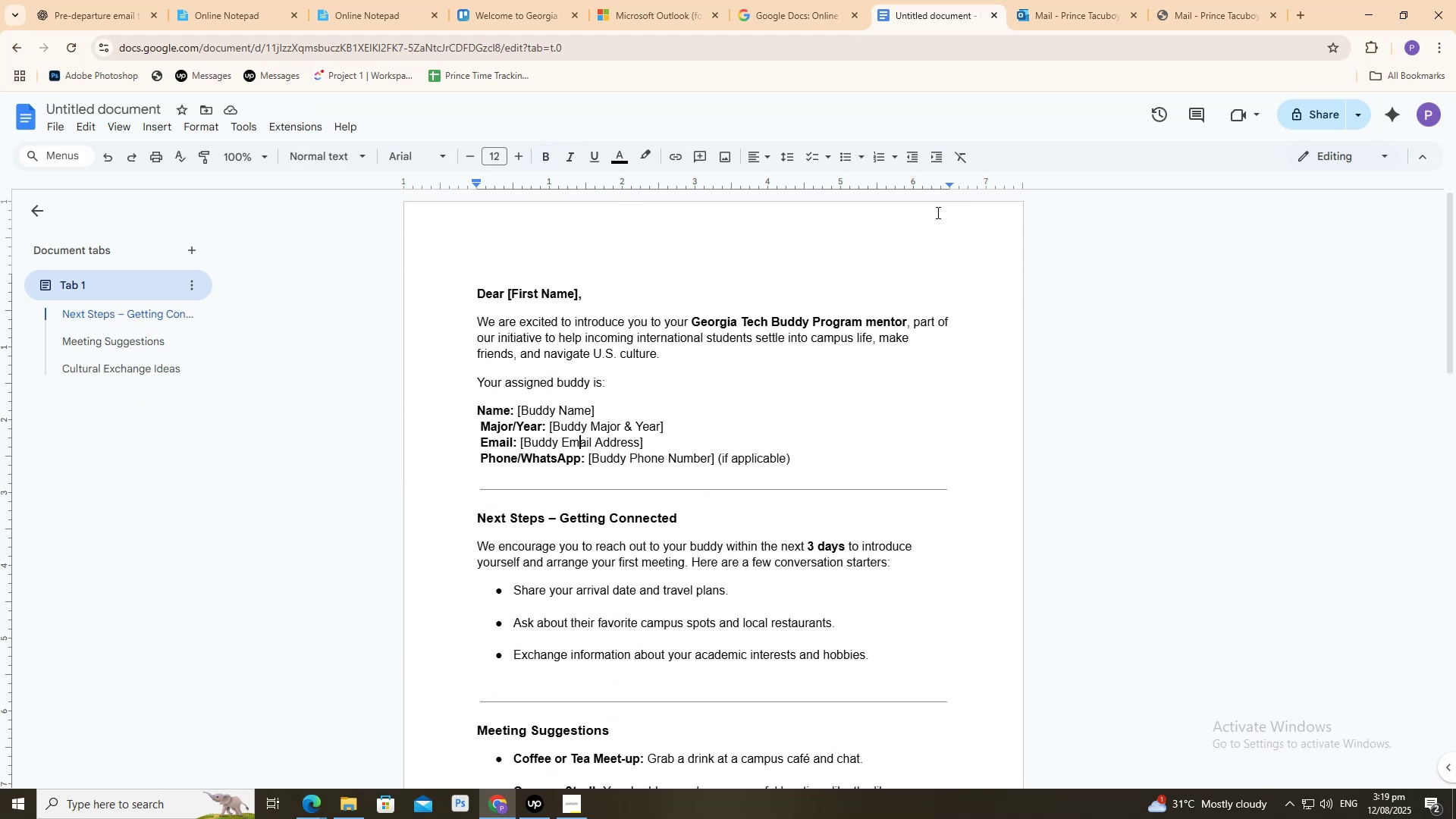 
hold_key(key=ArrowDown, duration=0.67)
 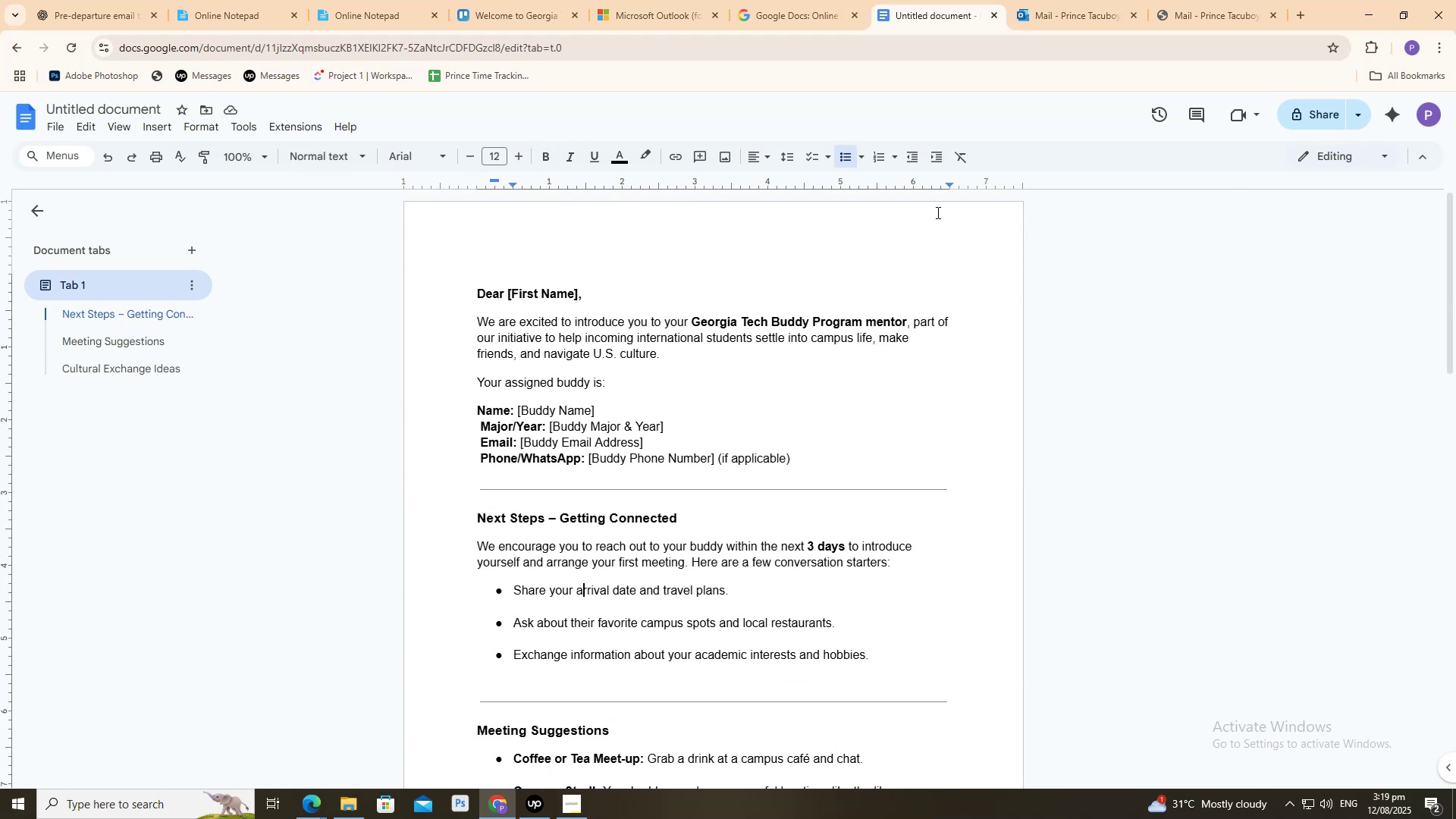 
hold_key(key=ArrowDown, duration=1.52)
 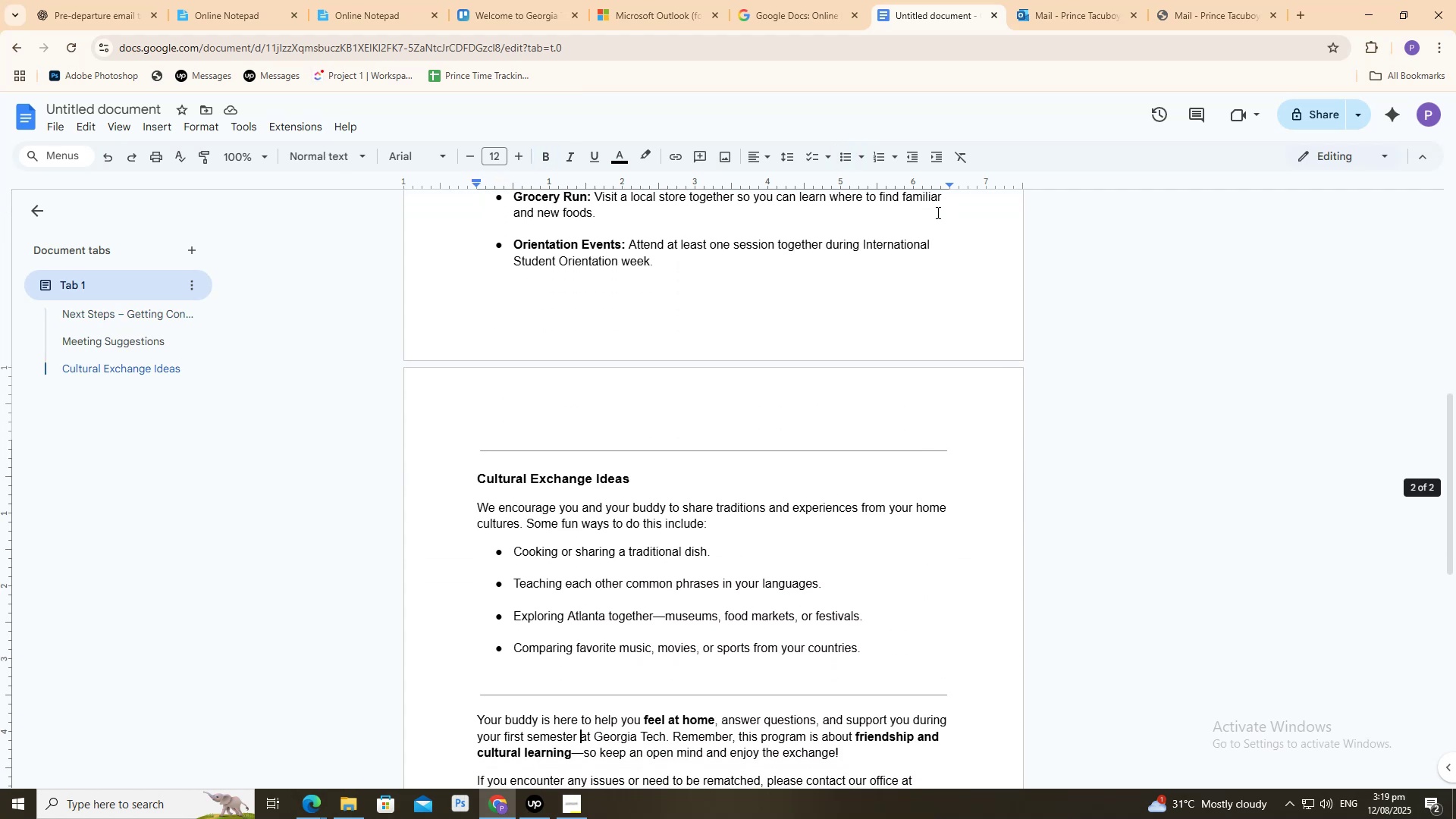 
hold_key(key=ArrowDown, duration=0.85)
 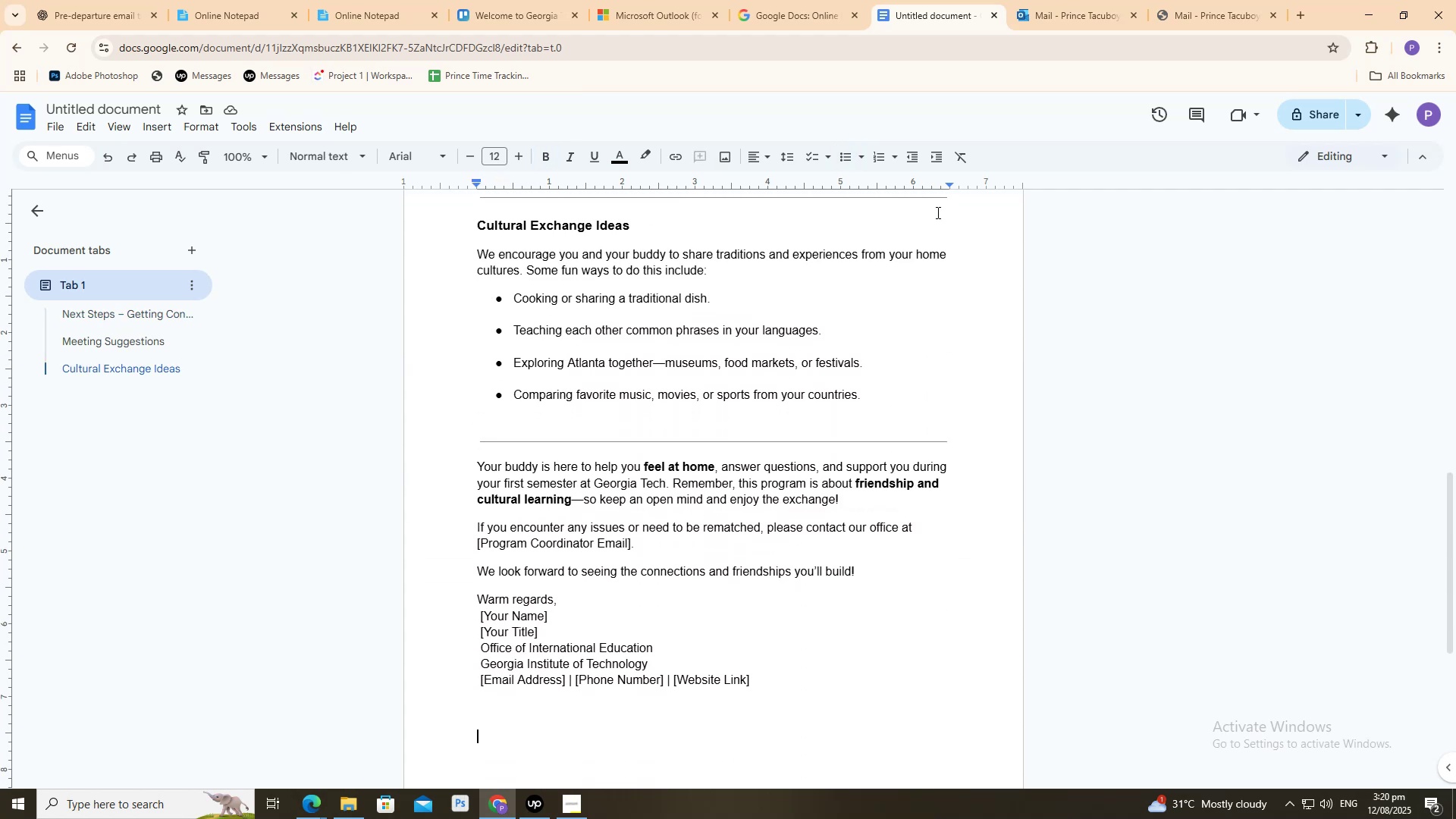 
hold_key(key=ArrowDown, duration=0.64)
 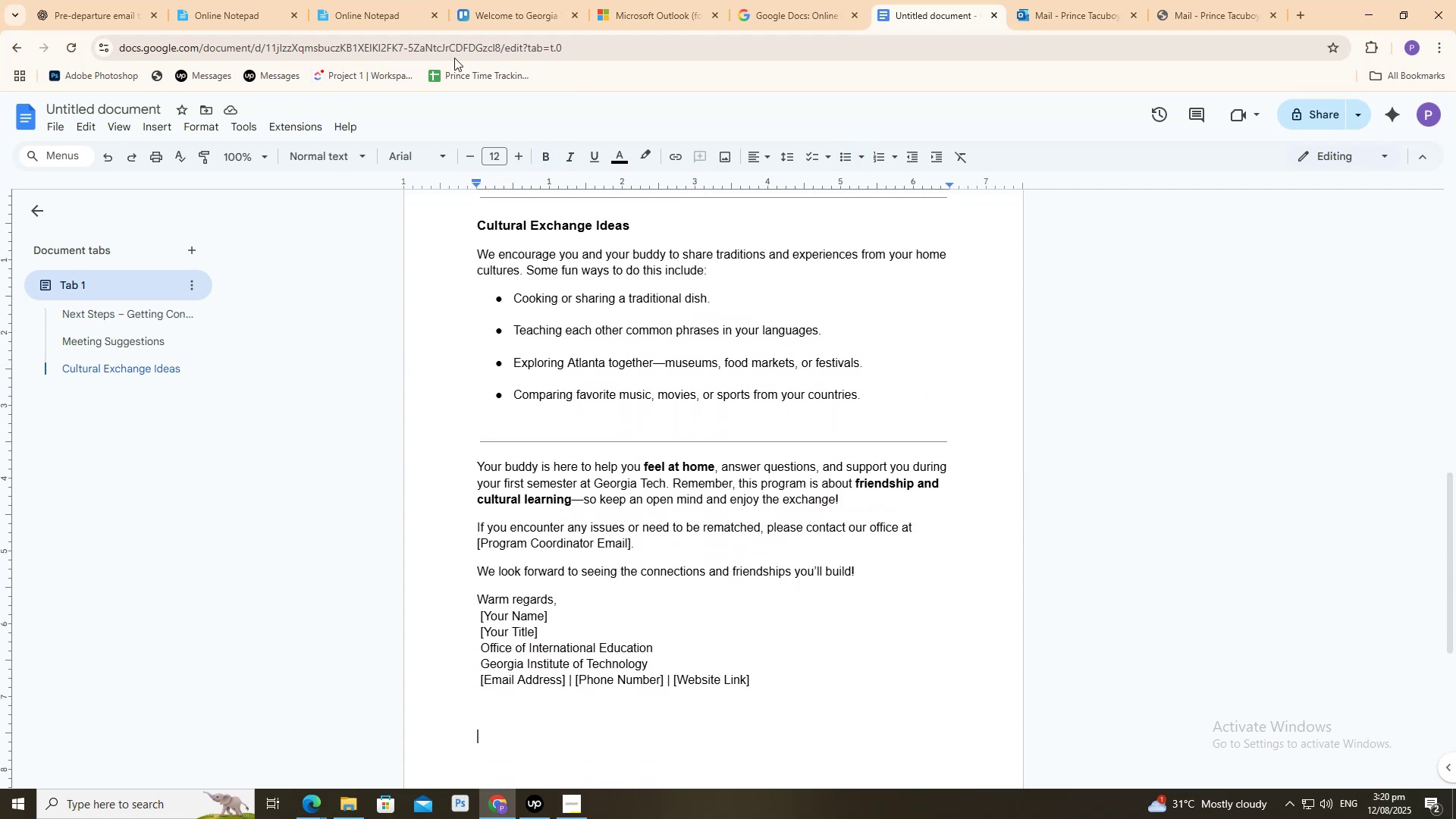 
left_click([490, 0])
 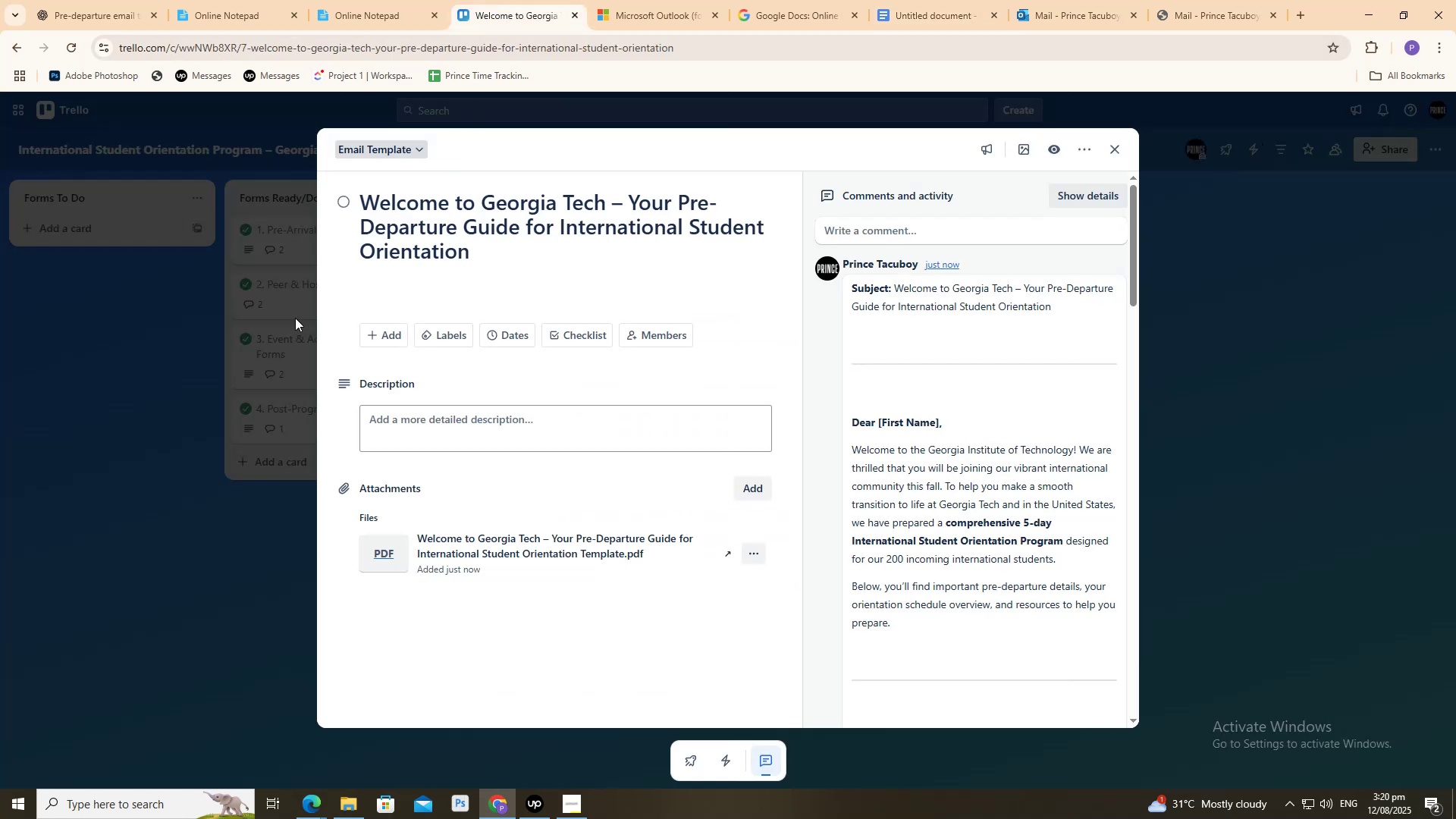 
left_click([116, 386])
 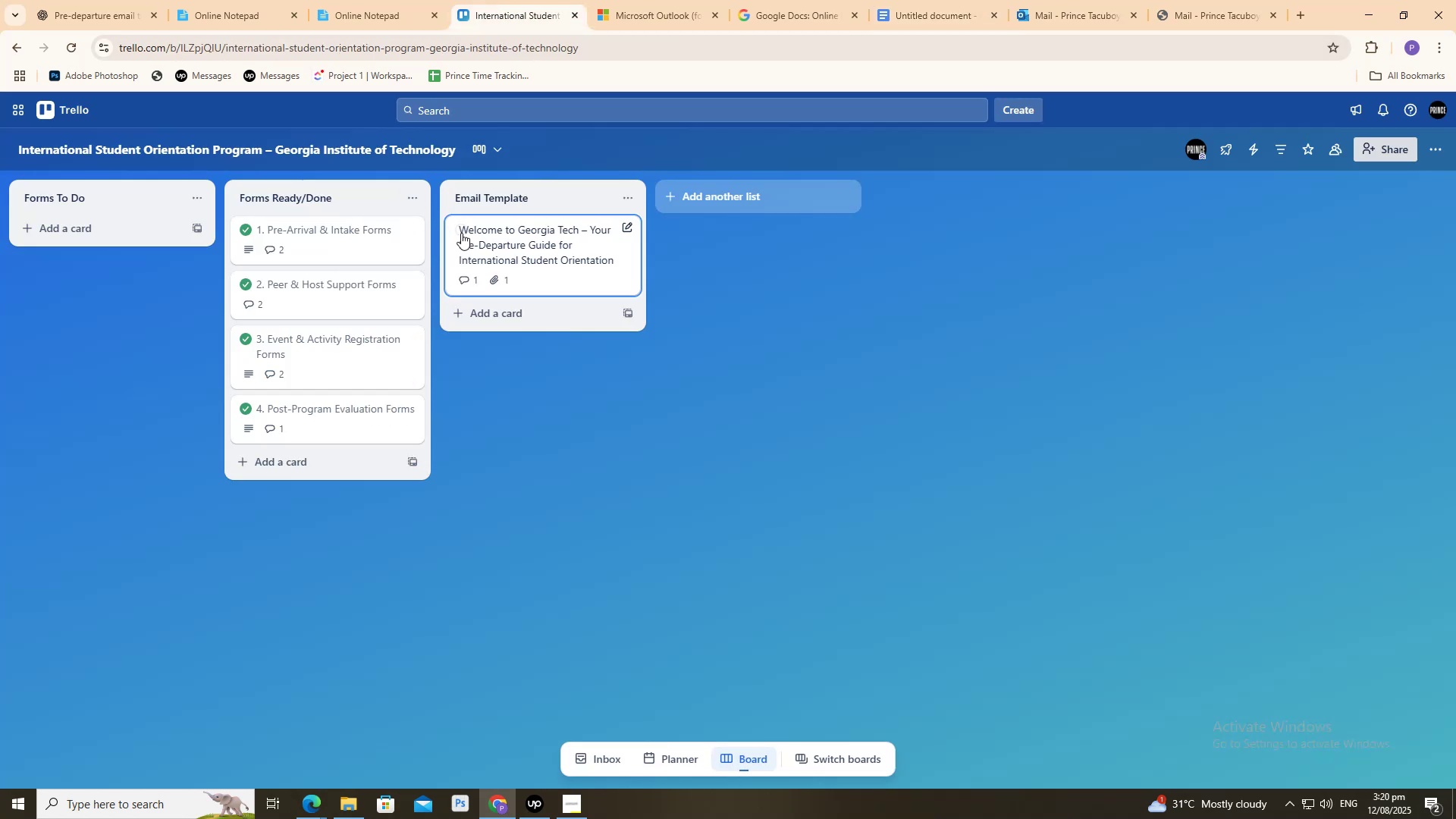 
left_click([461, 233])
 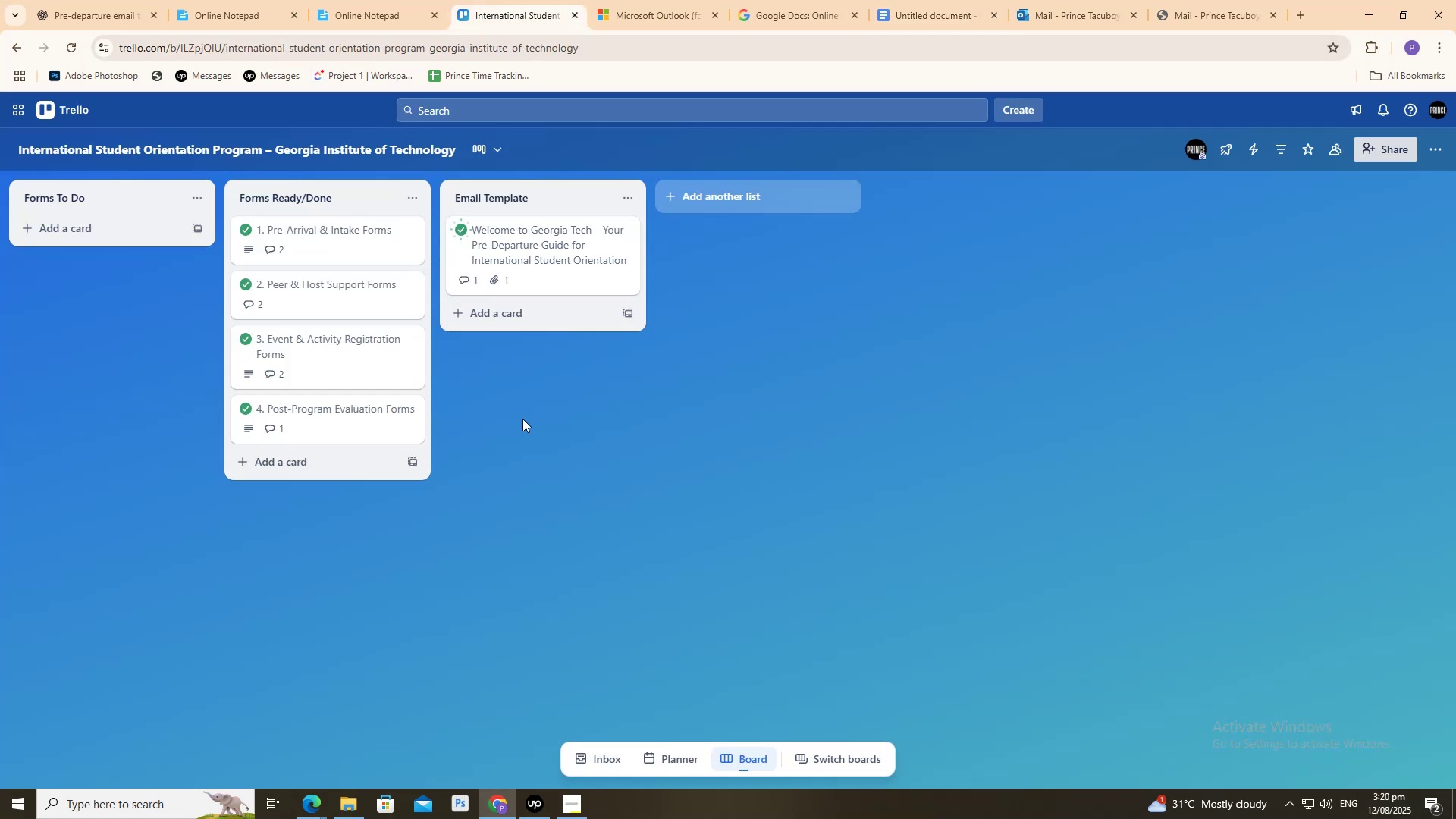 
left_click([522, 419])
 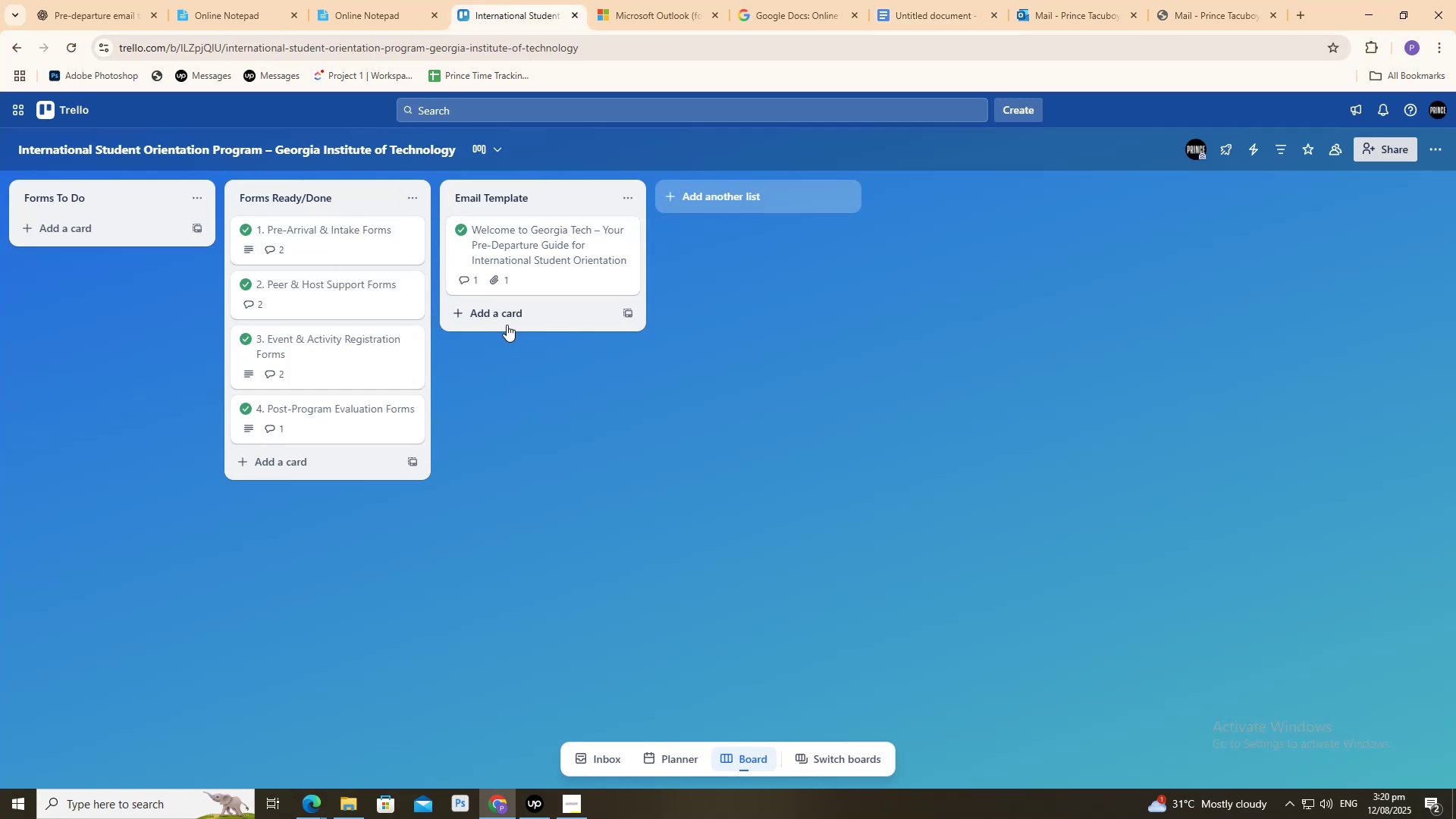 
left_click([507, 317])
 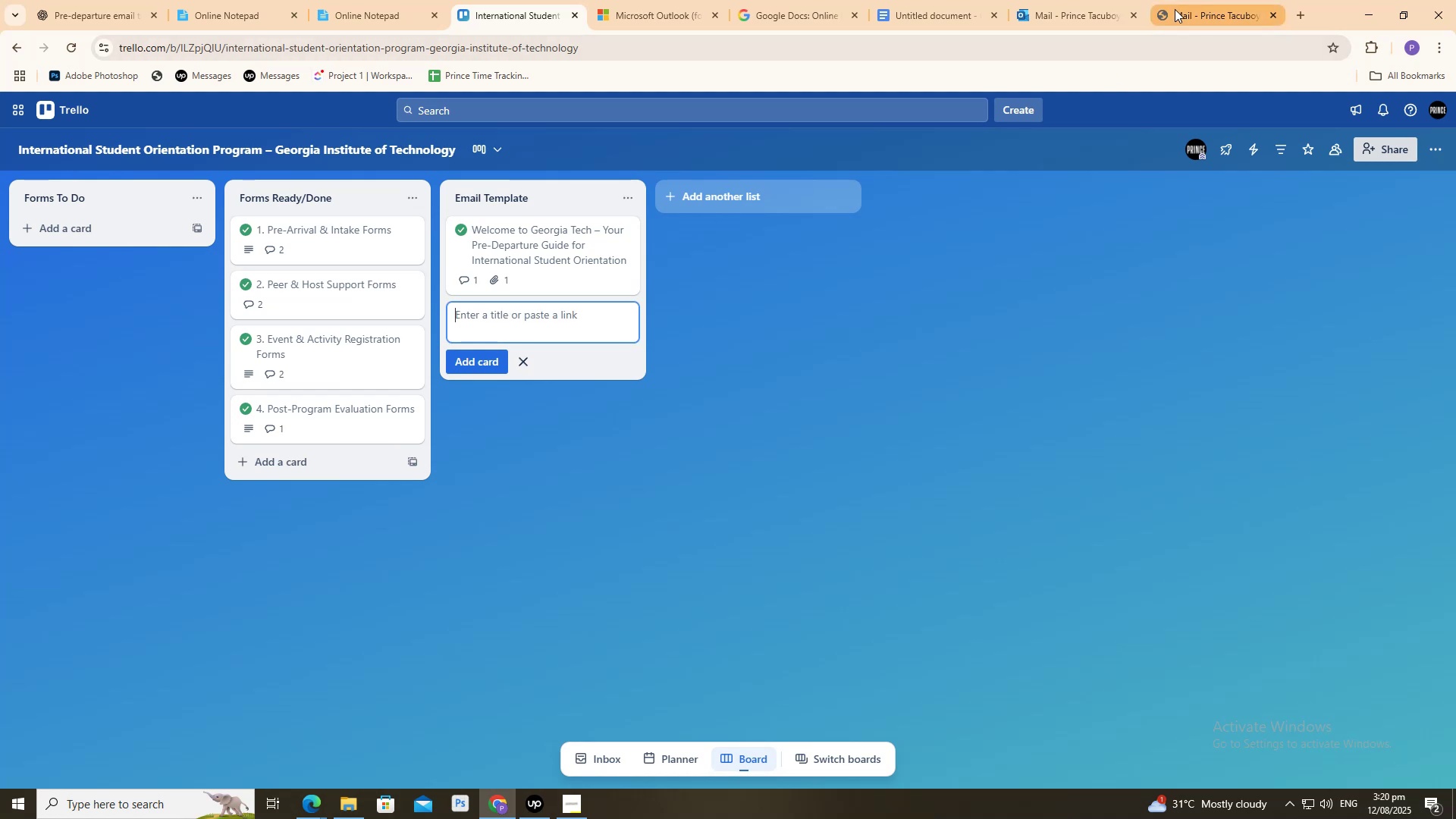 
left_click([1175, 8])
 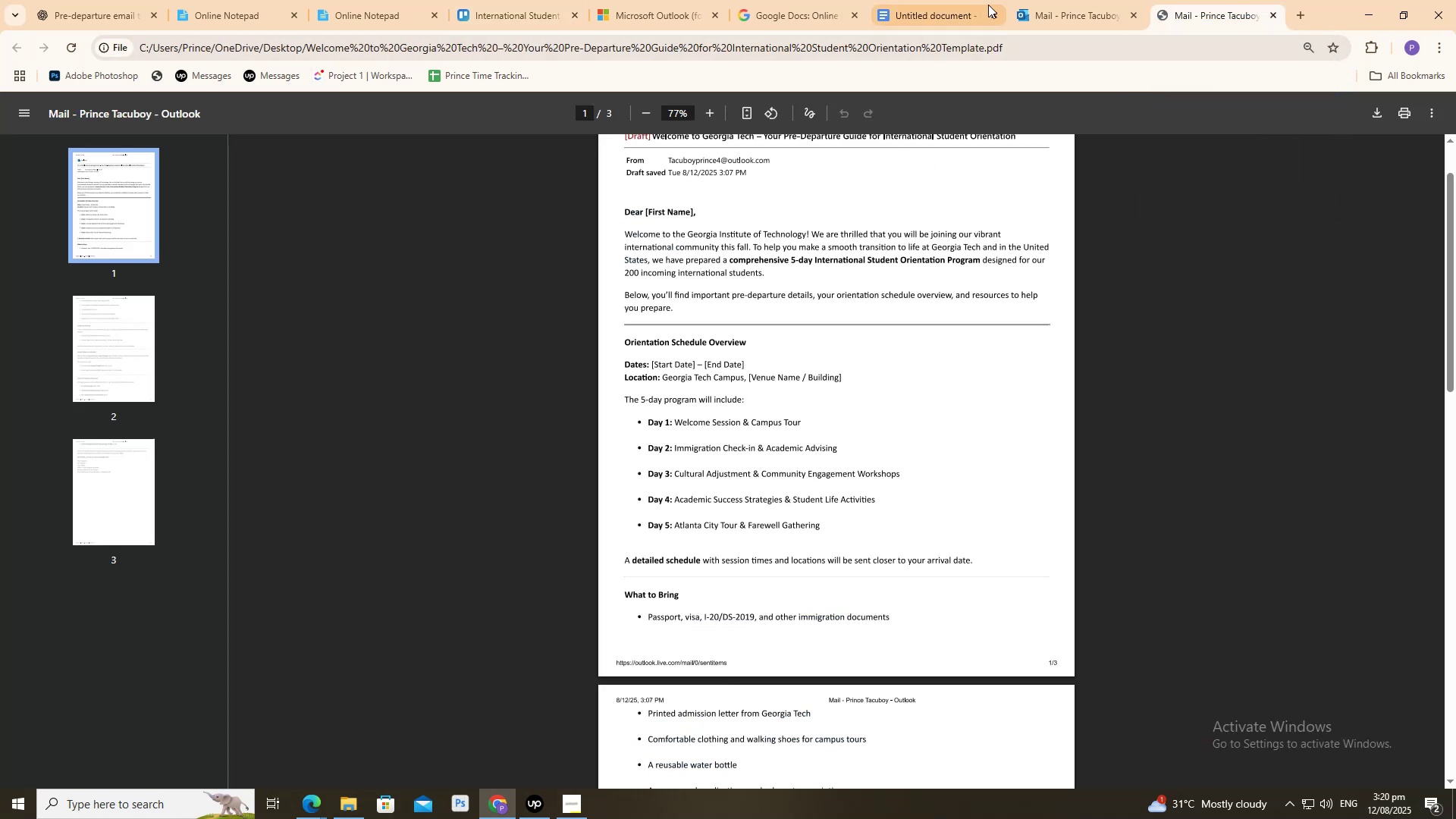 
left_click([1075, 0])
 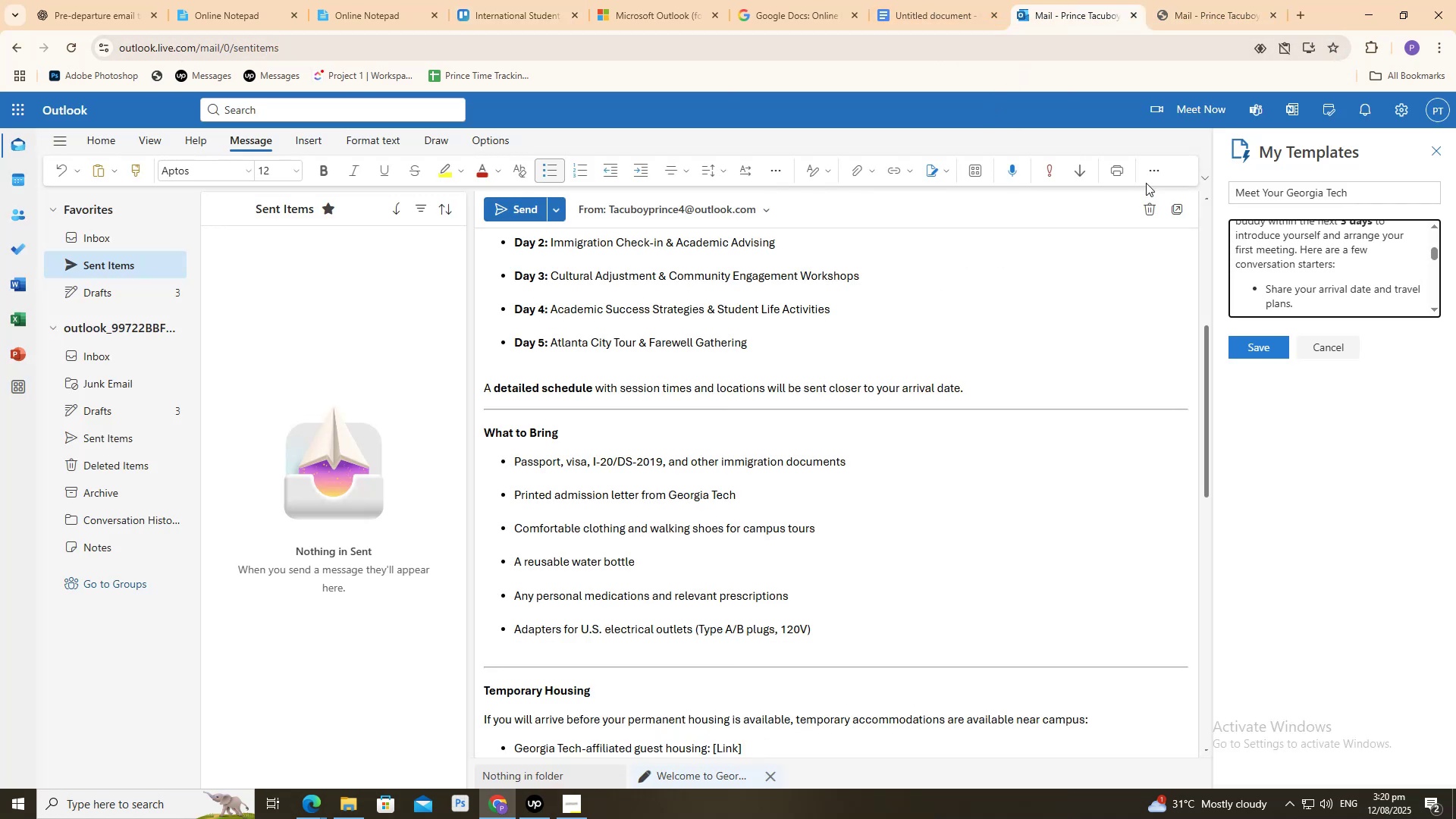 
left_click([1125, 178])
 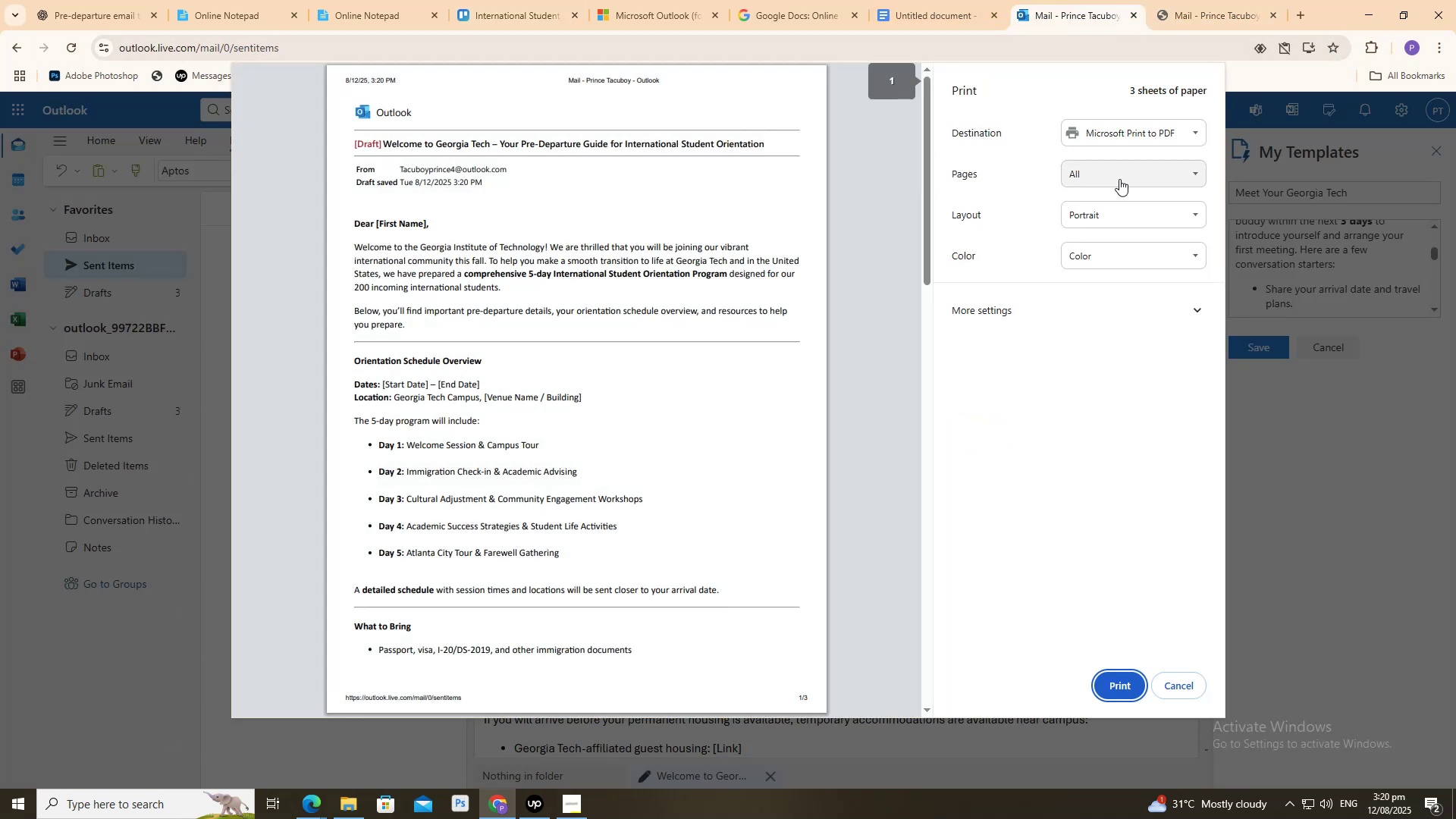 
scroll: coordinate [720, 280], scroll_direction: down, amount: 7.0
 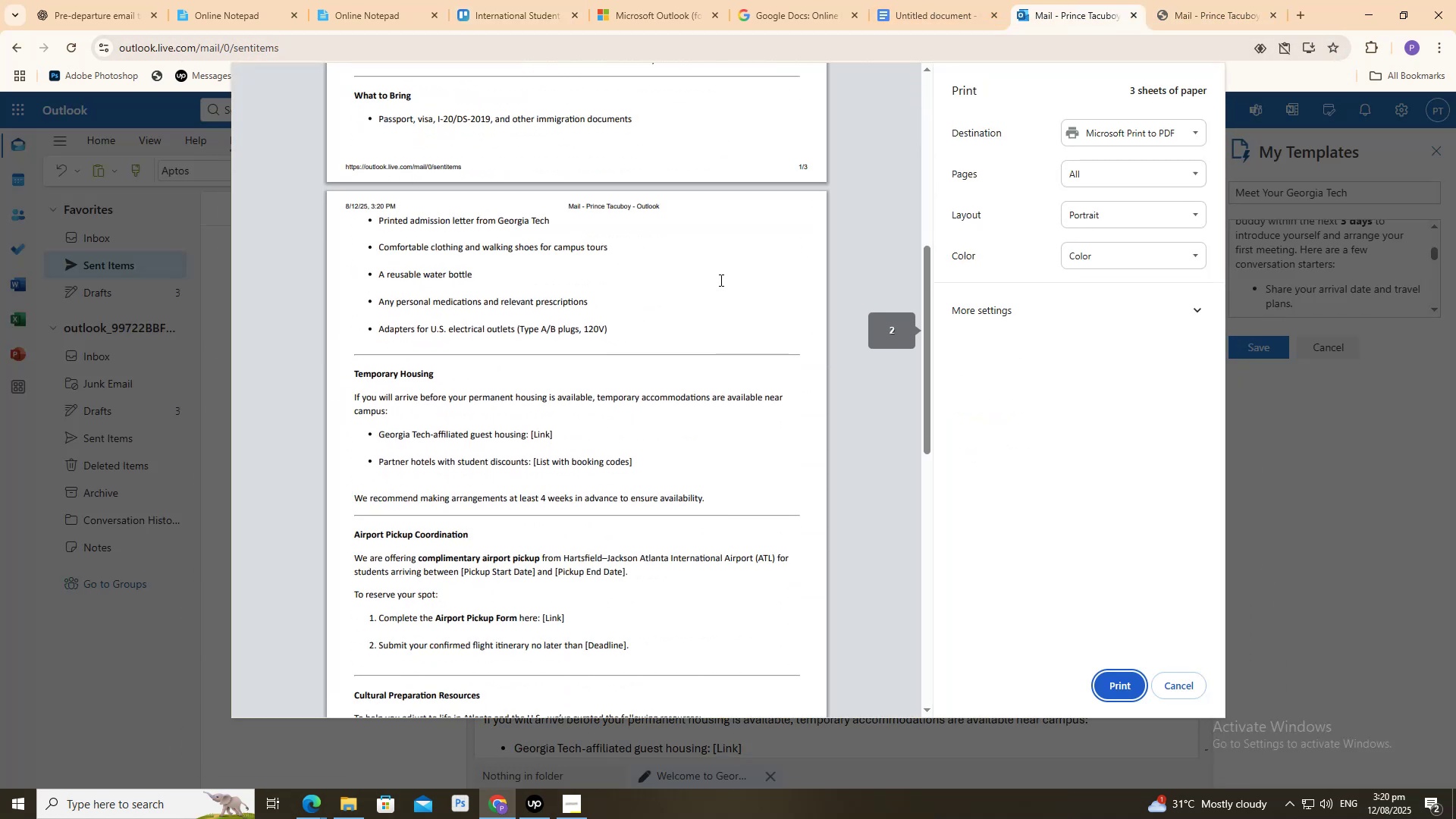 
scroll: coordinate [723, 281], scroll_direction: up, amount: 9.0
 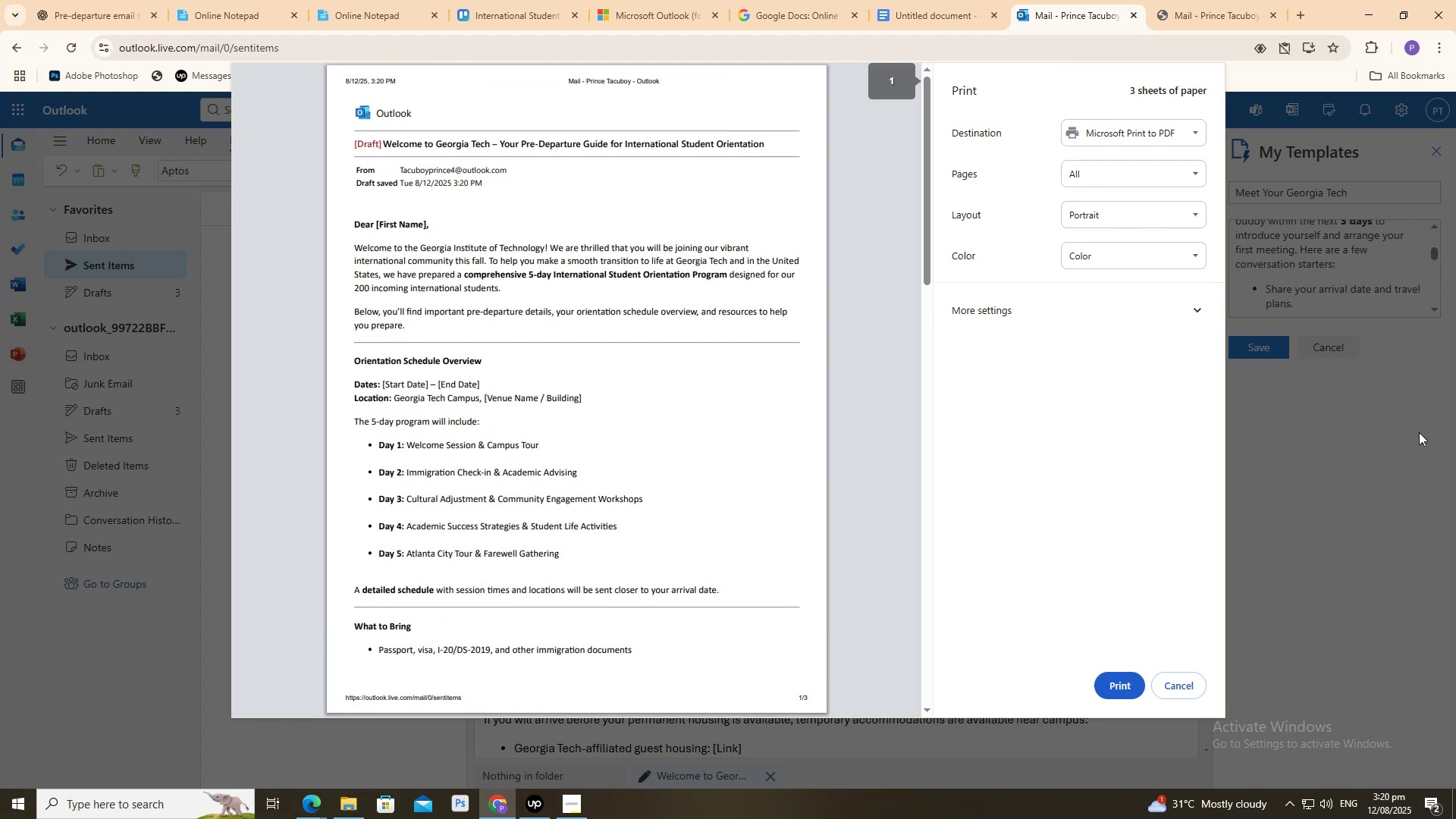 
left_click([1419, 432])
 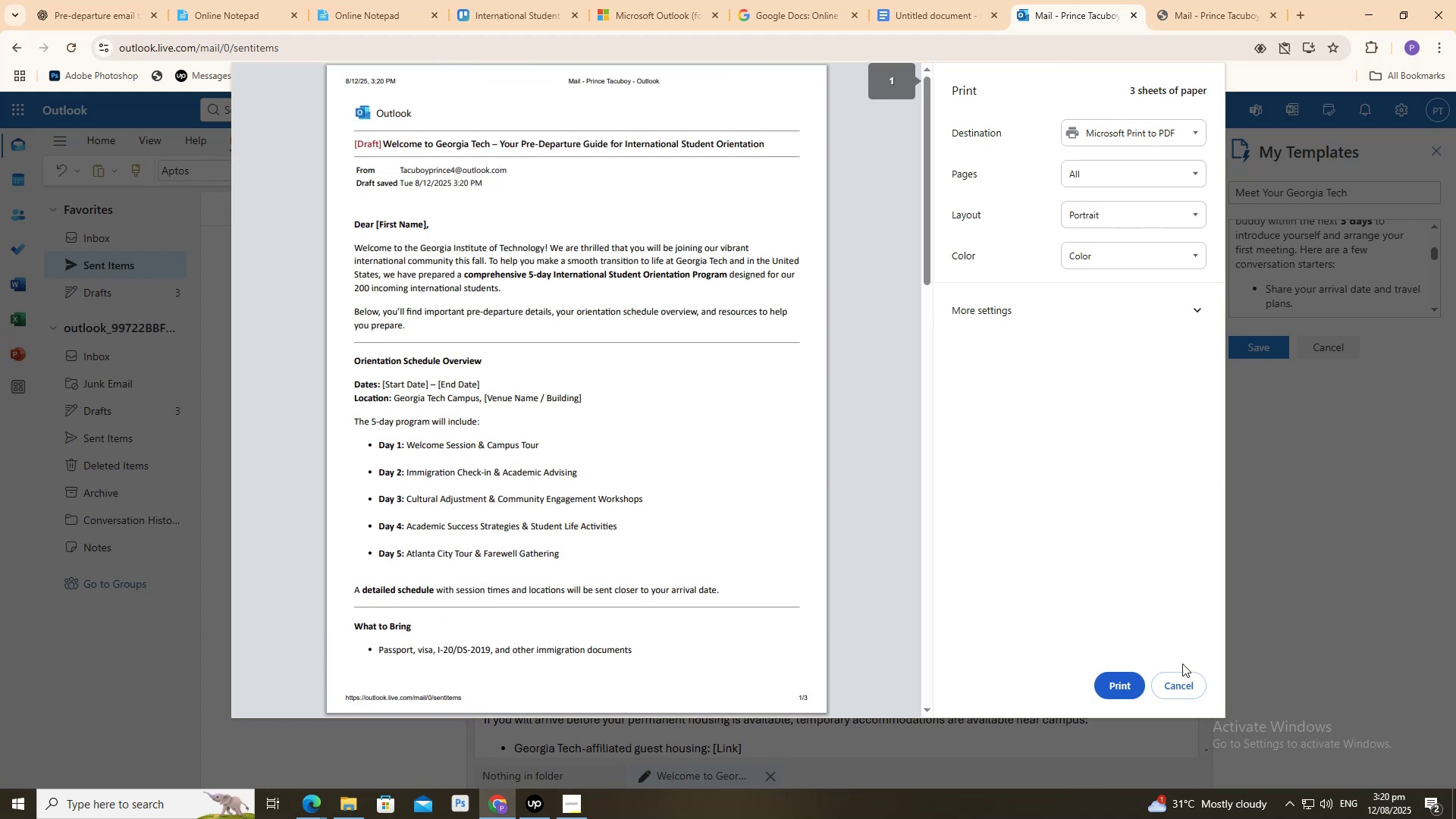 
left_click([1182, 679])
 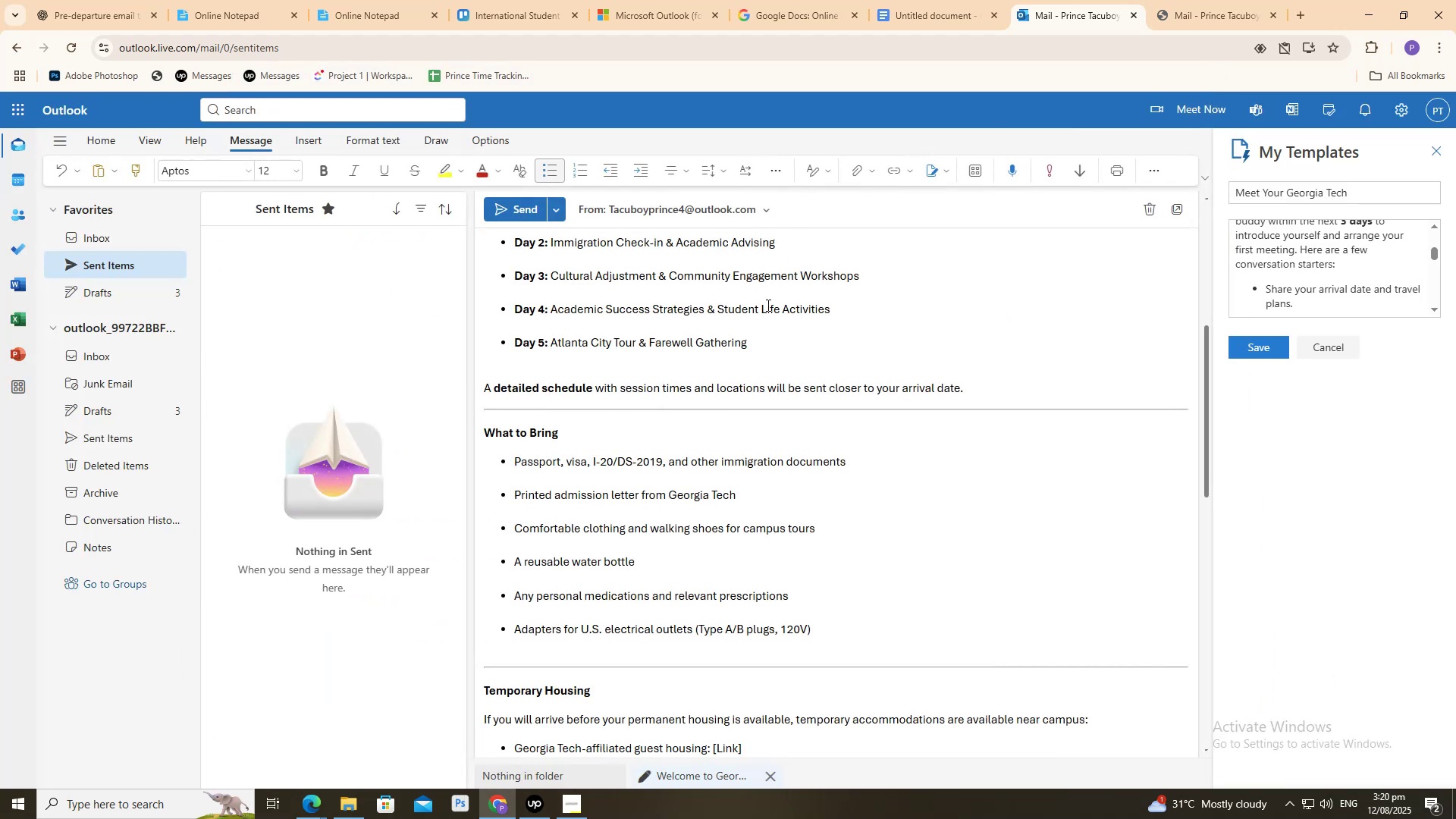 
left_click([761, 318])
 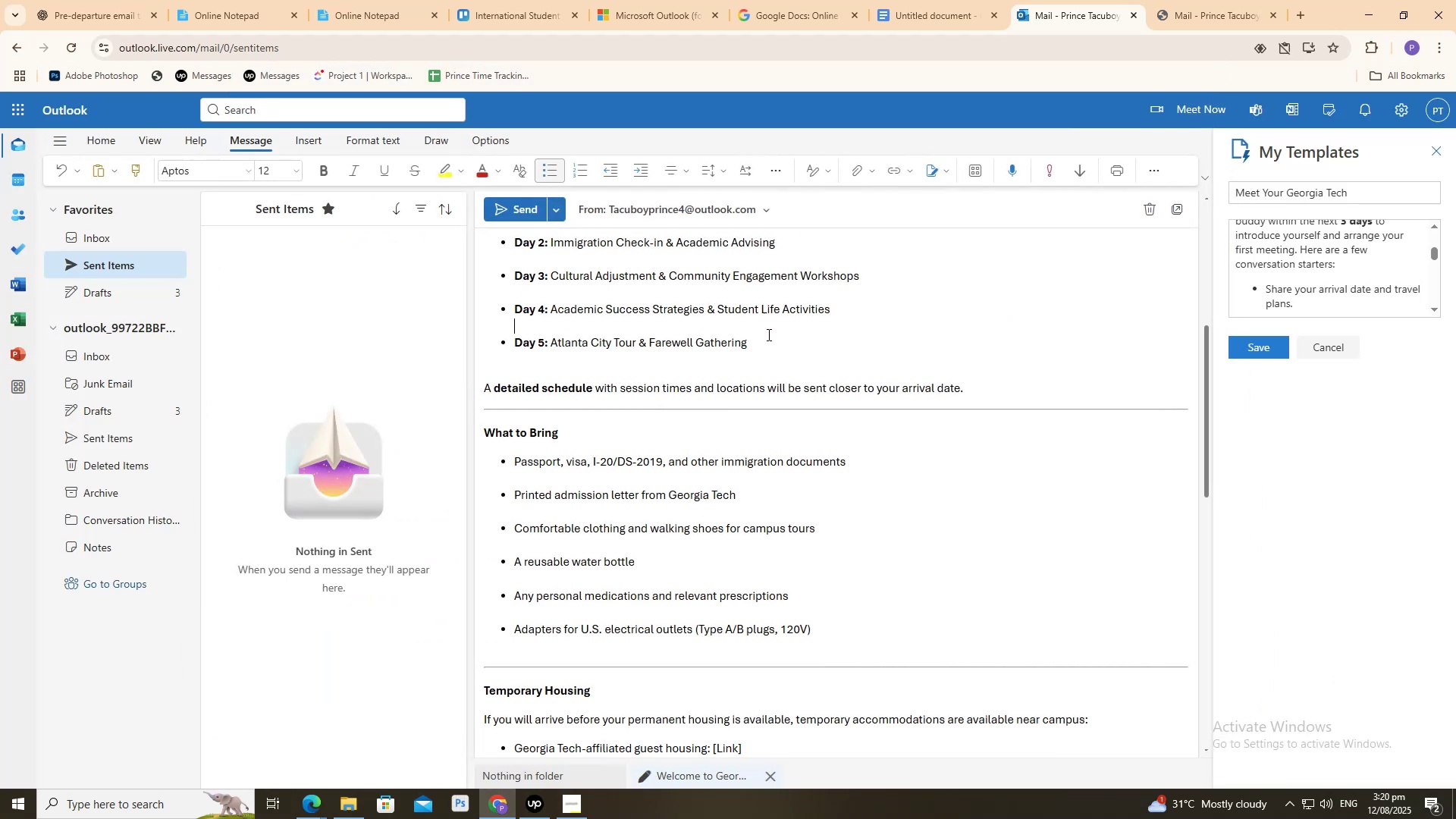 
scroll: coordinate [753, 353], scroll_direction: down, amount: 12.0
 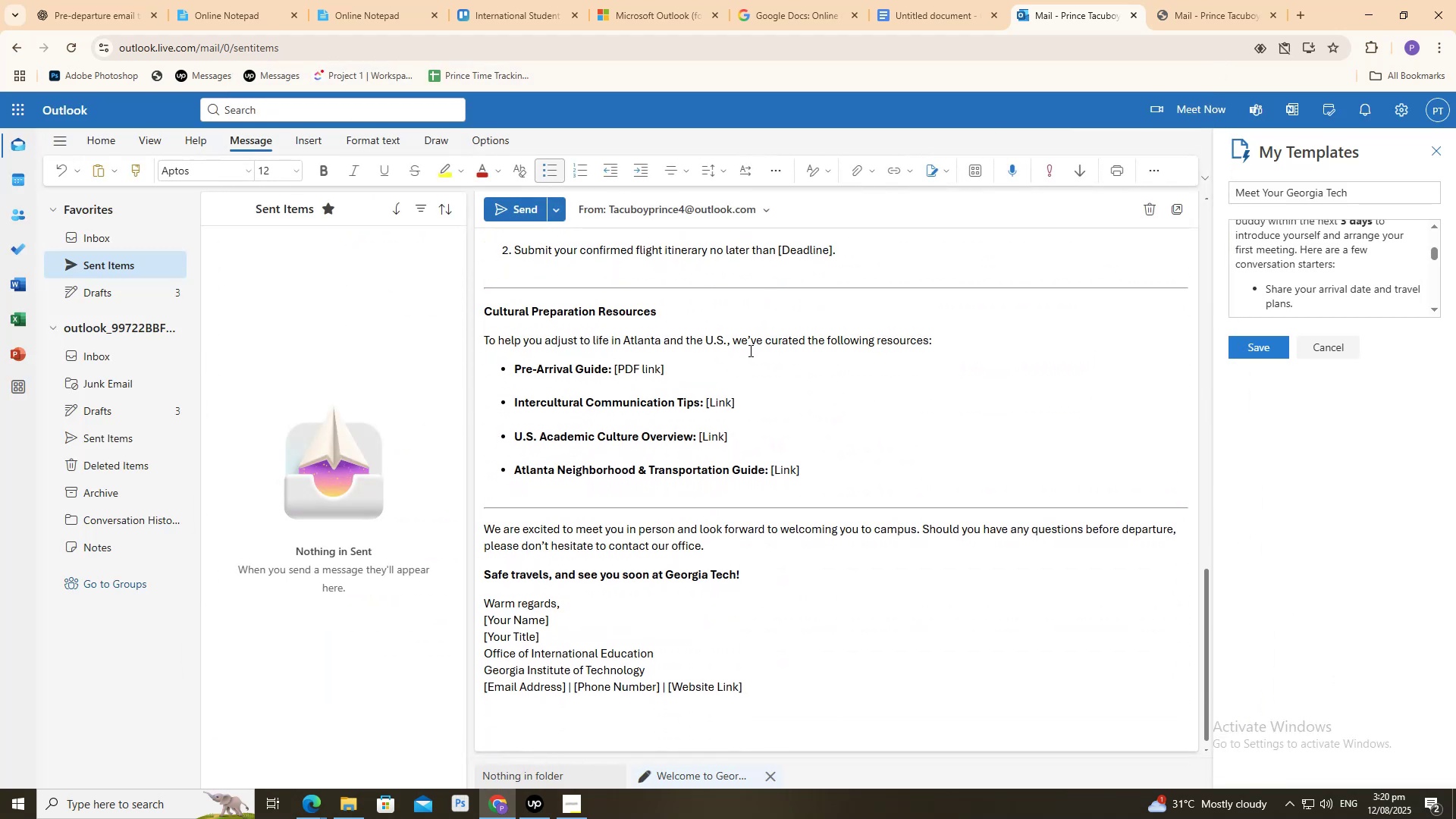 
scroll: coordinate [752, 391], scroll_direction: up, amount: 15.0
 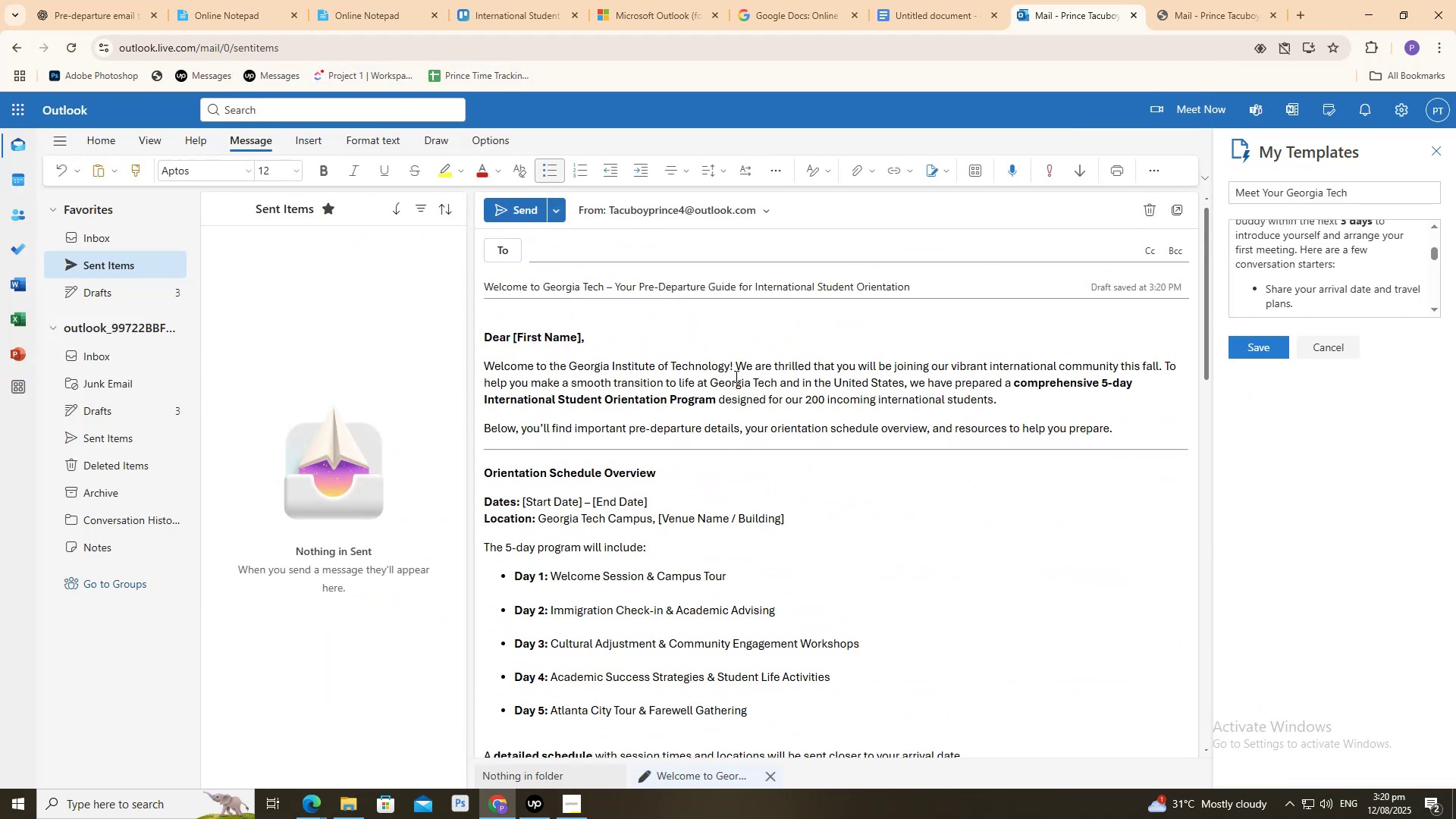 
left_click([733, 372])
 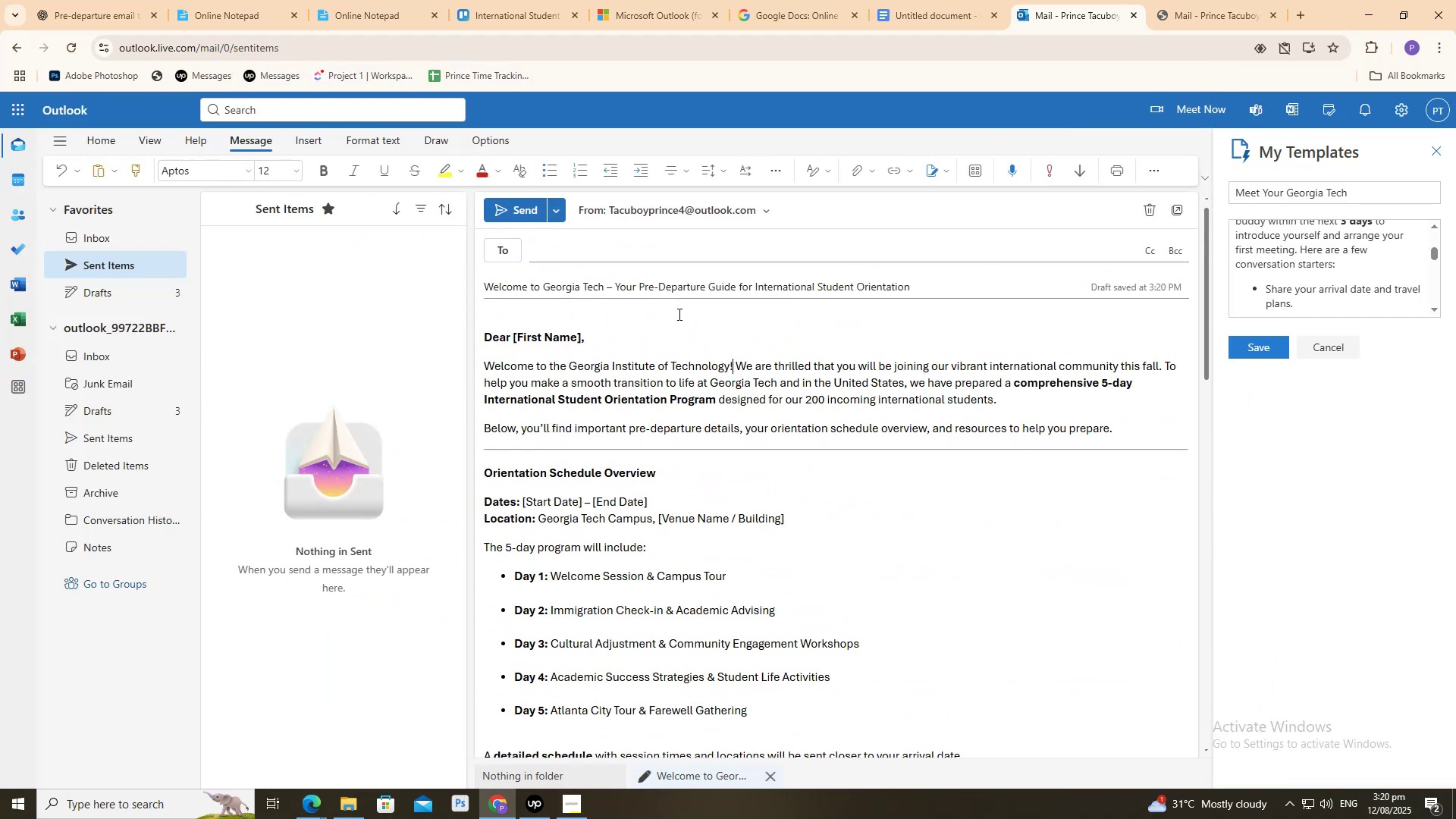 
key(Control+A)
 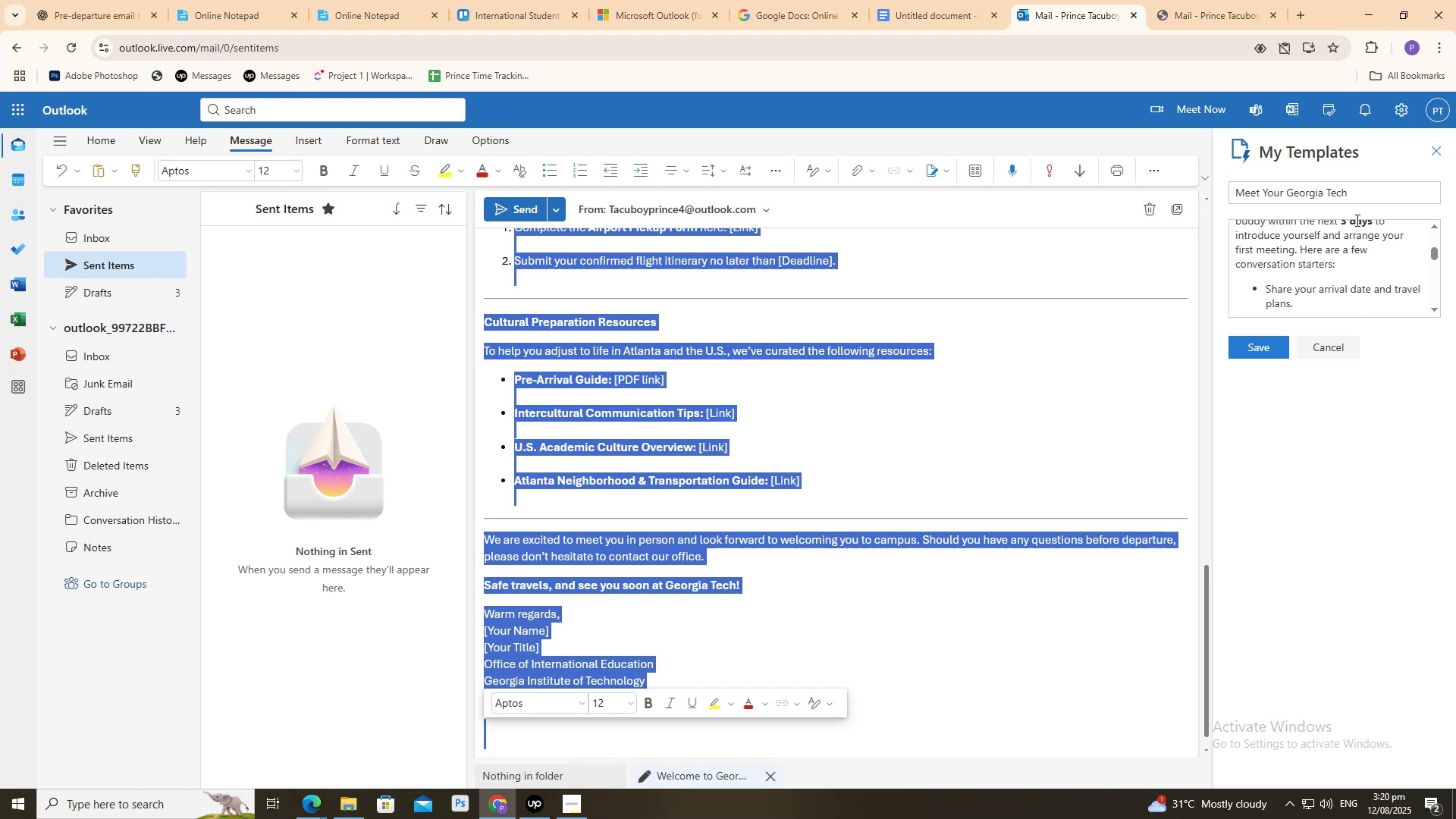 
left_click([1258, 350])
 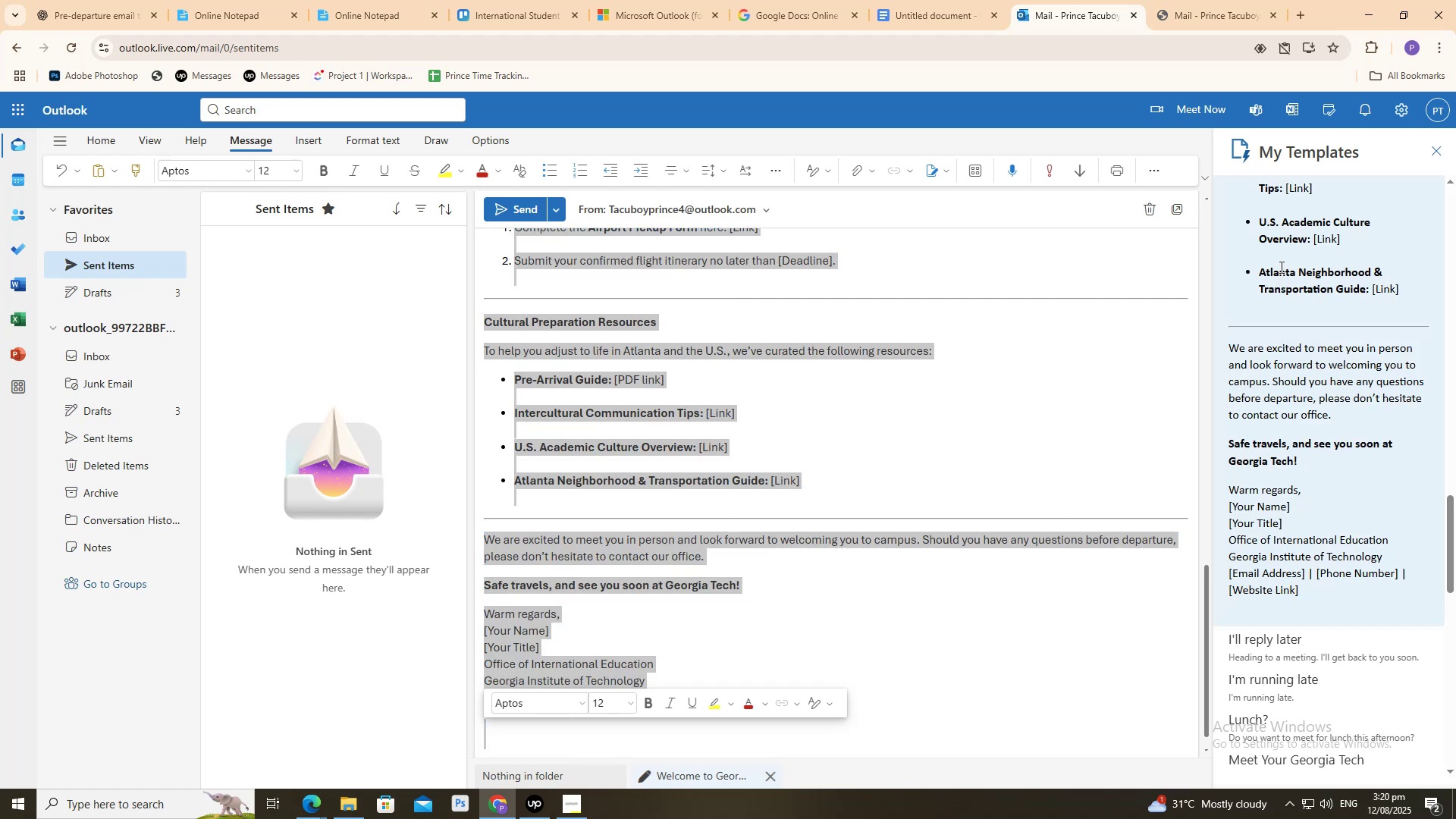 
scroll: coordinate [1269, 466], scroll_direction: down, amount: 20.0
 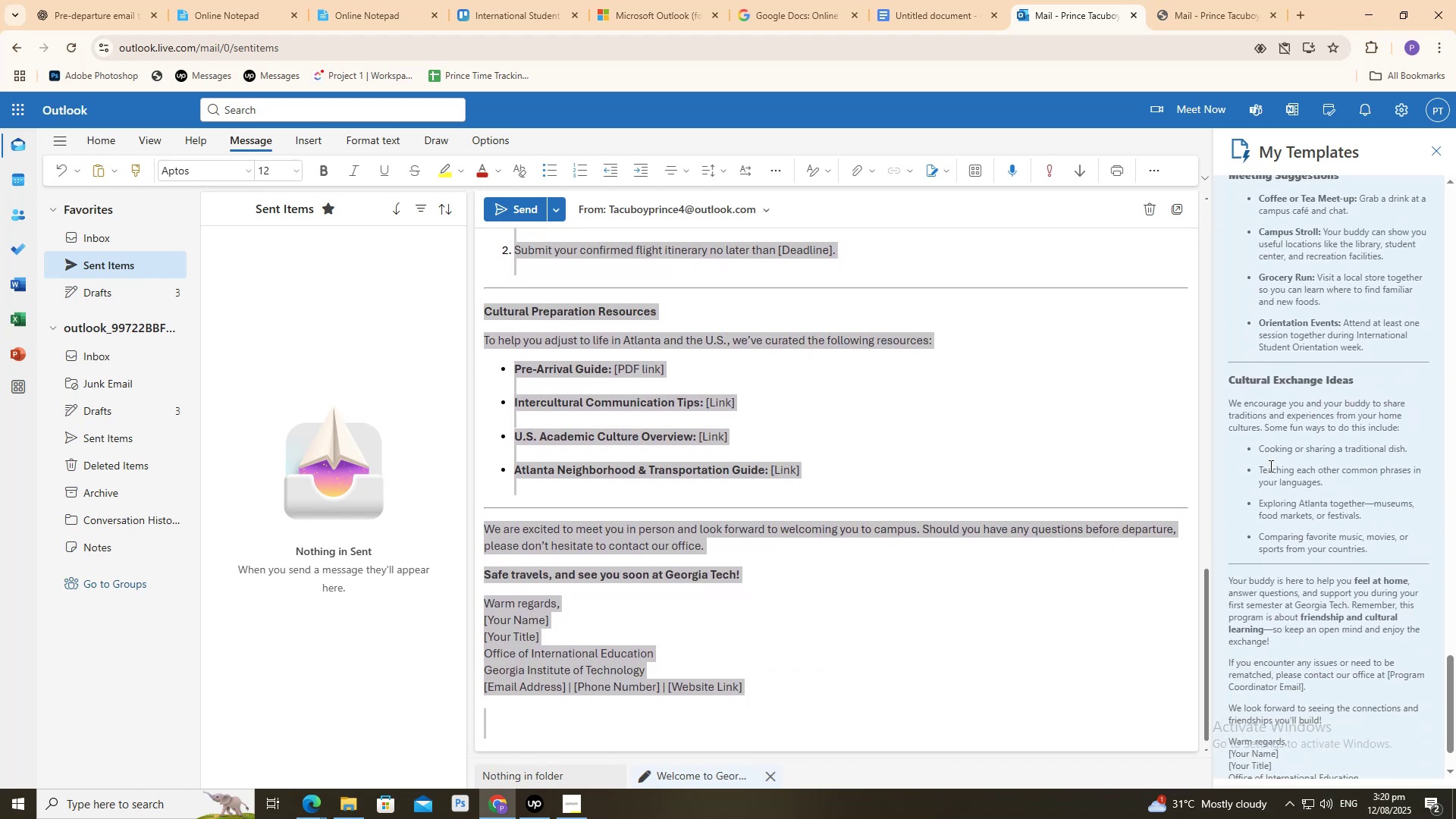 
left_click([1269, 466])
 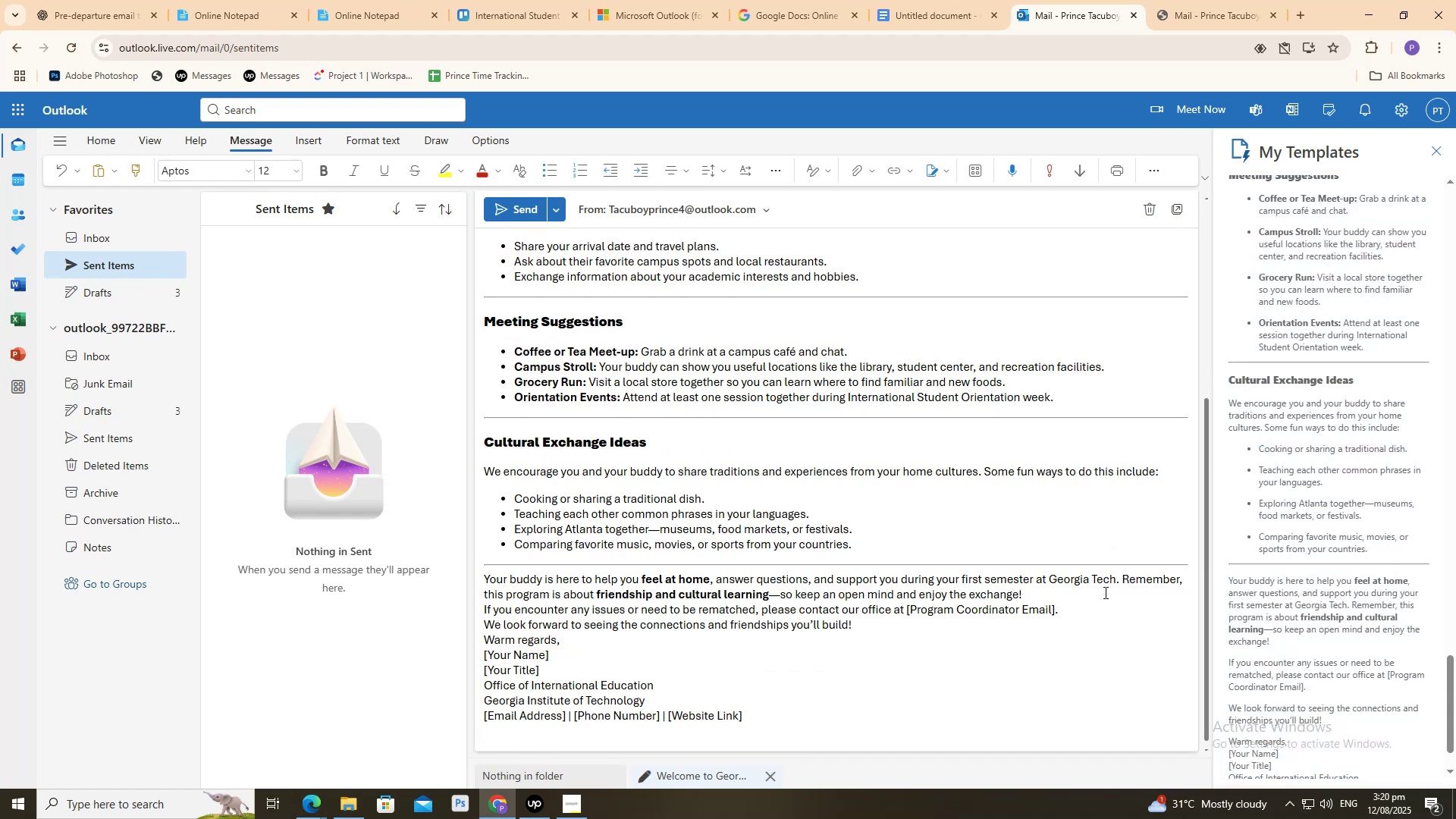 
scroll: coordinate [1129, 570], scroll_direction: up, amount: 11.0
 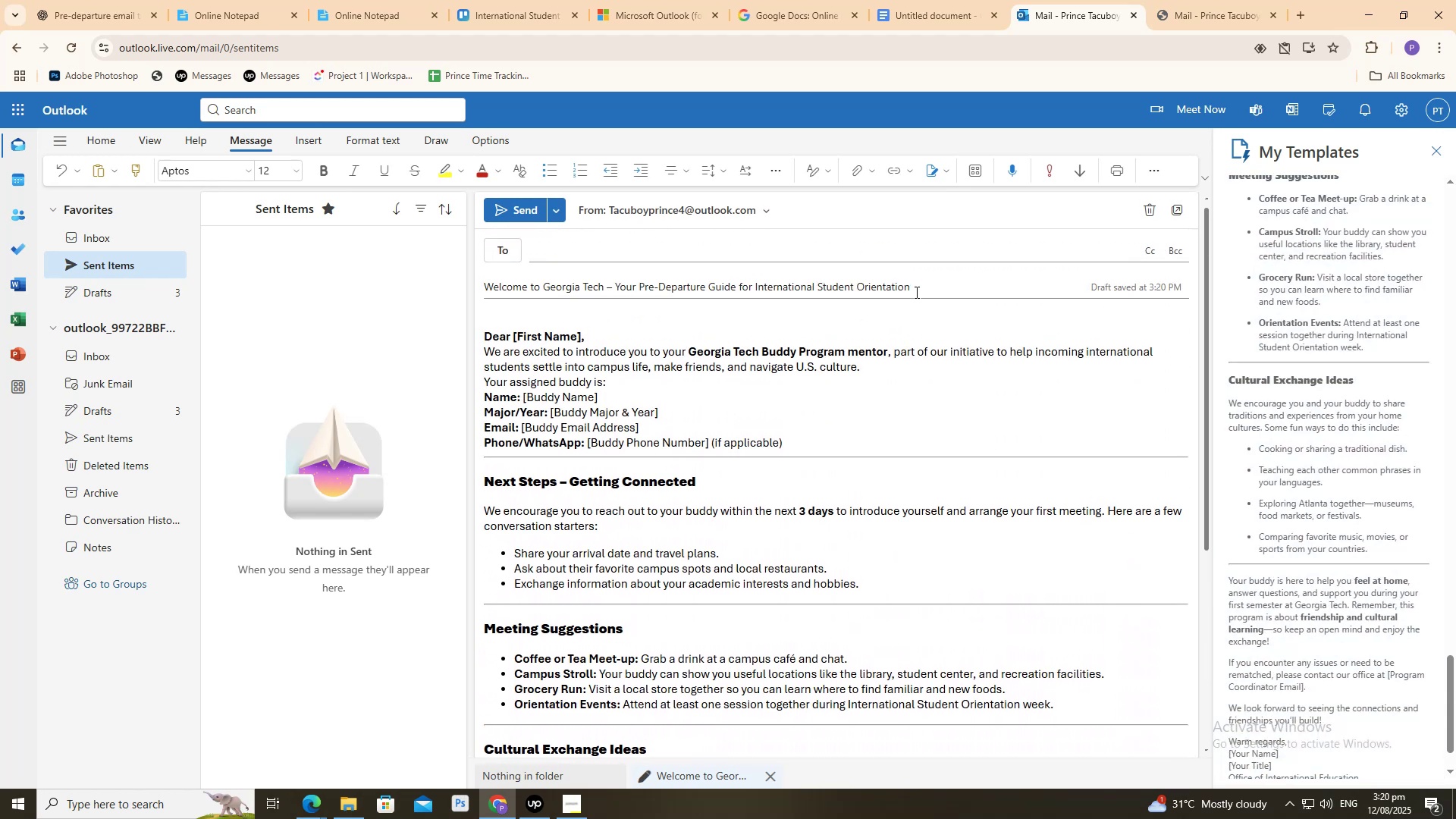 
left_click([917, 289])
 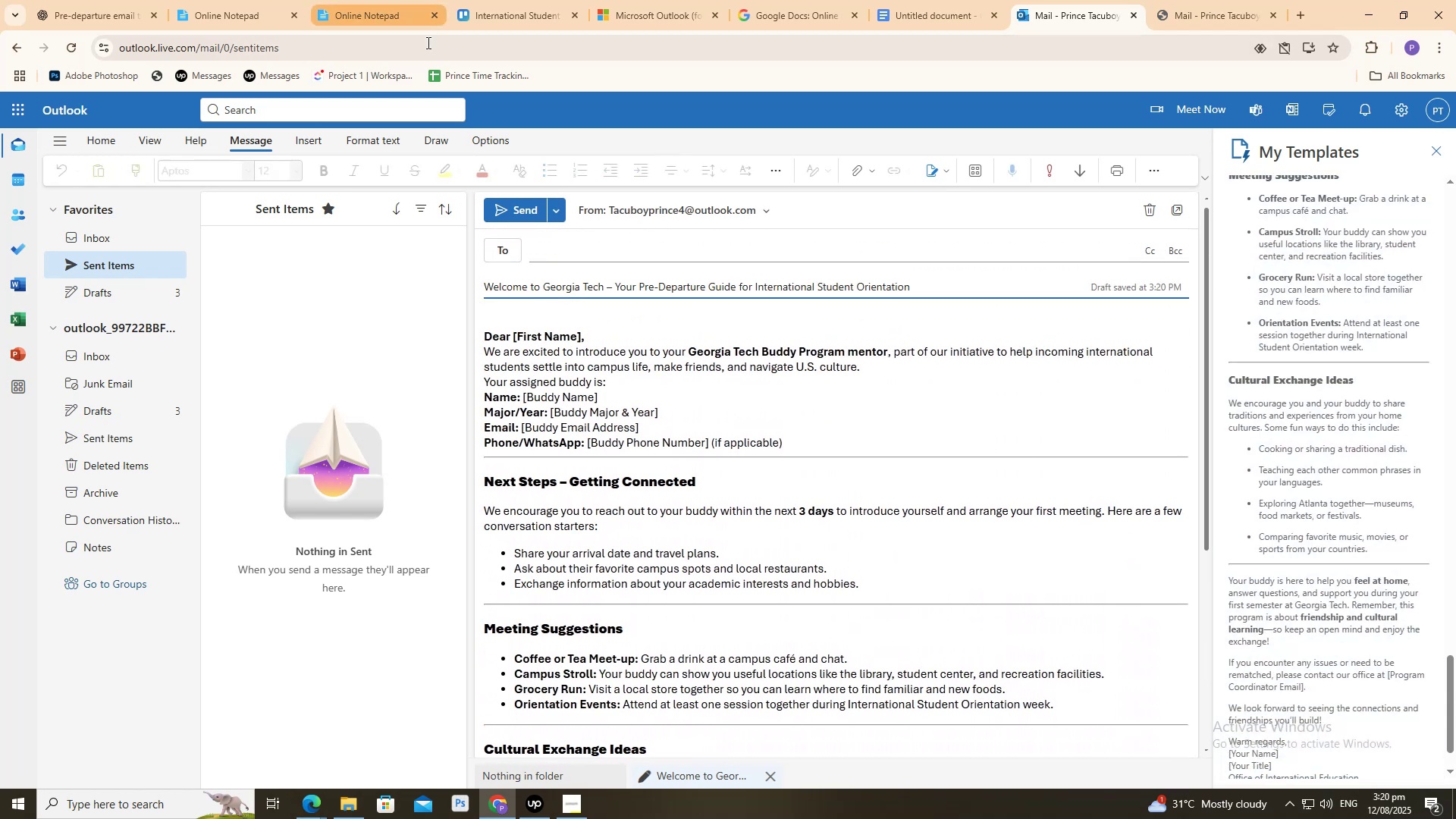 
scroll: coordinate [1389, 431], scroll_direction: up, amount: 6.0
 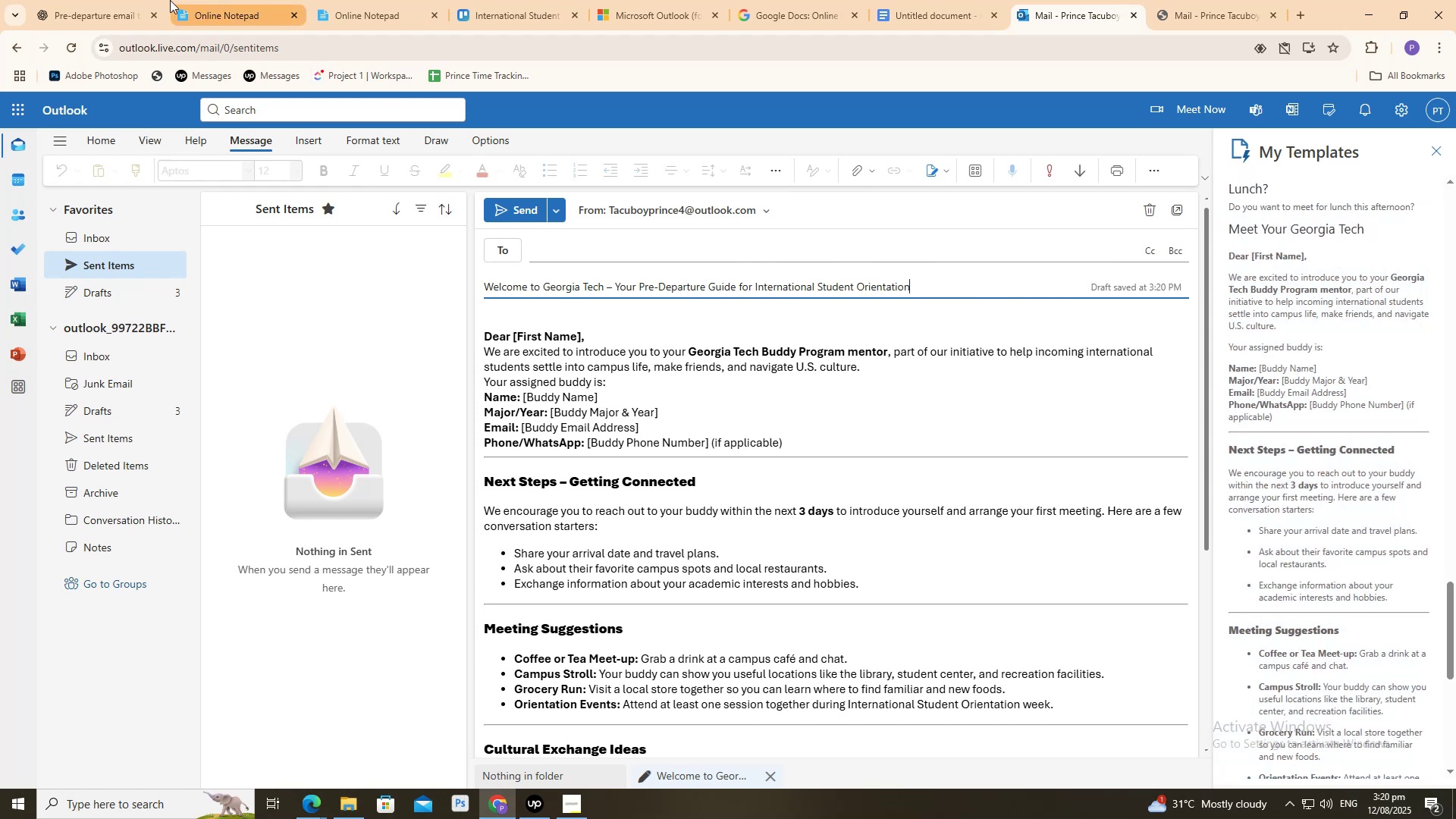 
left_click([139, 0])
 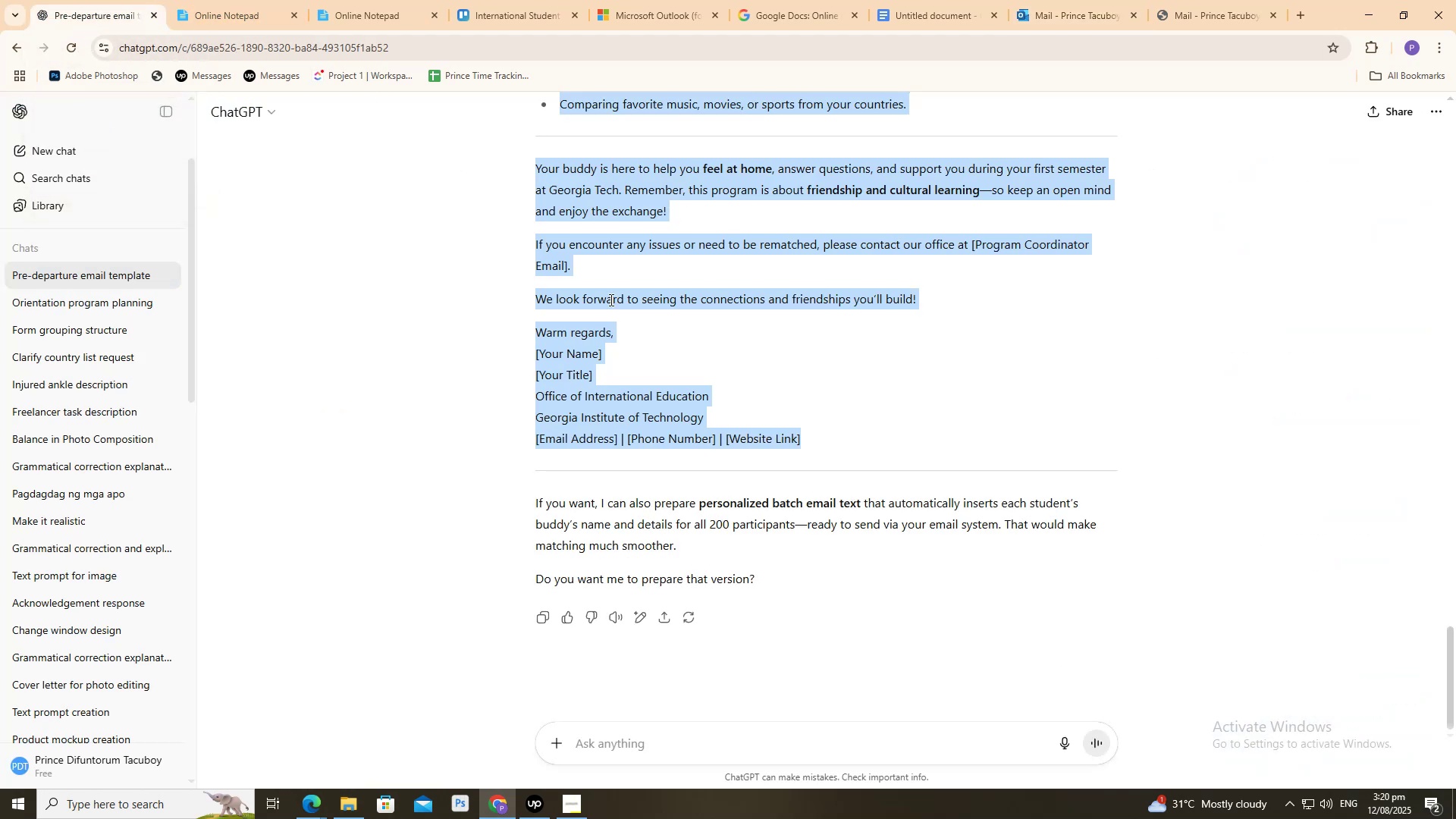 
scroll: coordinate [491, 429], scroll_direction: up, amount: 14.0
 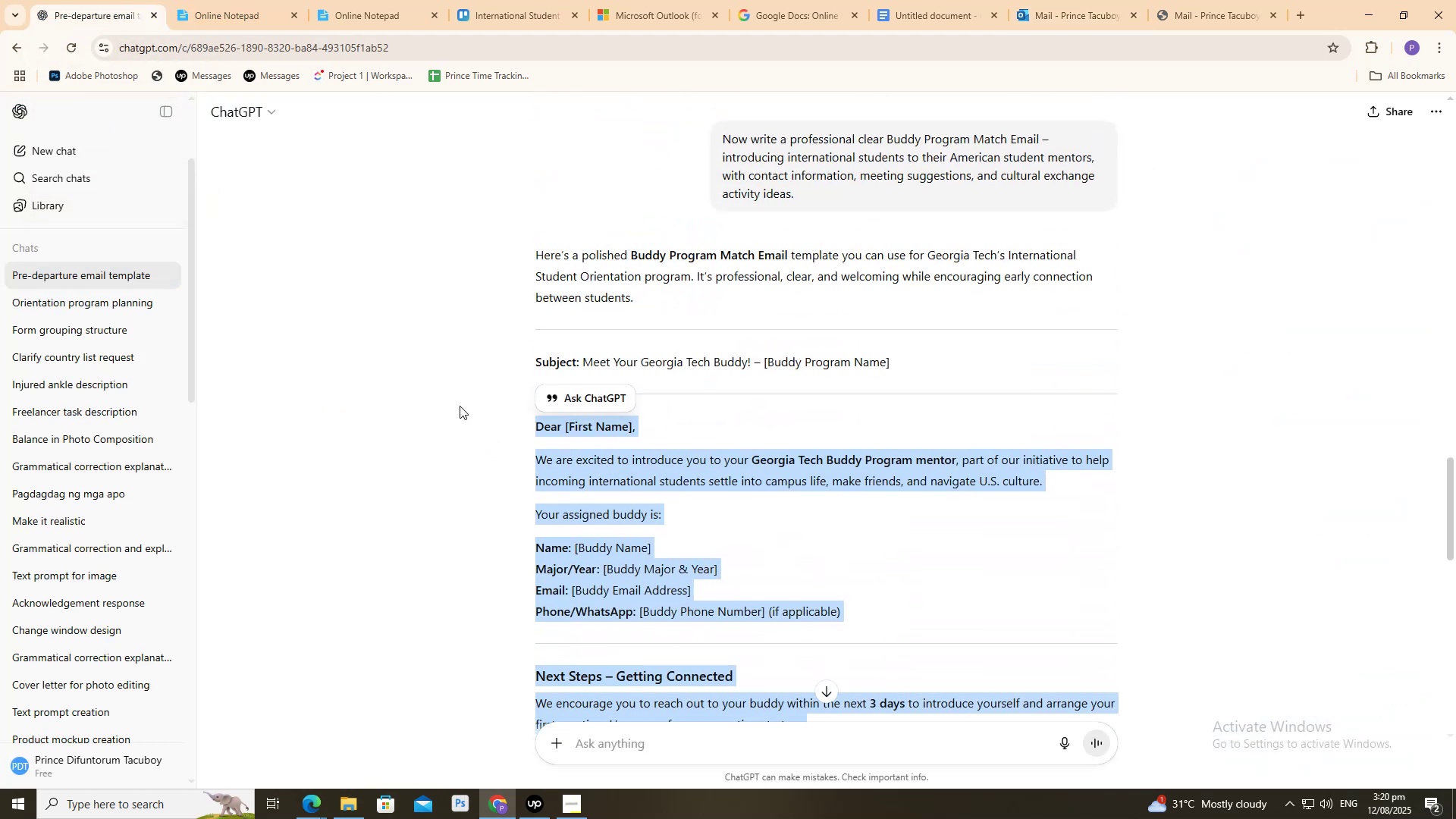 
left_click([460, 406])
 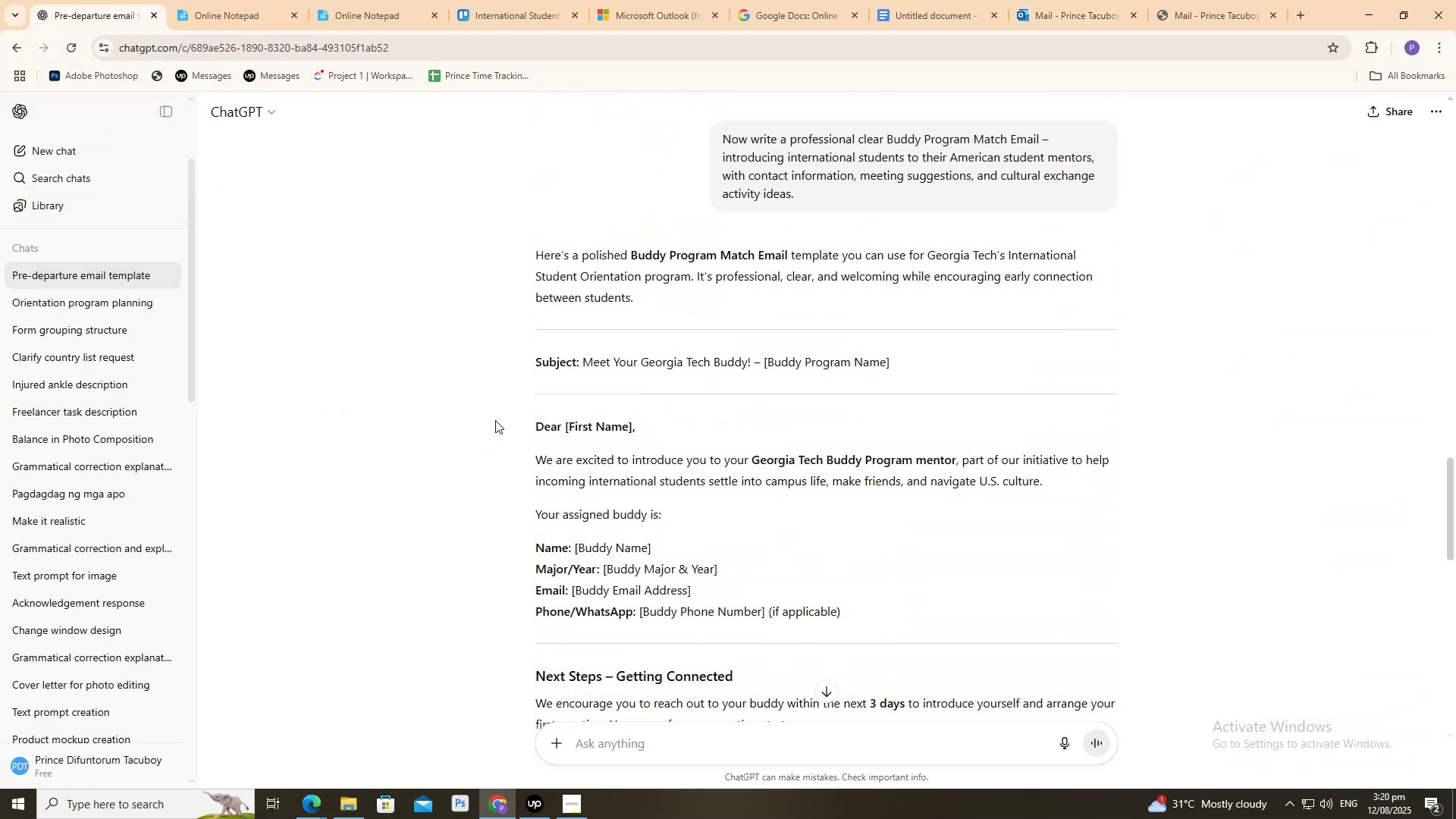 
left_click_drag(start_coordinate=[505, 422], to_coordinate=[645, 418])
 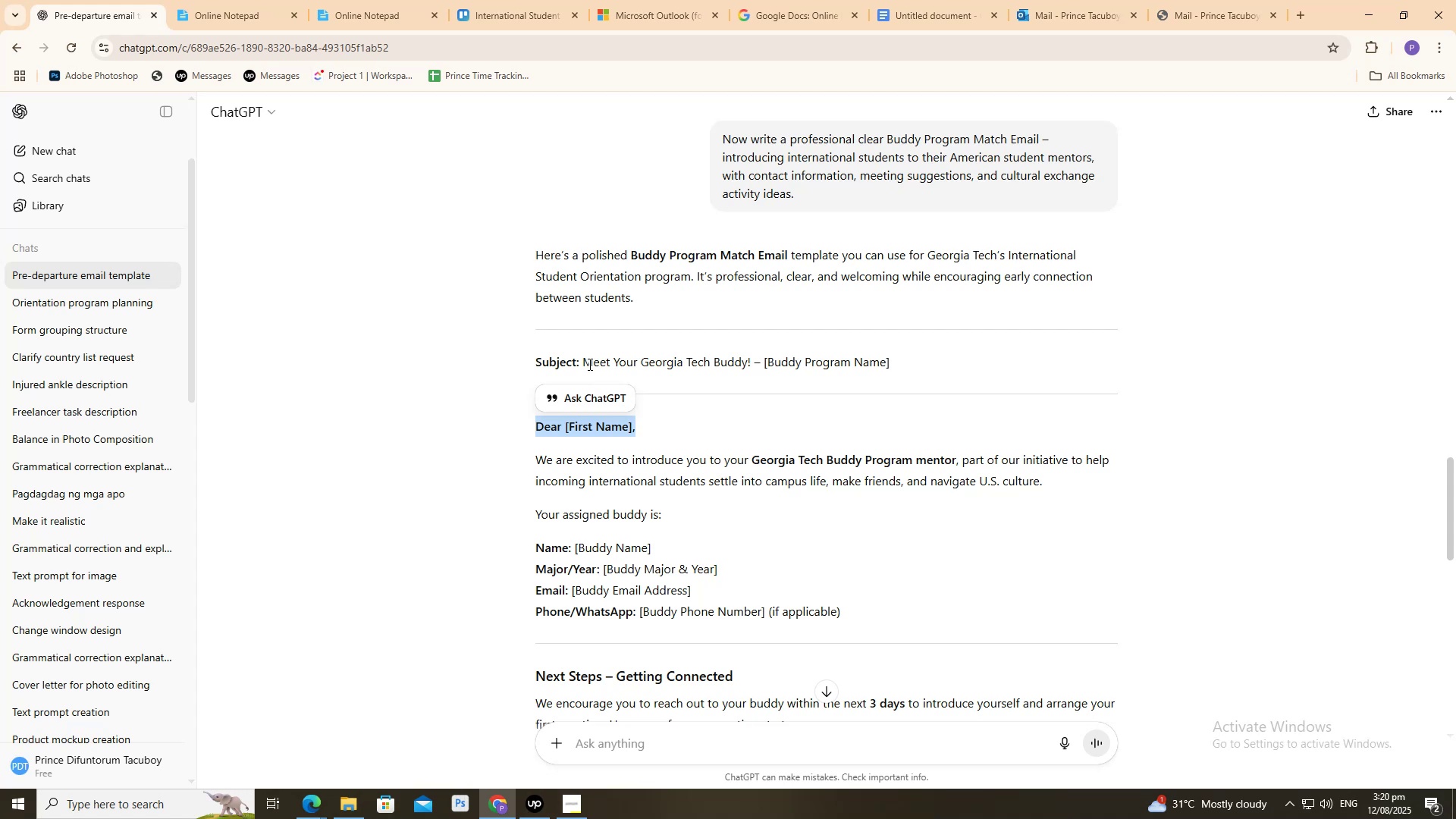 
left_click_drag(start_coordinate=[585, 364], to_coordinate=[901, 356])
 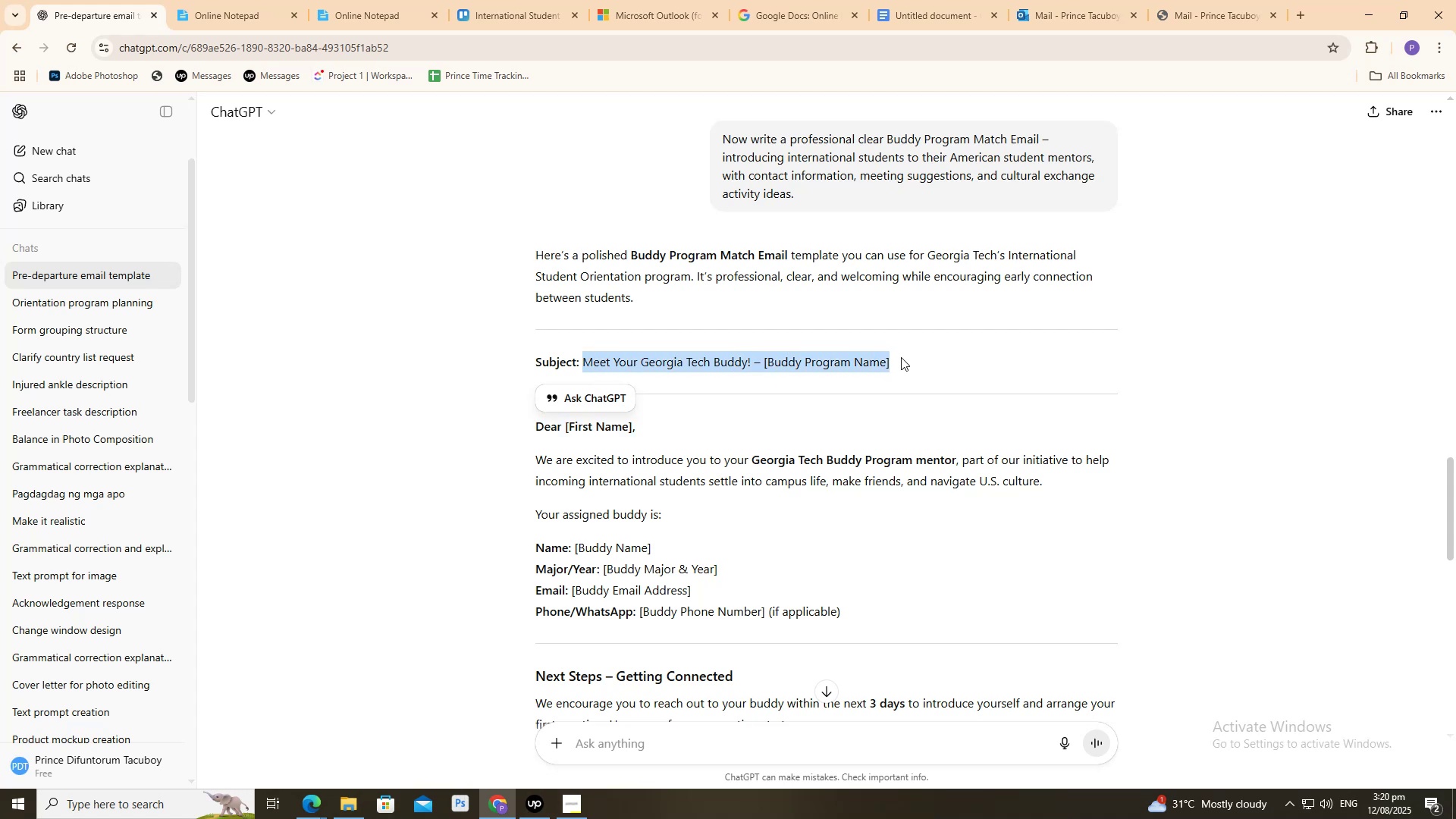 
key(Control+C)
 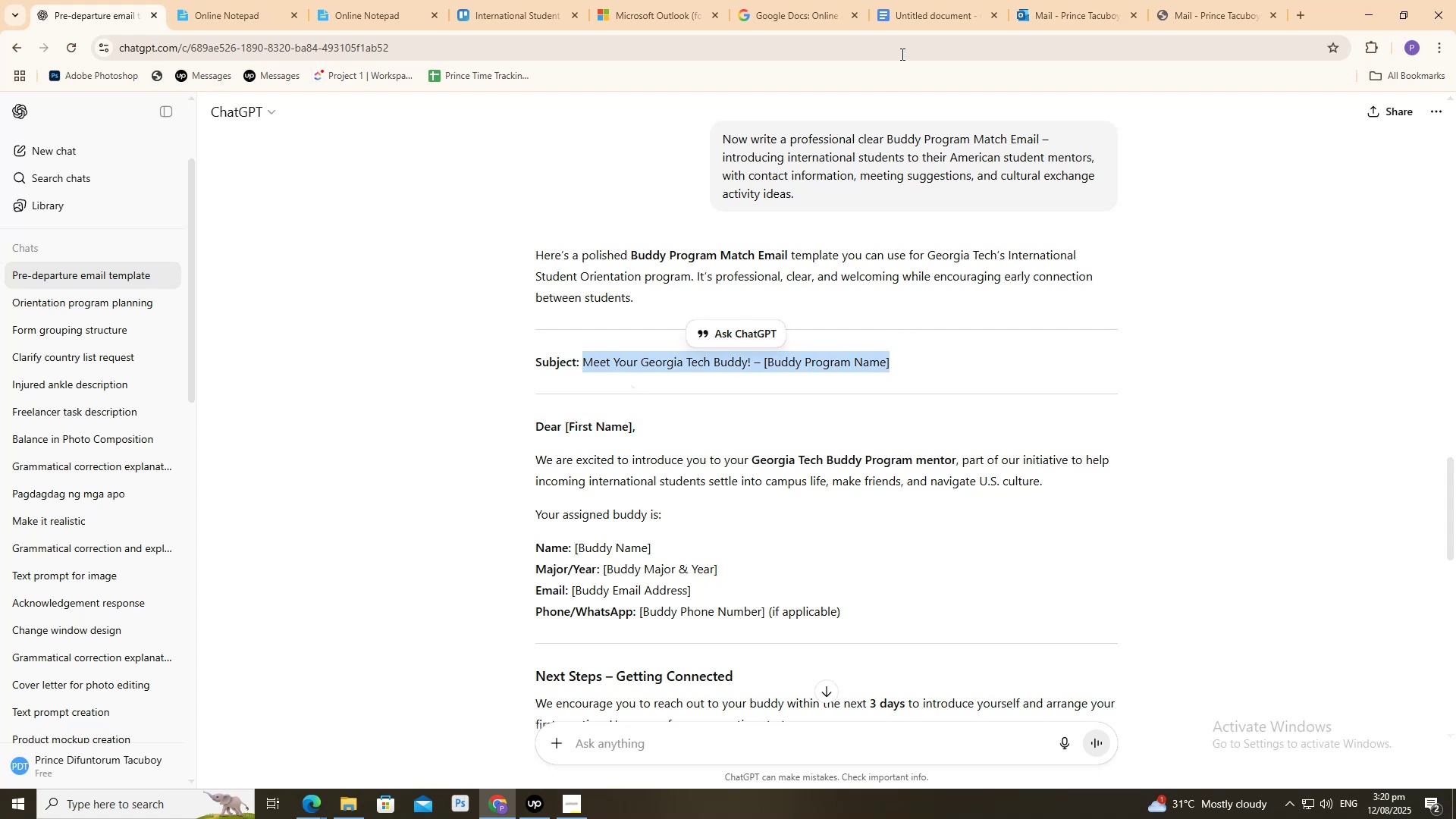 
key(Control+C)
 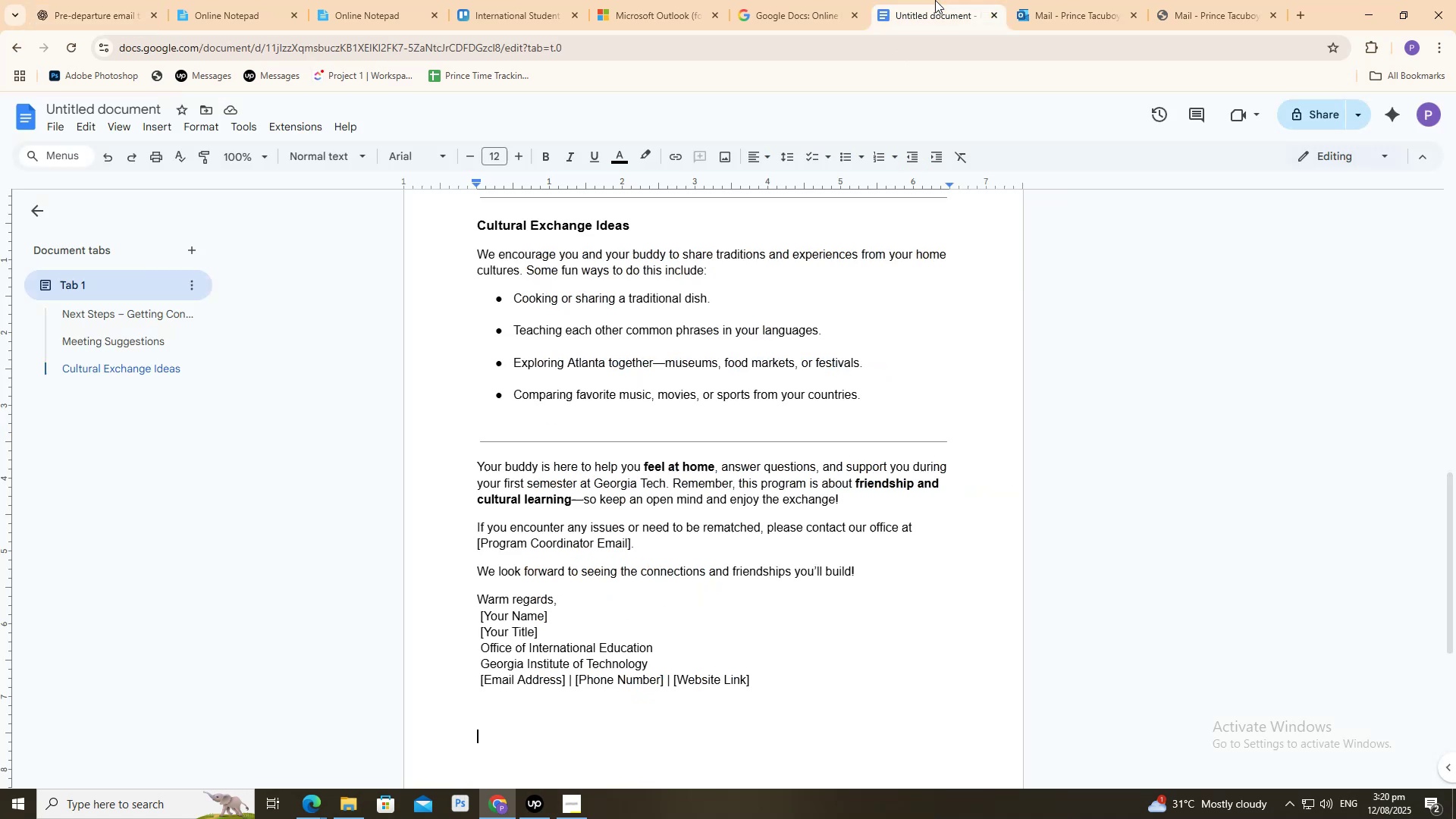 
left_click([935, 0])
 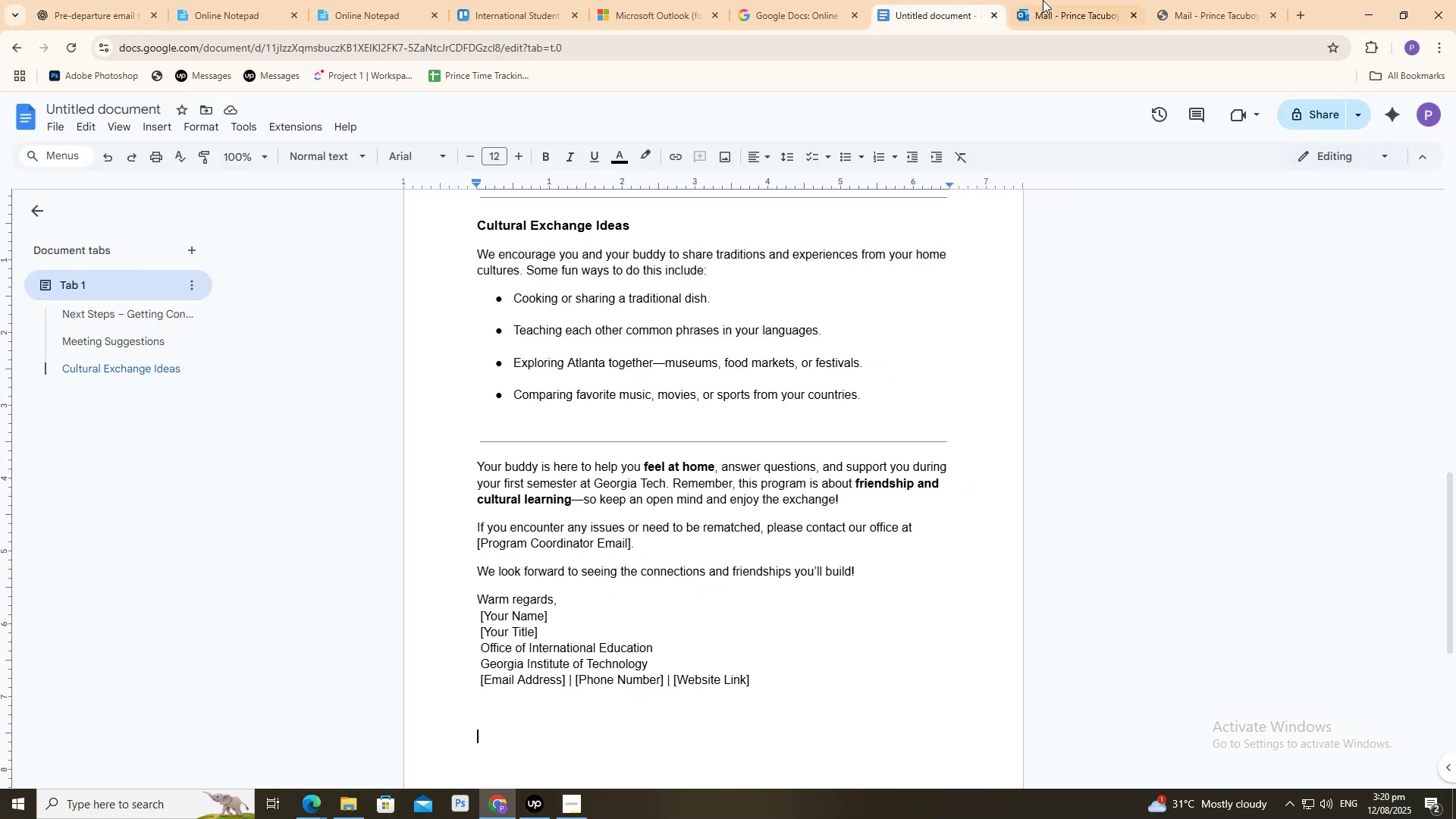 
double_click([1046, 0])
 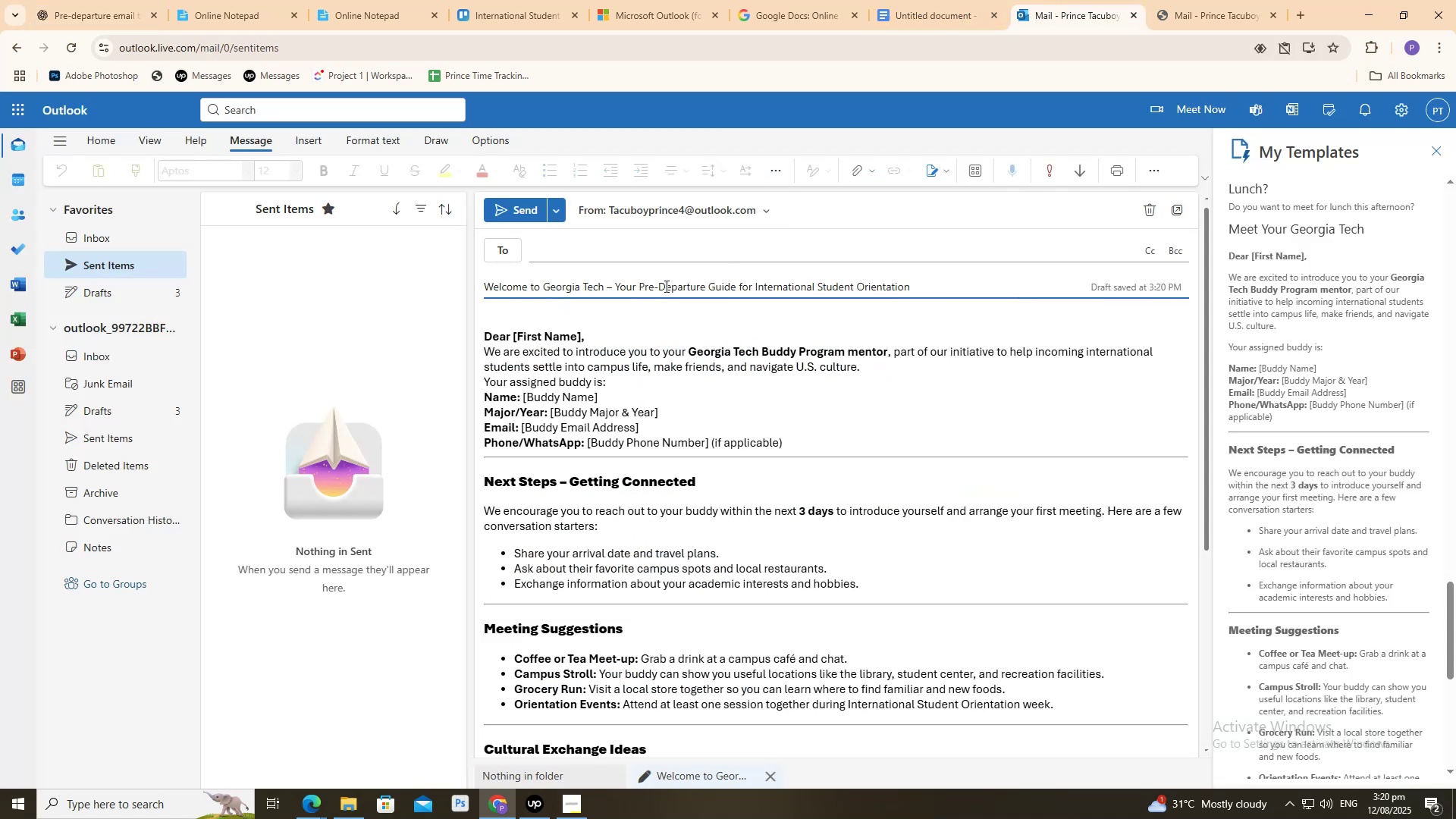 
key(Control+A)
 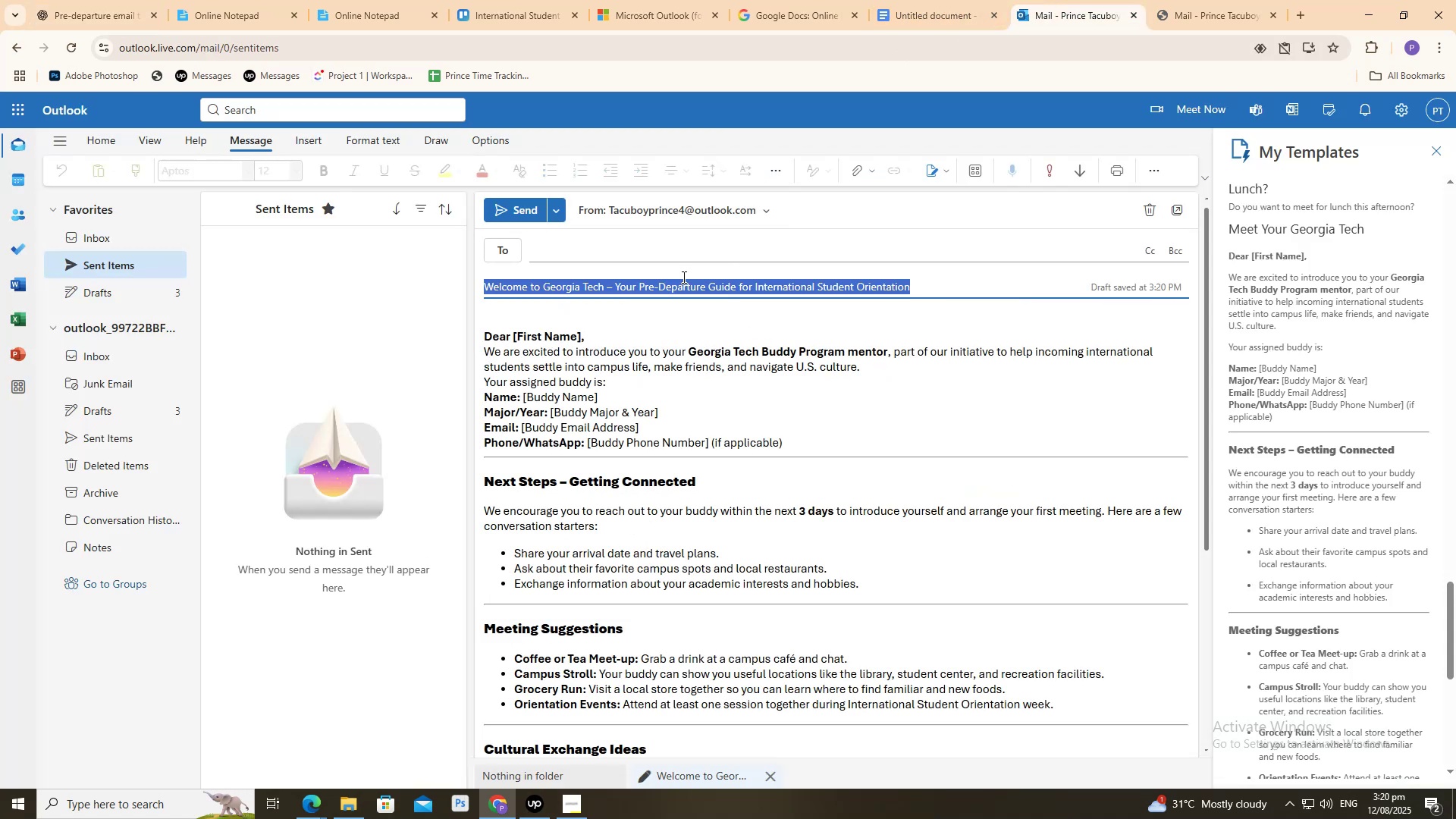 
key(Control+V)
 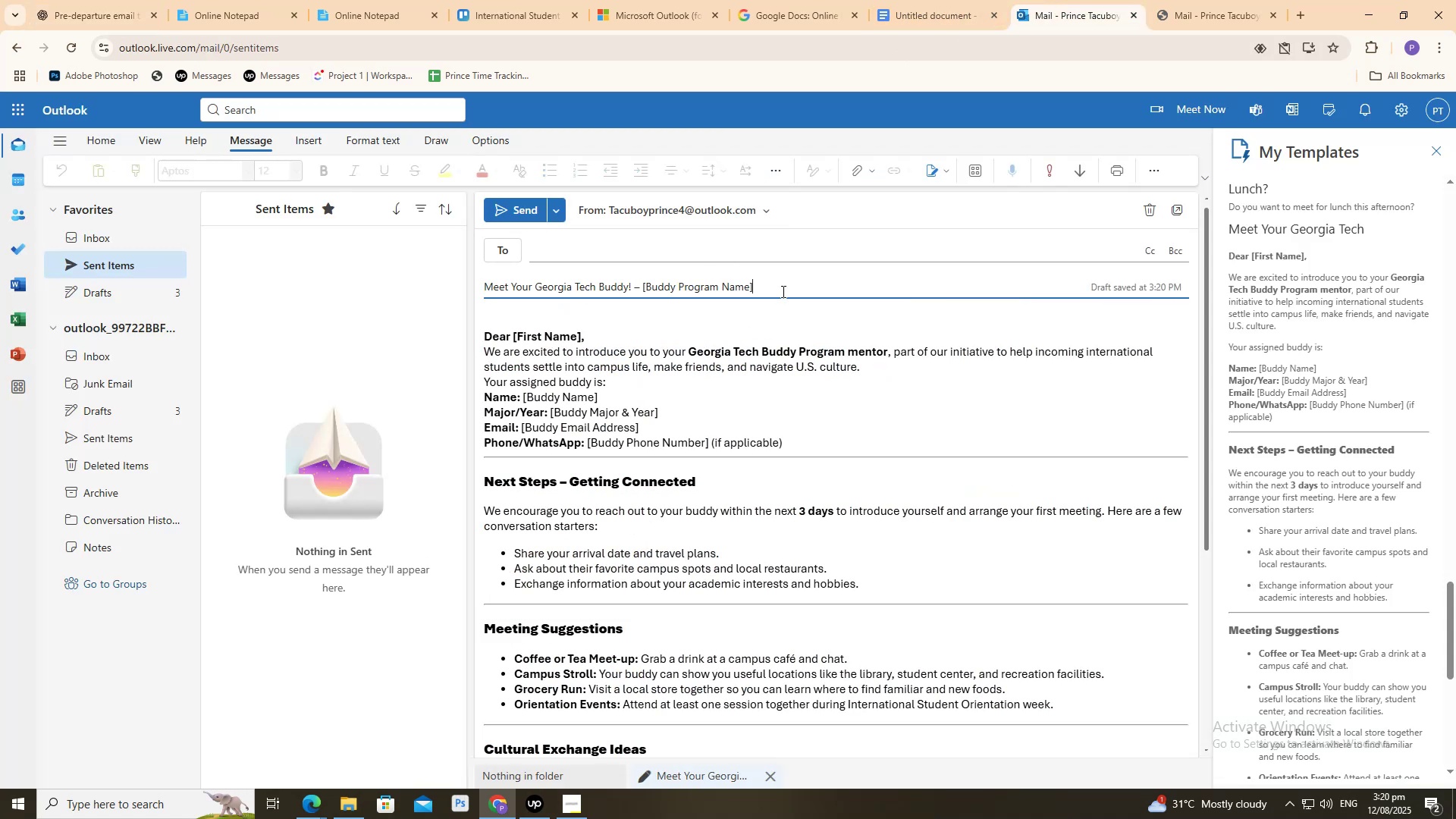 
left_click([782, 291])
 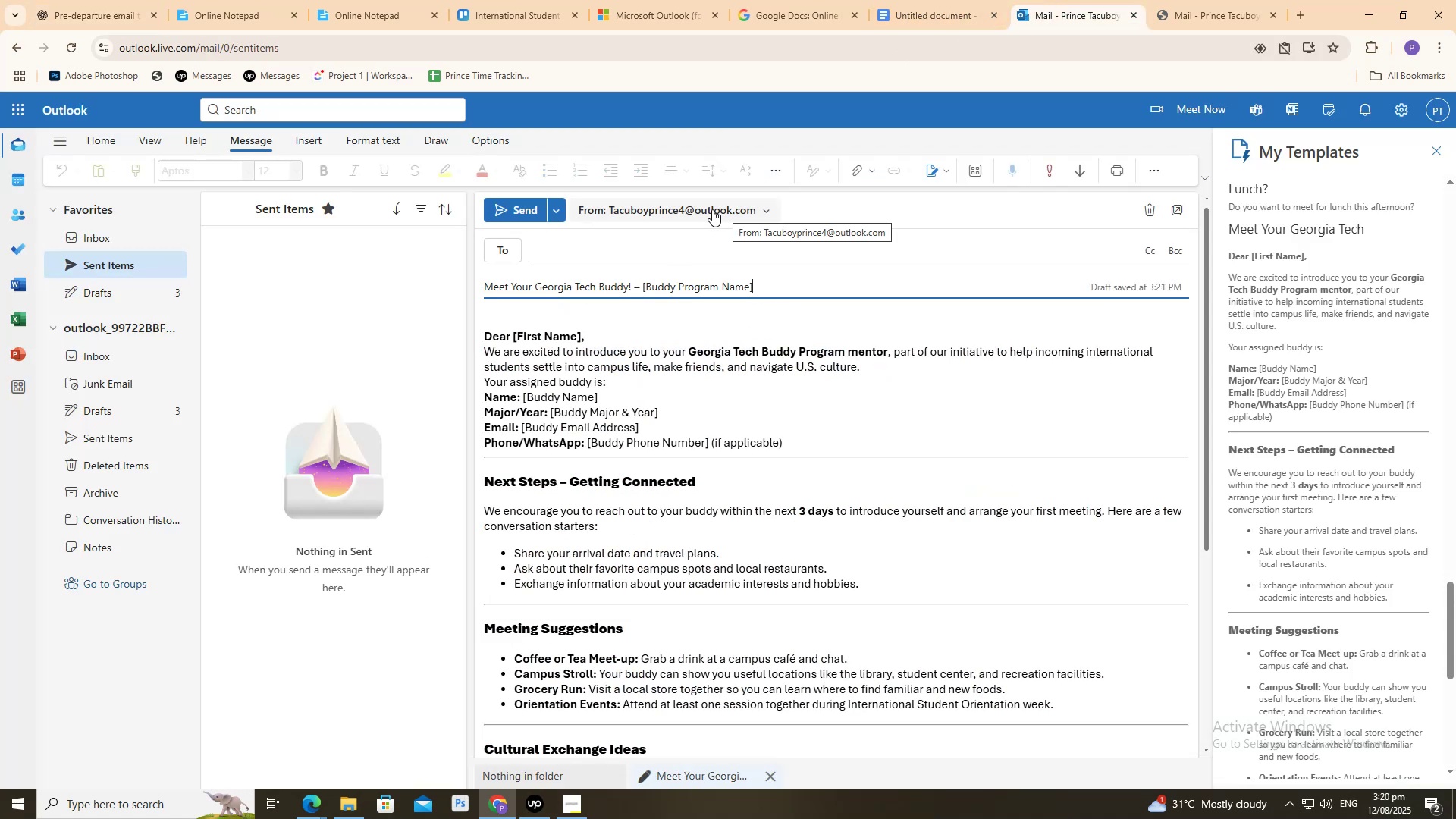 
left_click([126, 0])
 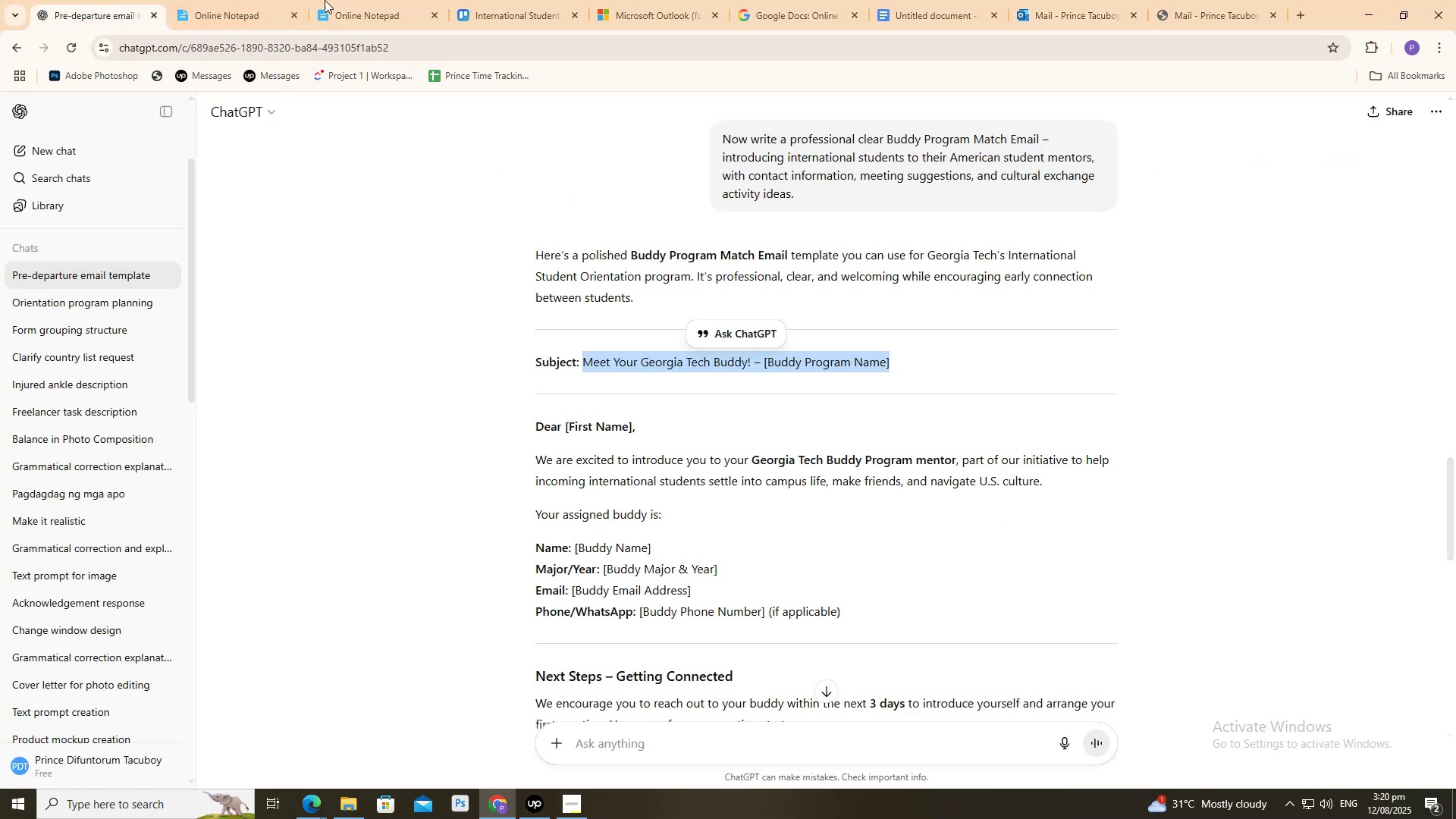 
left_click([290, 0])
 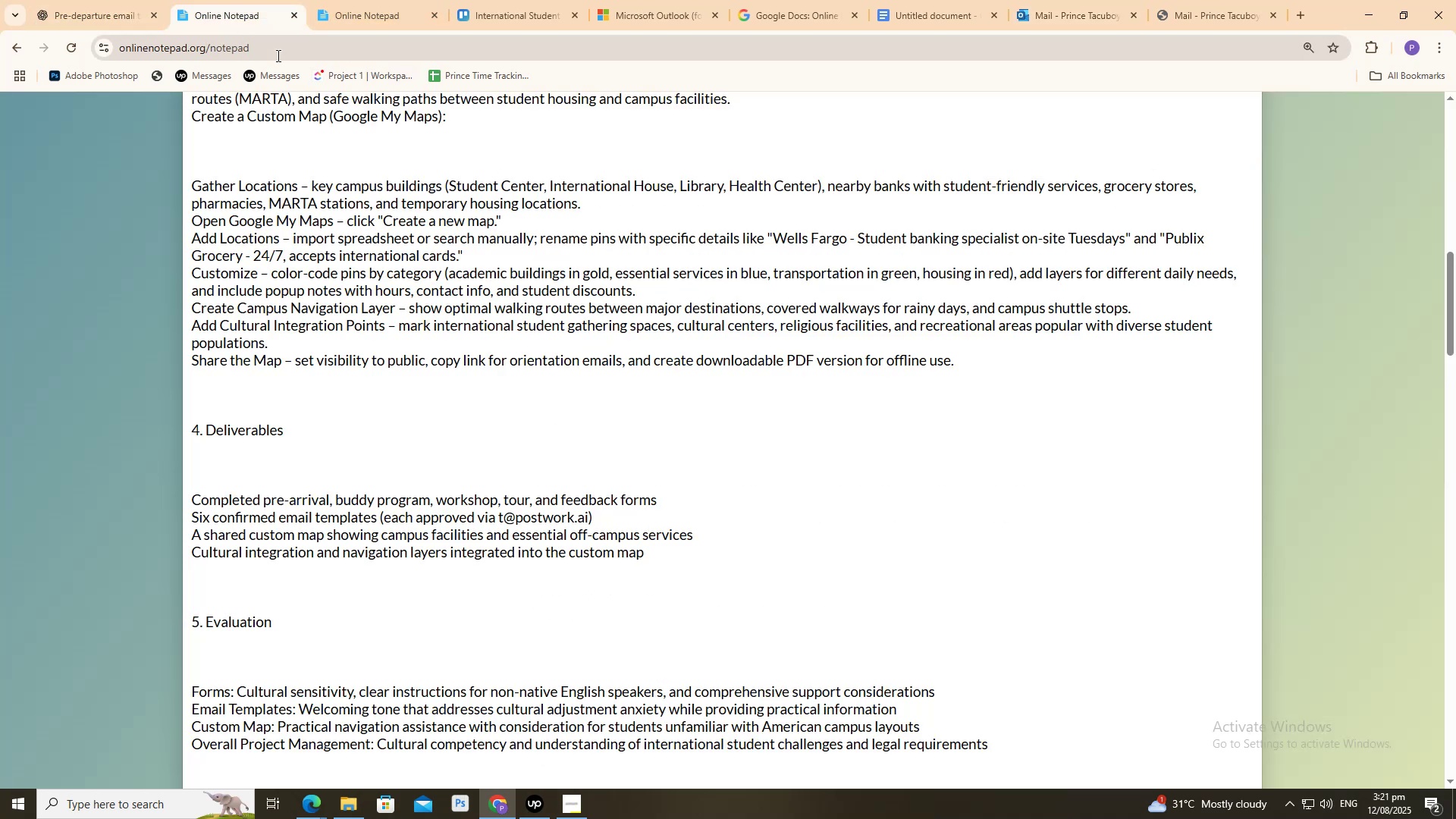 
scroll: coordinate [353, 375], scroll_direction: up, amount: 5.0
 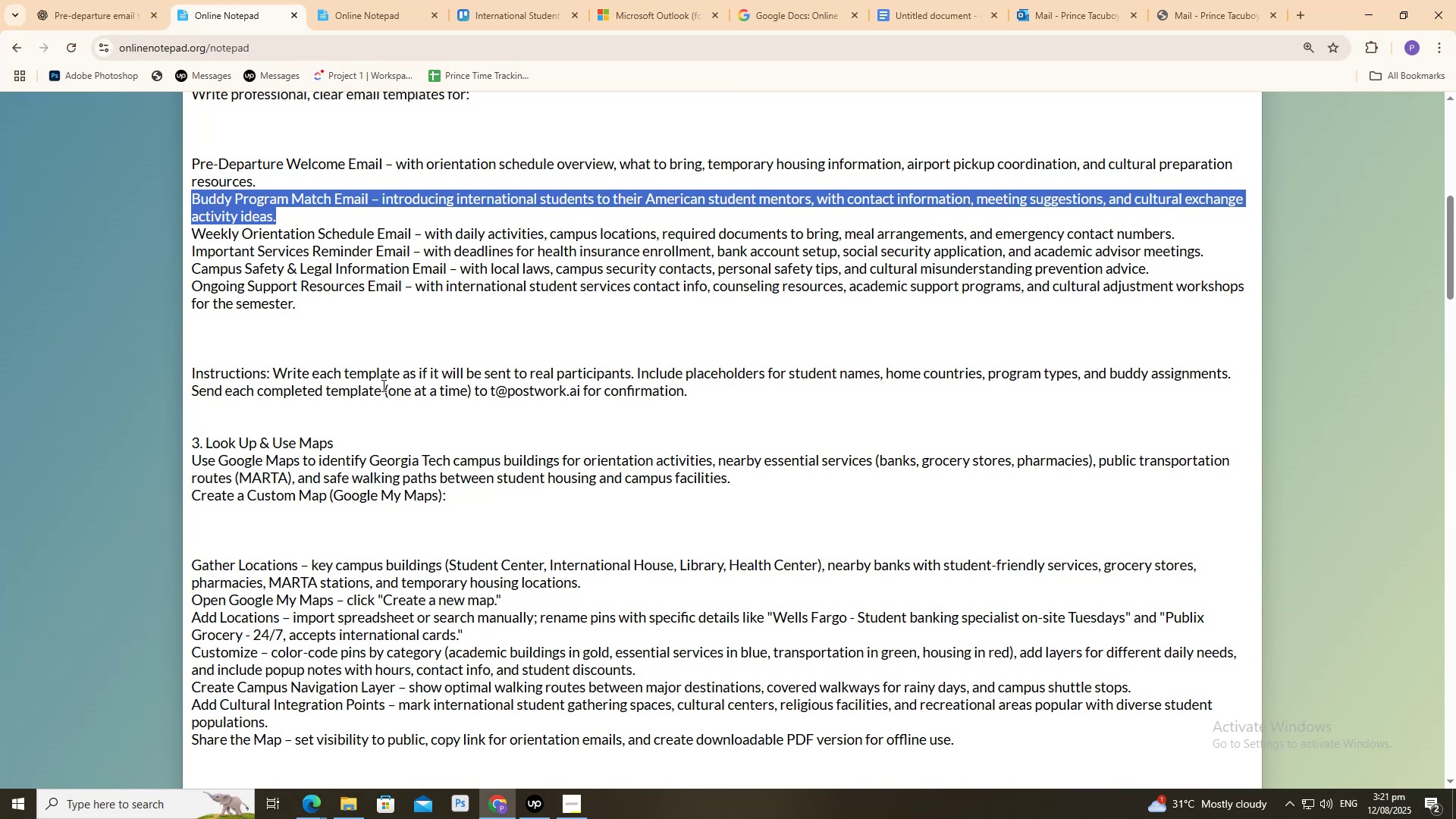 
wait(29.52)
 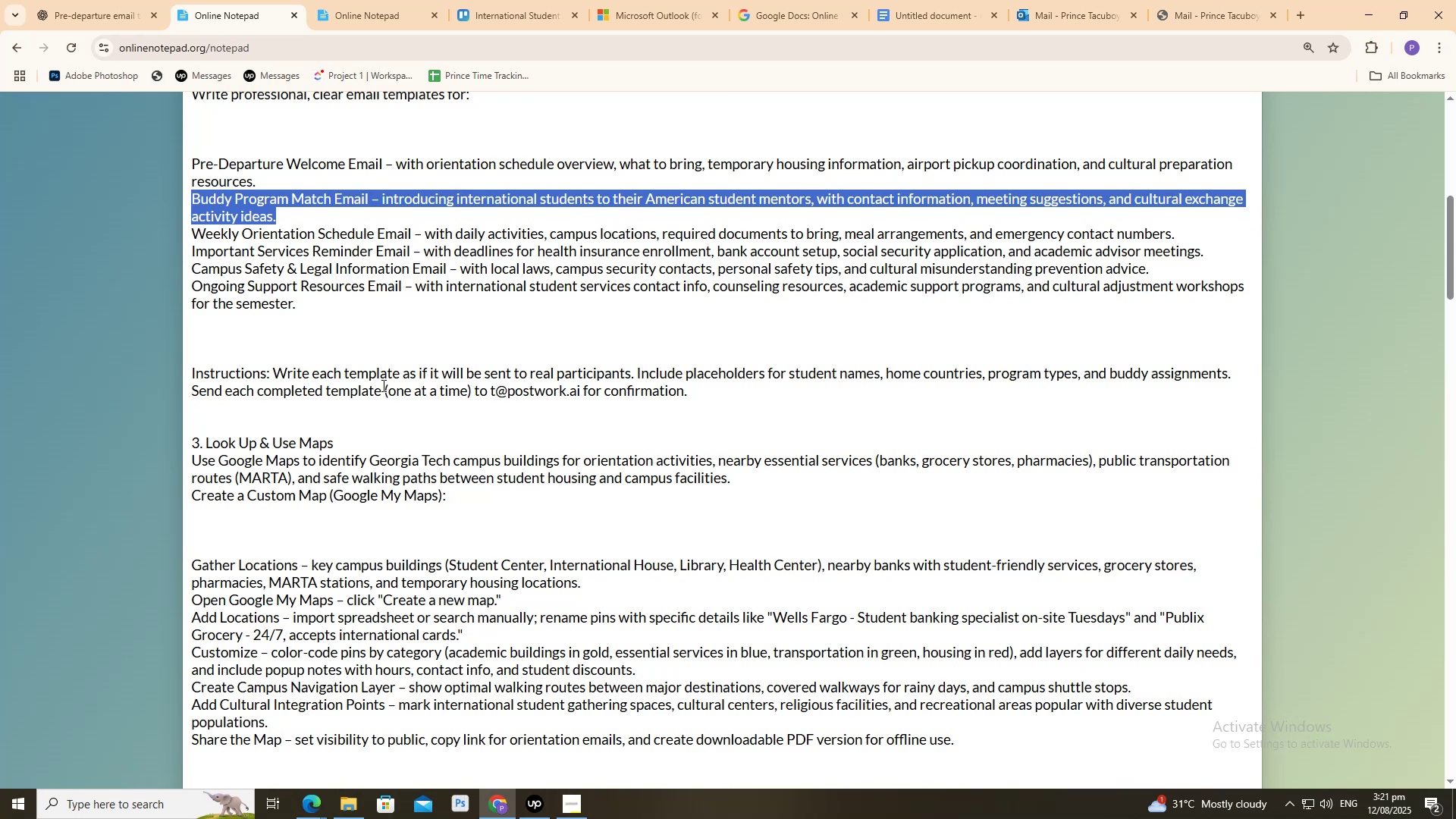 
scroll: coordinate [382, 385], scroll_direction: up, amount: 1.0
 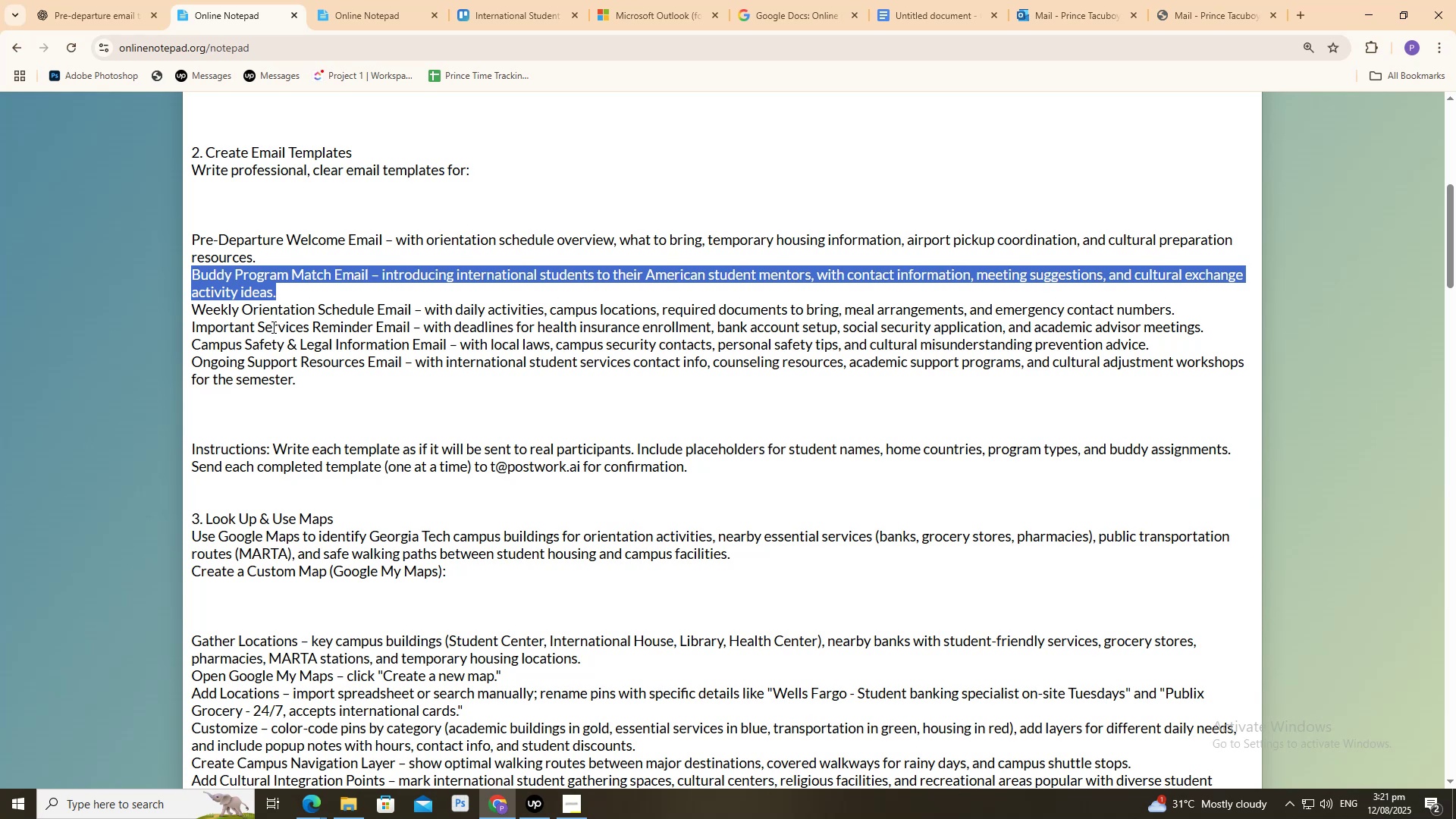 
wait(16.86)
 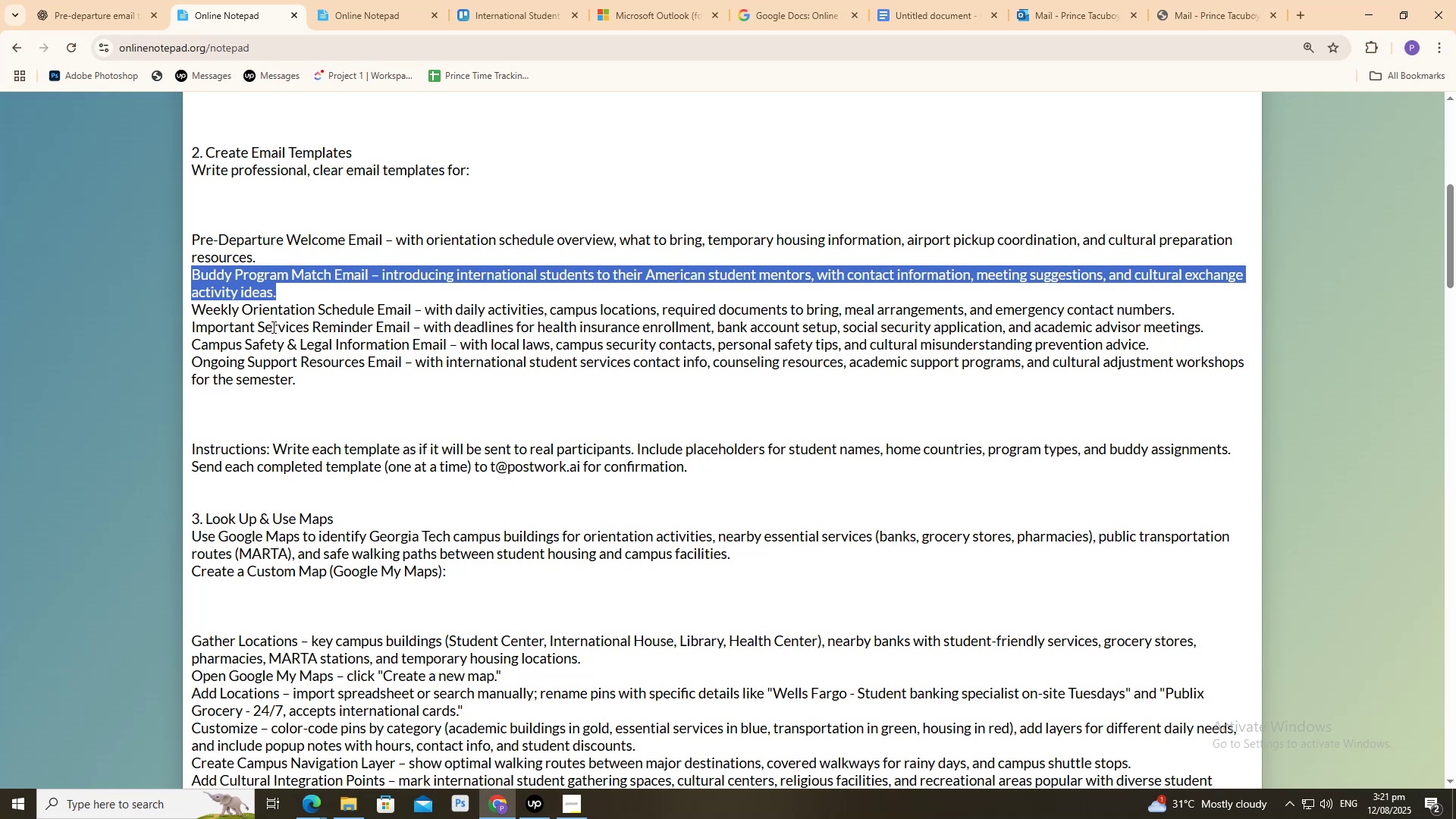 
left_click([828, 479])
 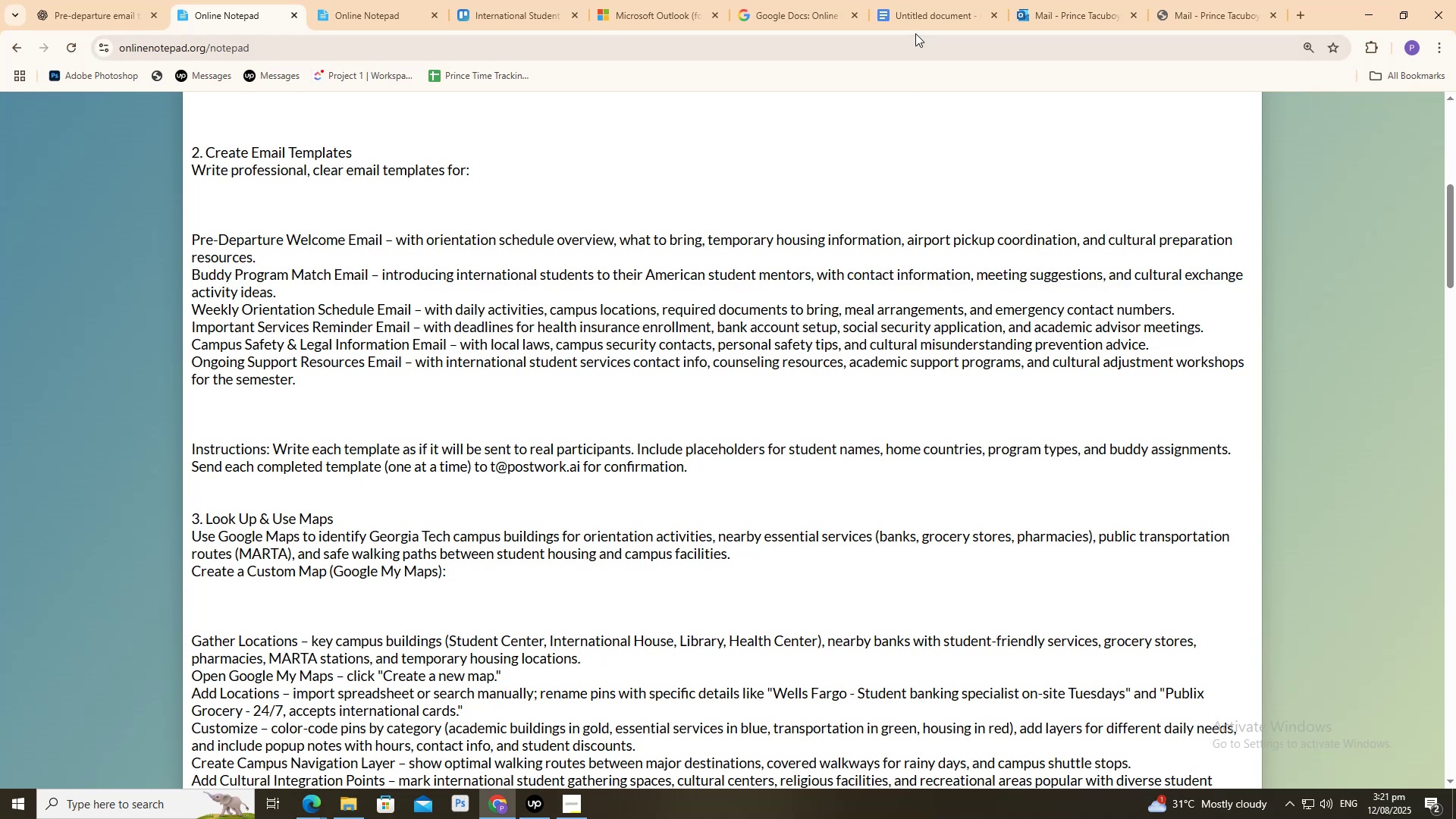 
left_click([917, 28])
 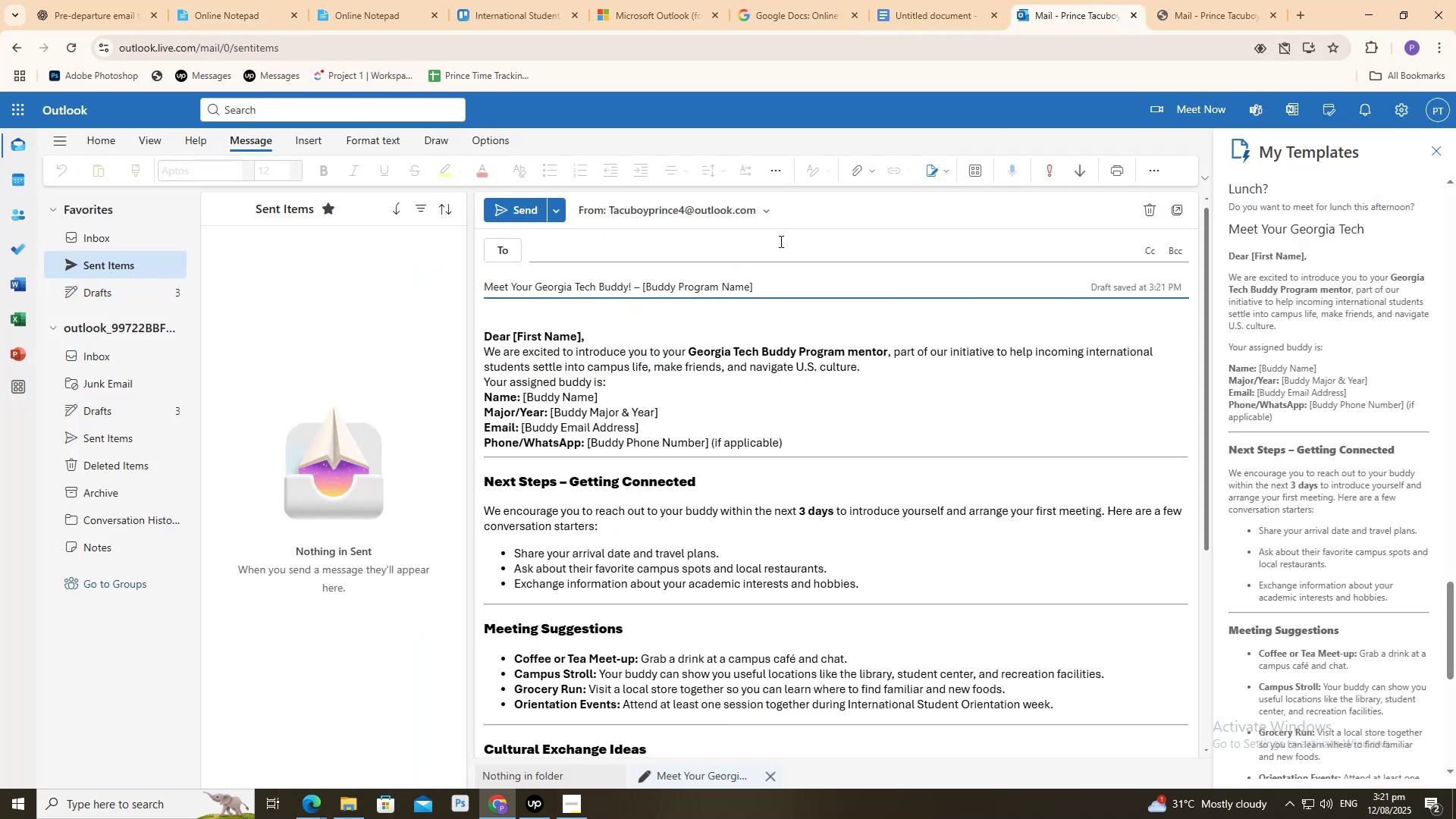 
wait(8.63)
 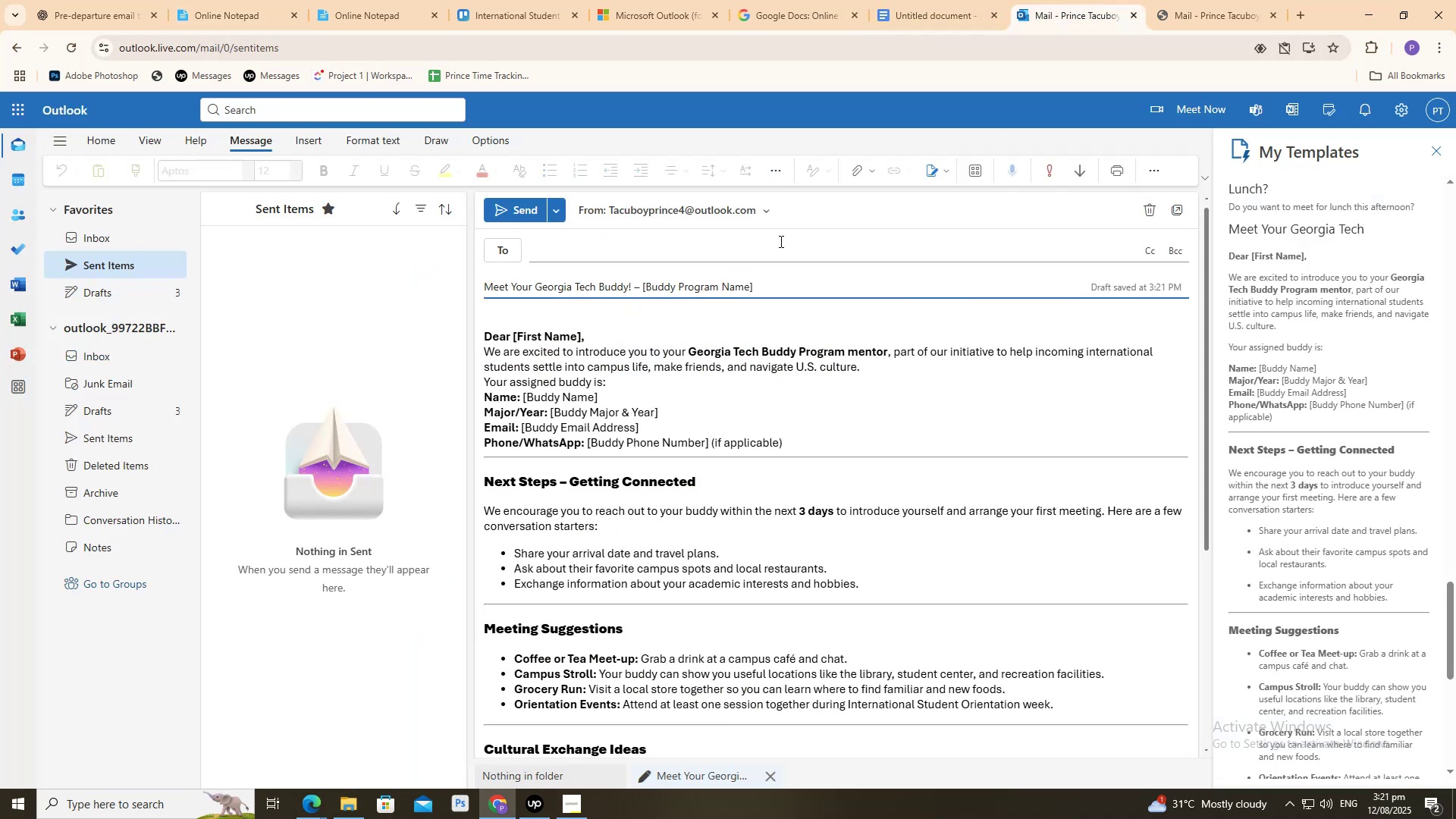 
double_click([203, 0])
 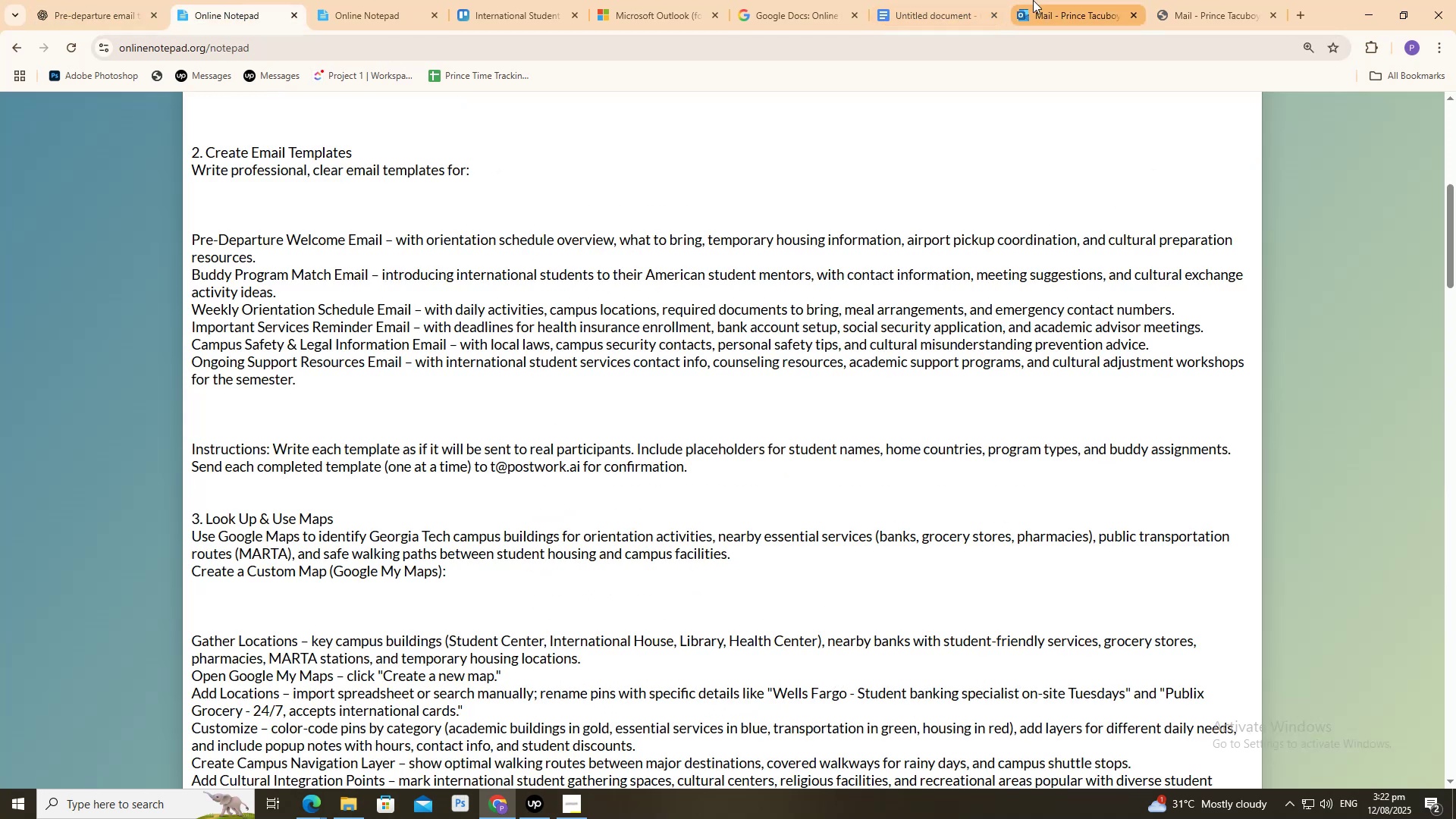 
left_click([1053, 0])
 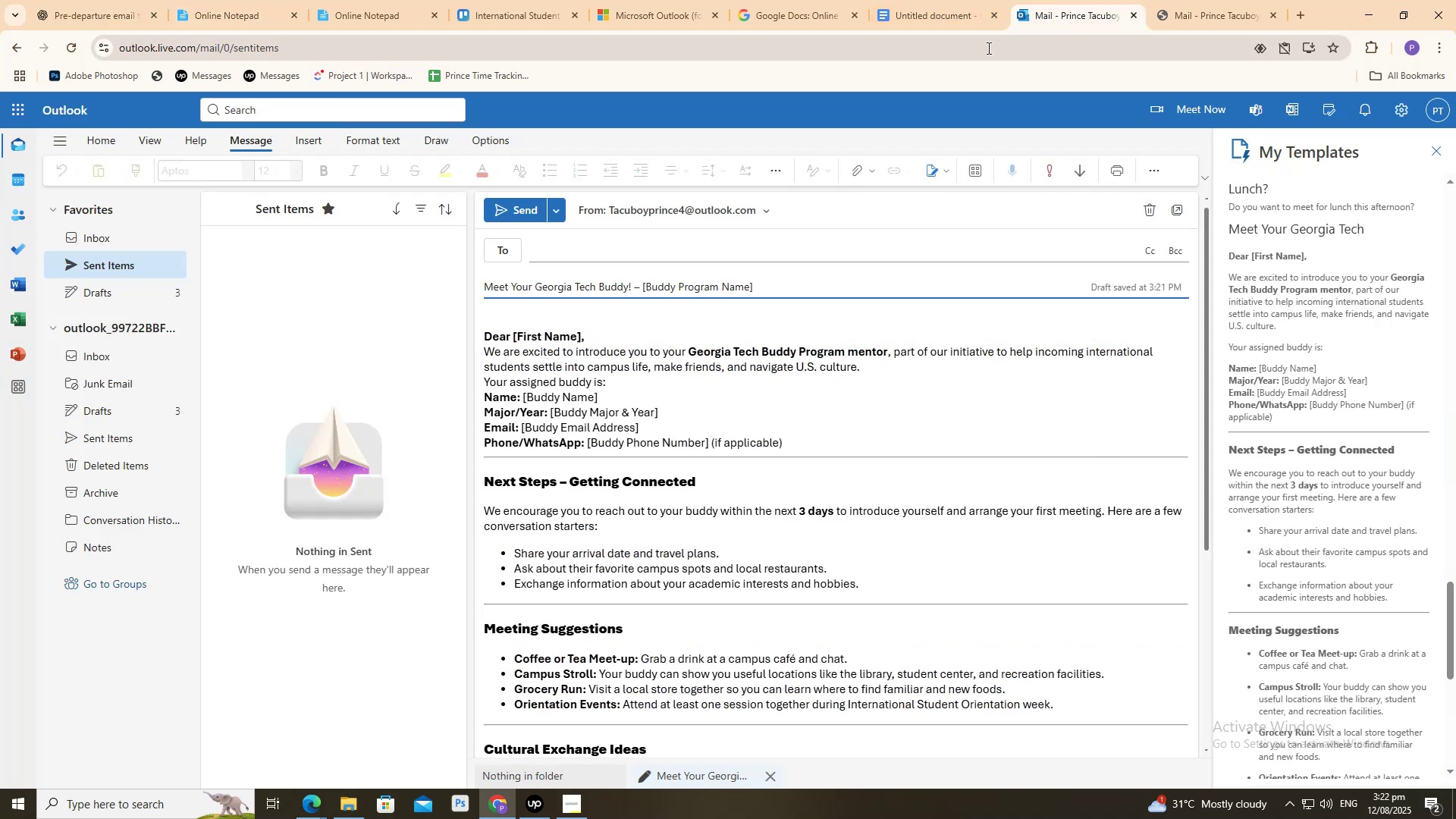 
wait(6.69)
 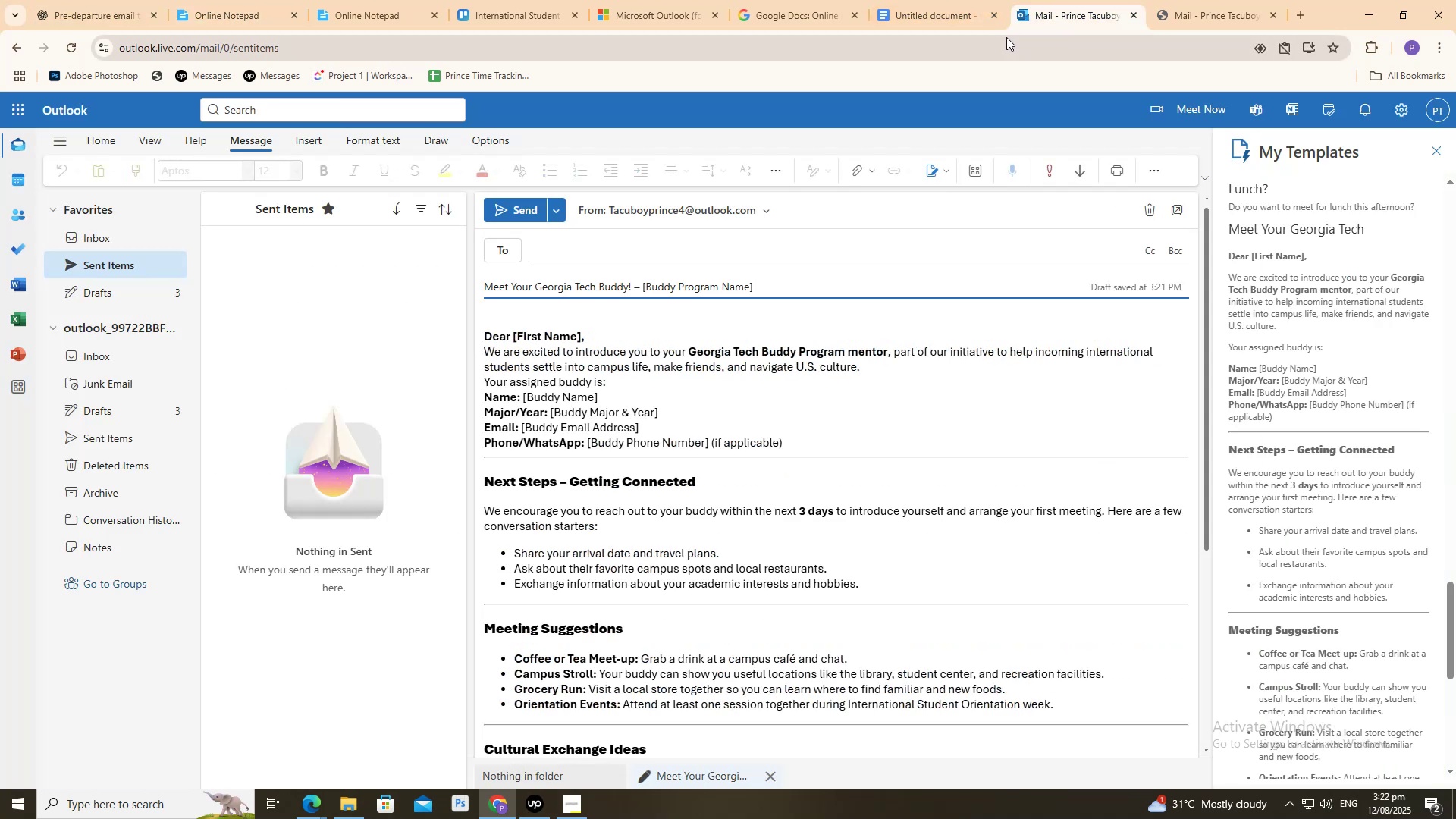 
left_click([1113, 173])
 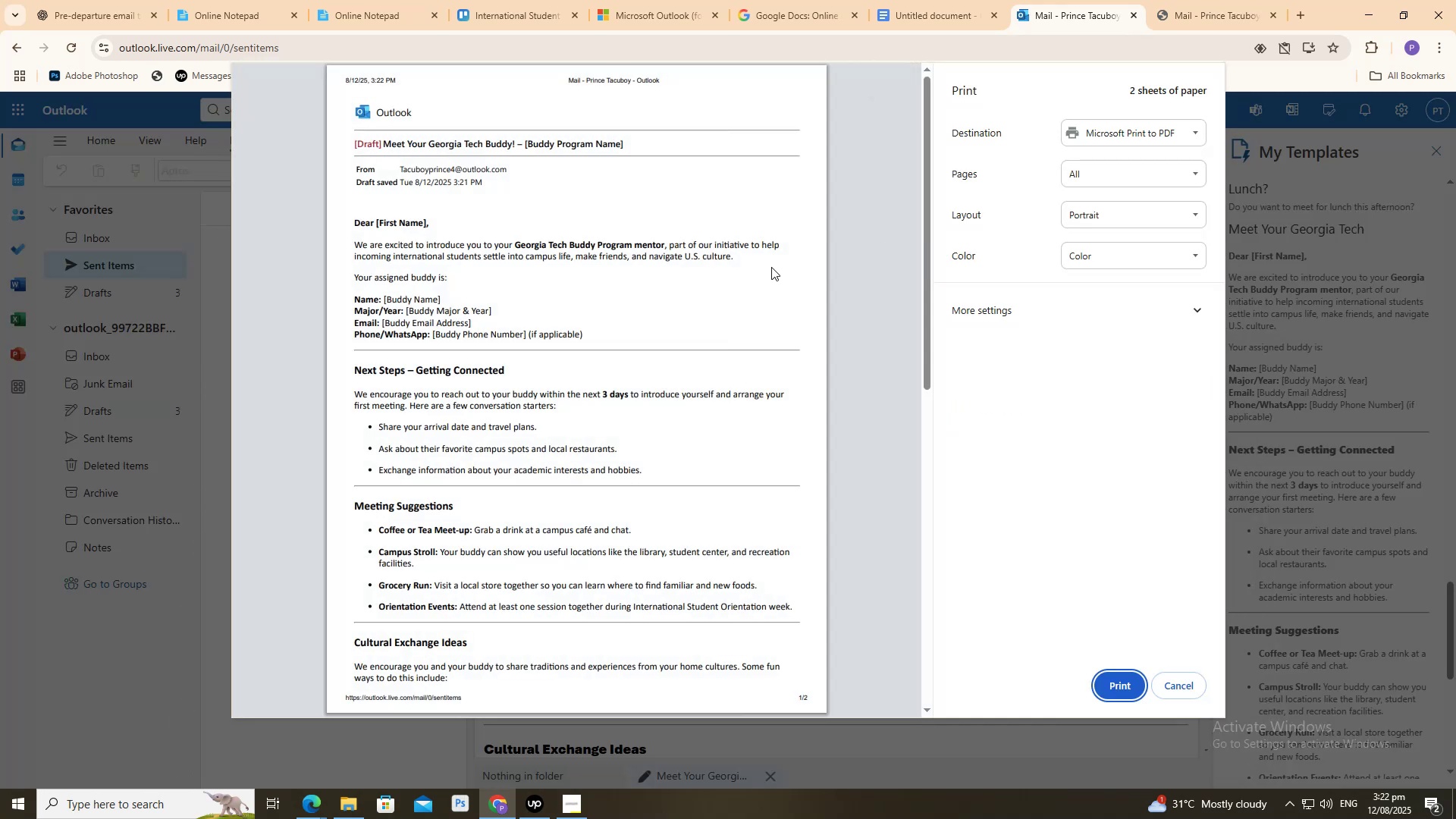 
scroll: coordinate [779, 275], scroll_direction: down, amount: 7.0
 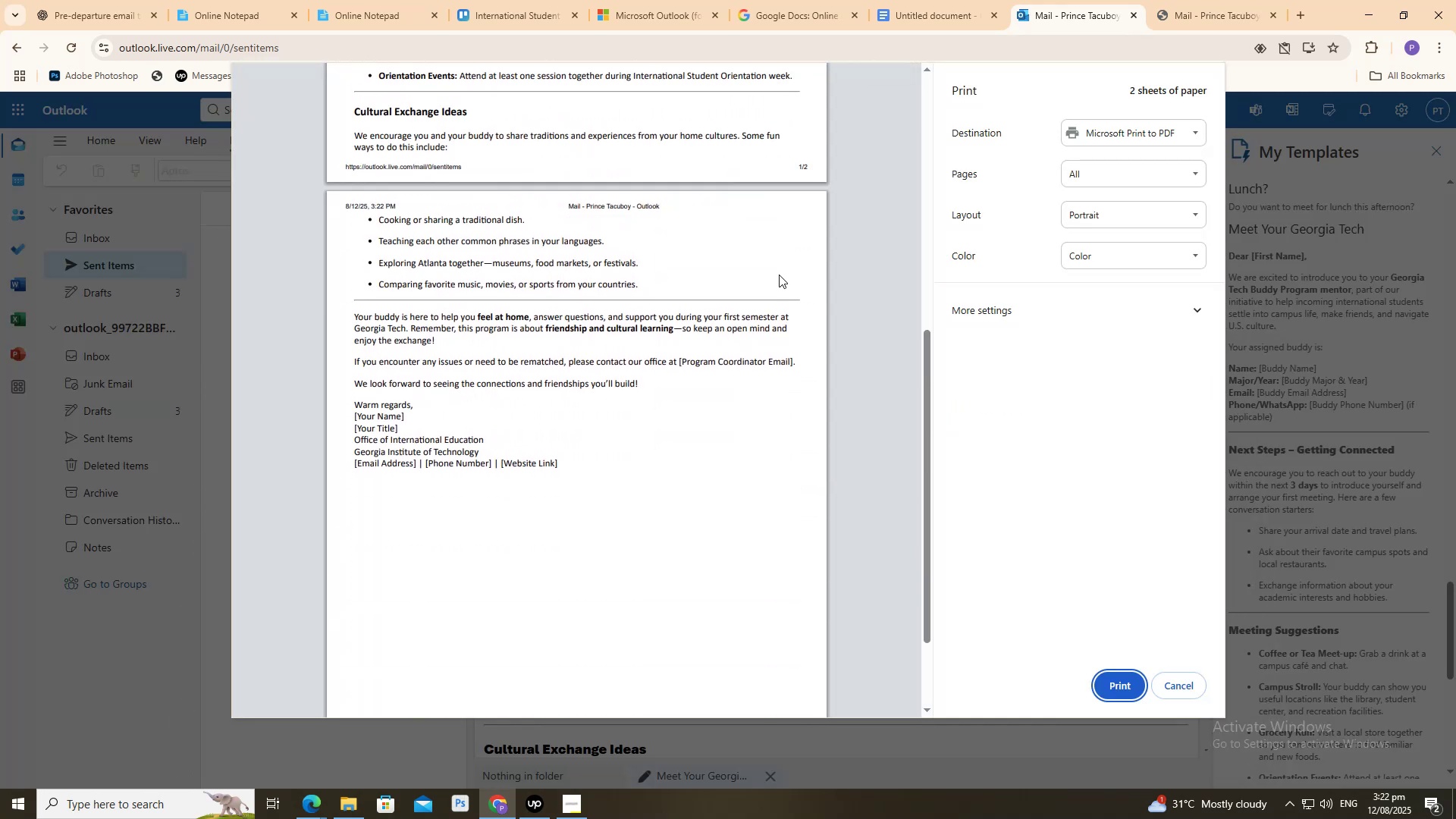 
scroll: coordinate [781, 275], scroll_direction: up, amount: 2.0
 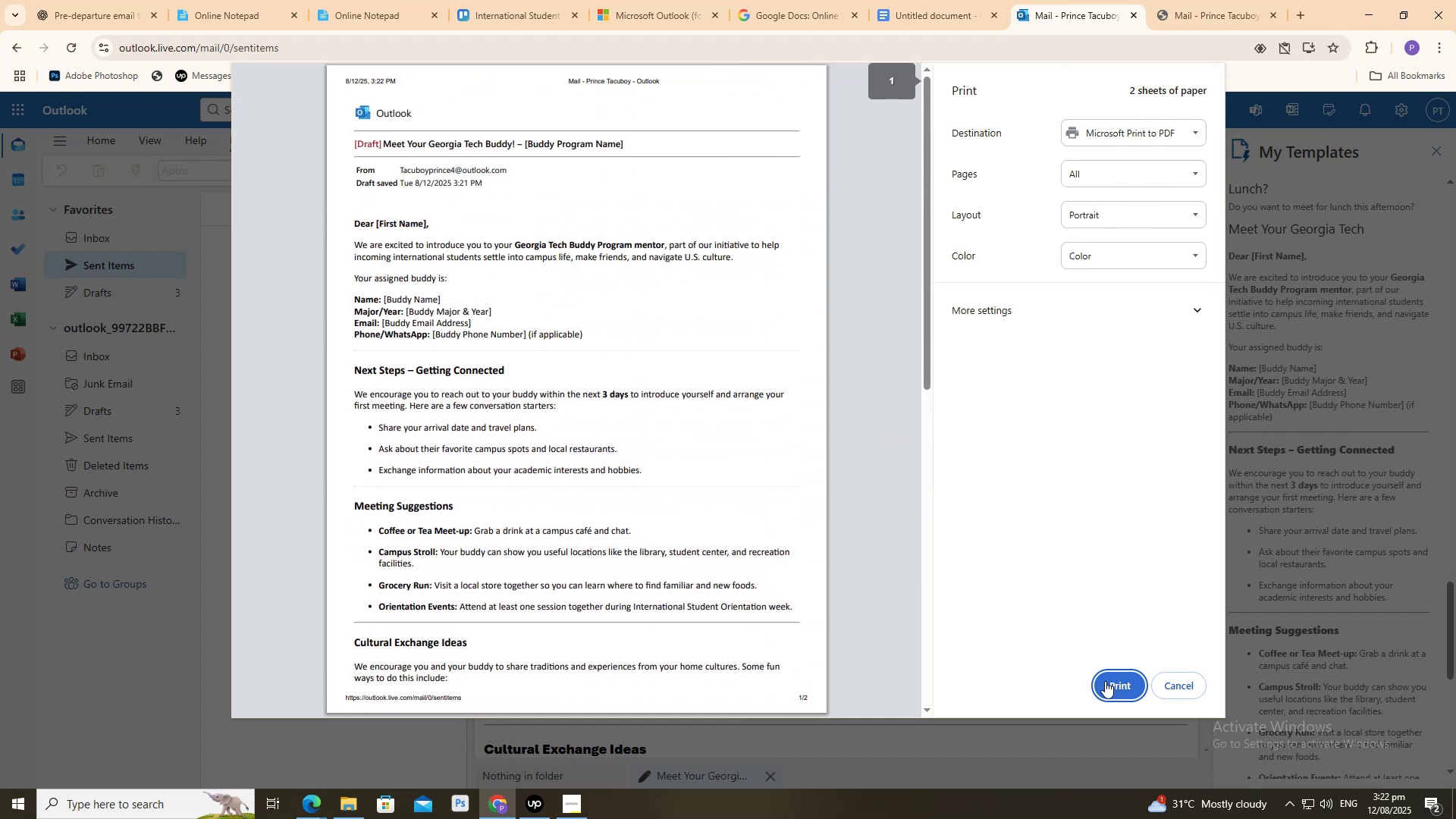 
left_click([1106, 681])
 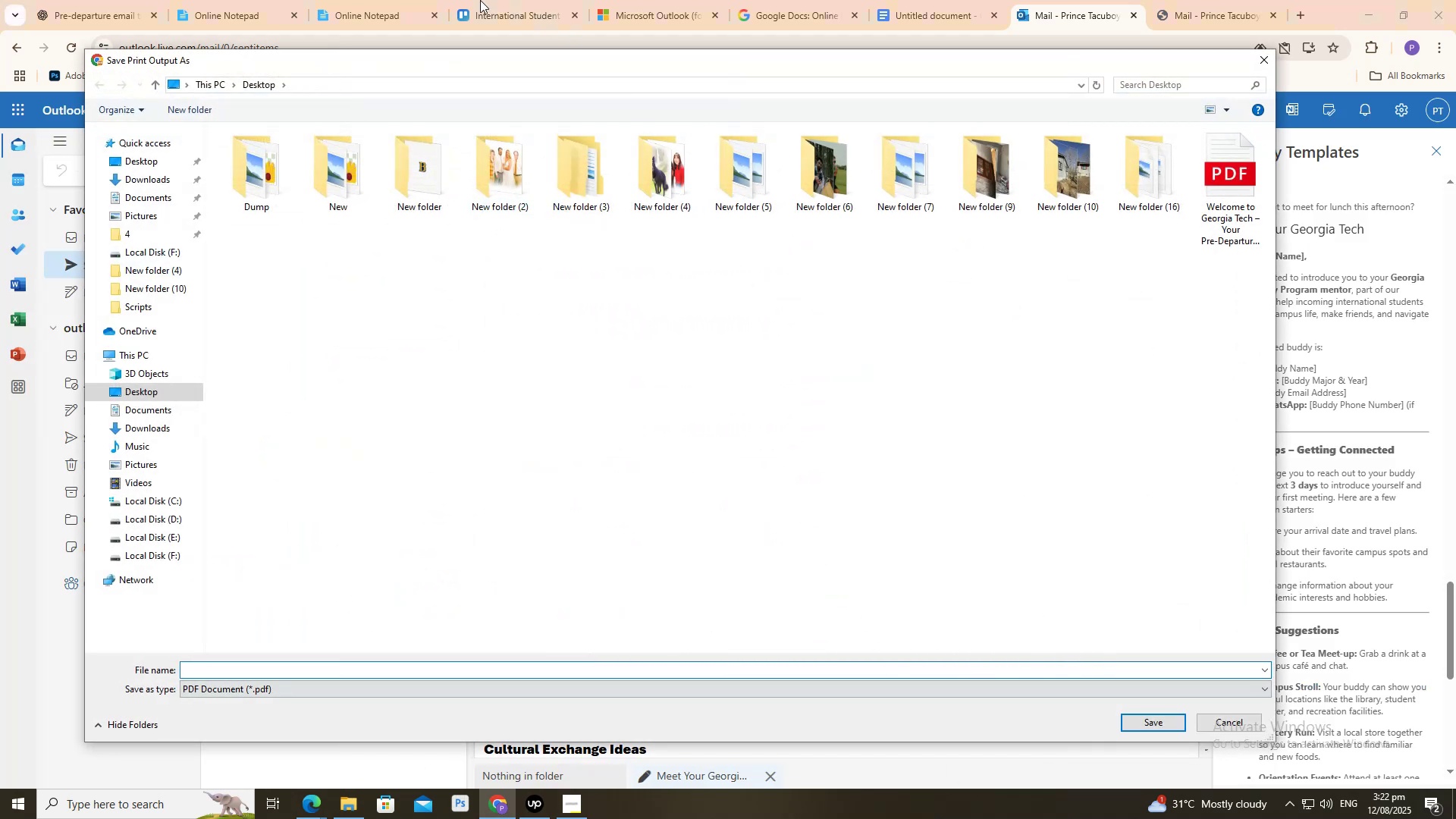 
left_click([256, 0])
 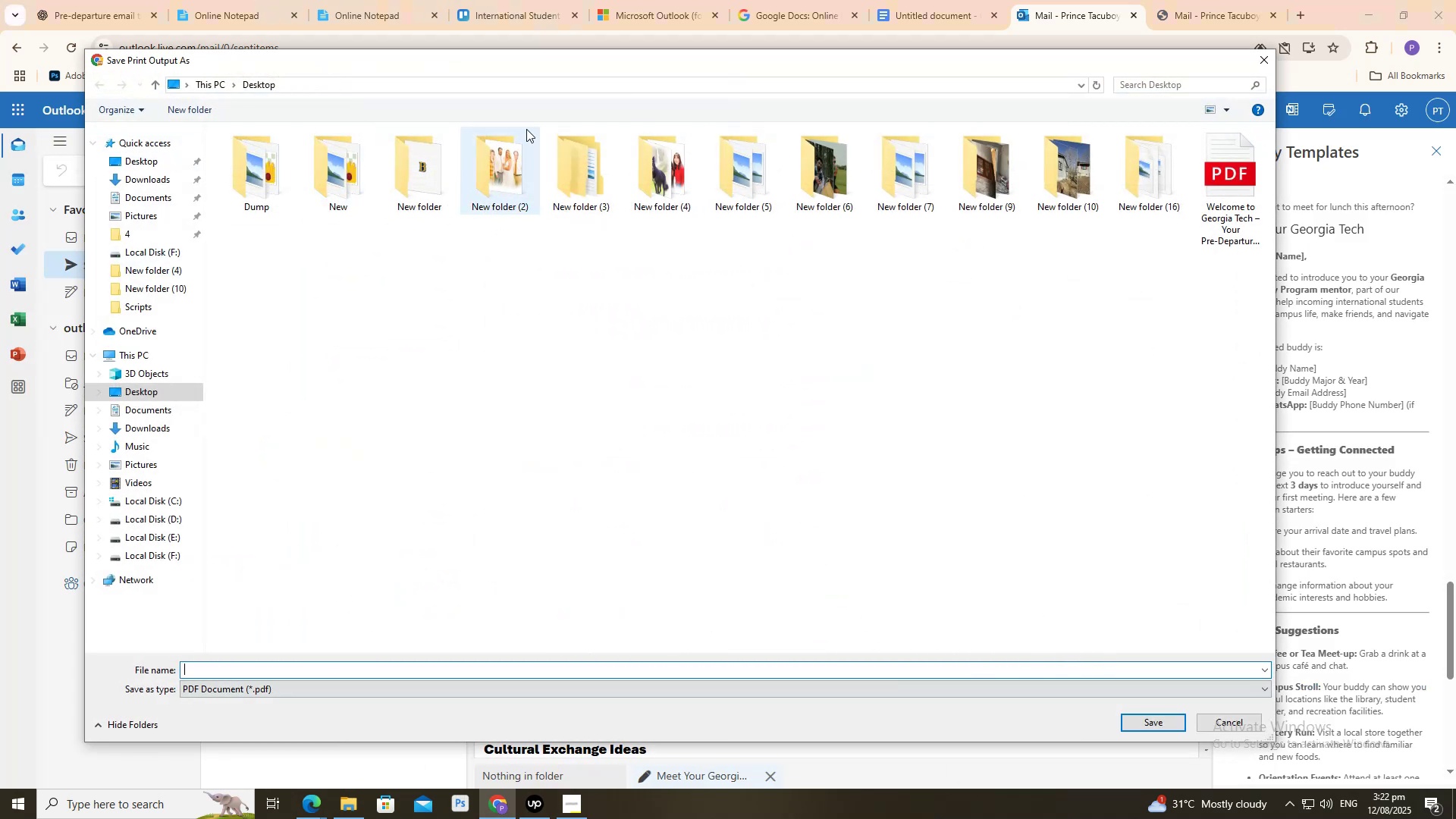 
key(Control+V)
 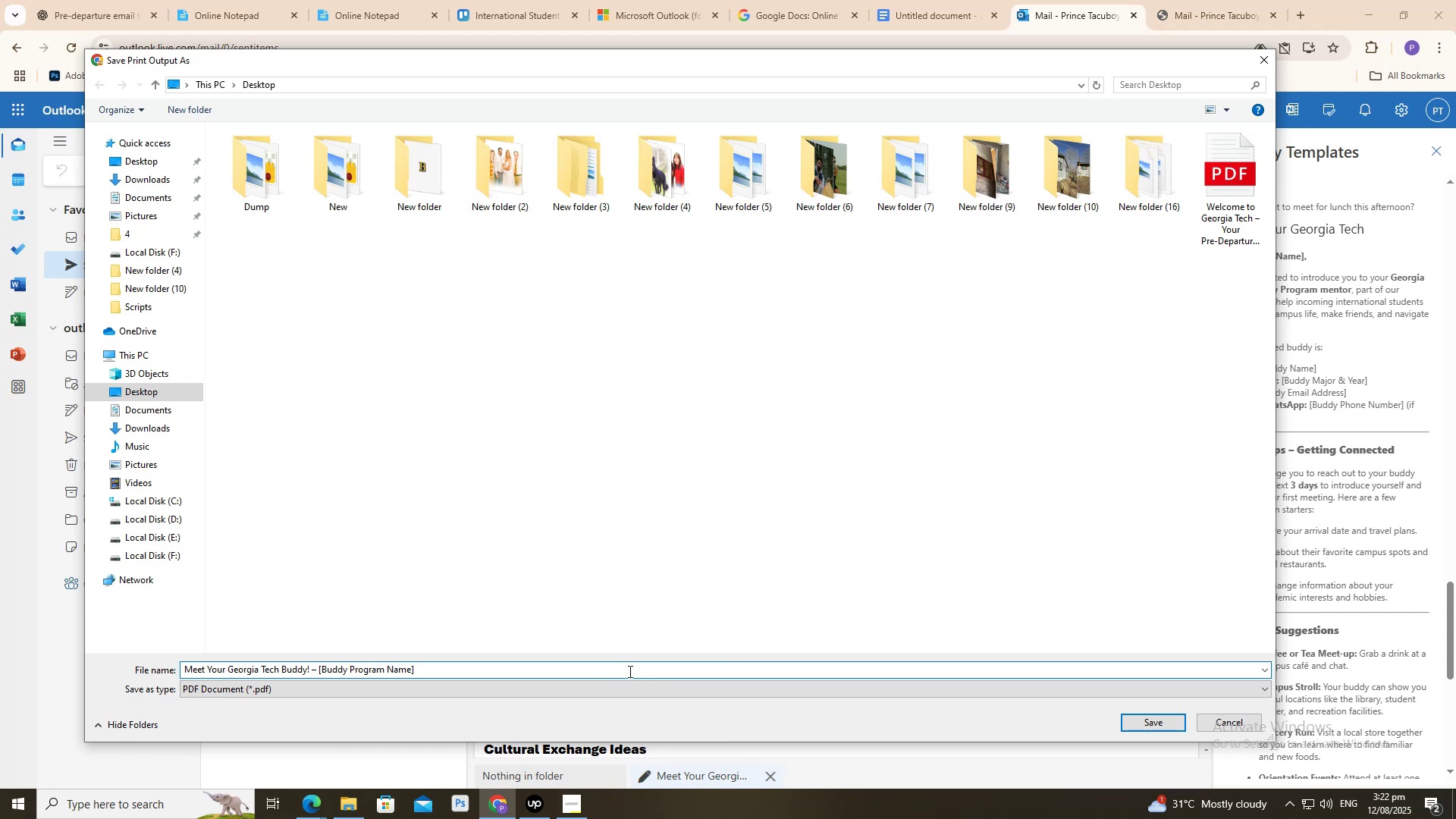 
type( Template)
 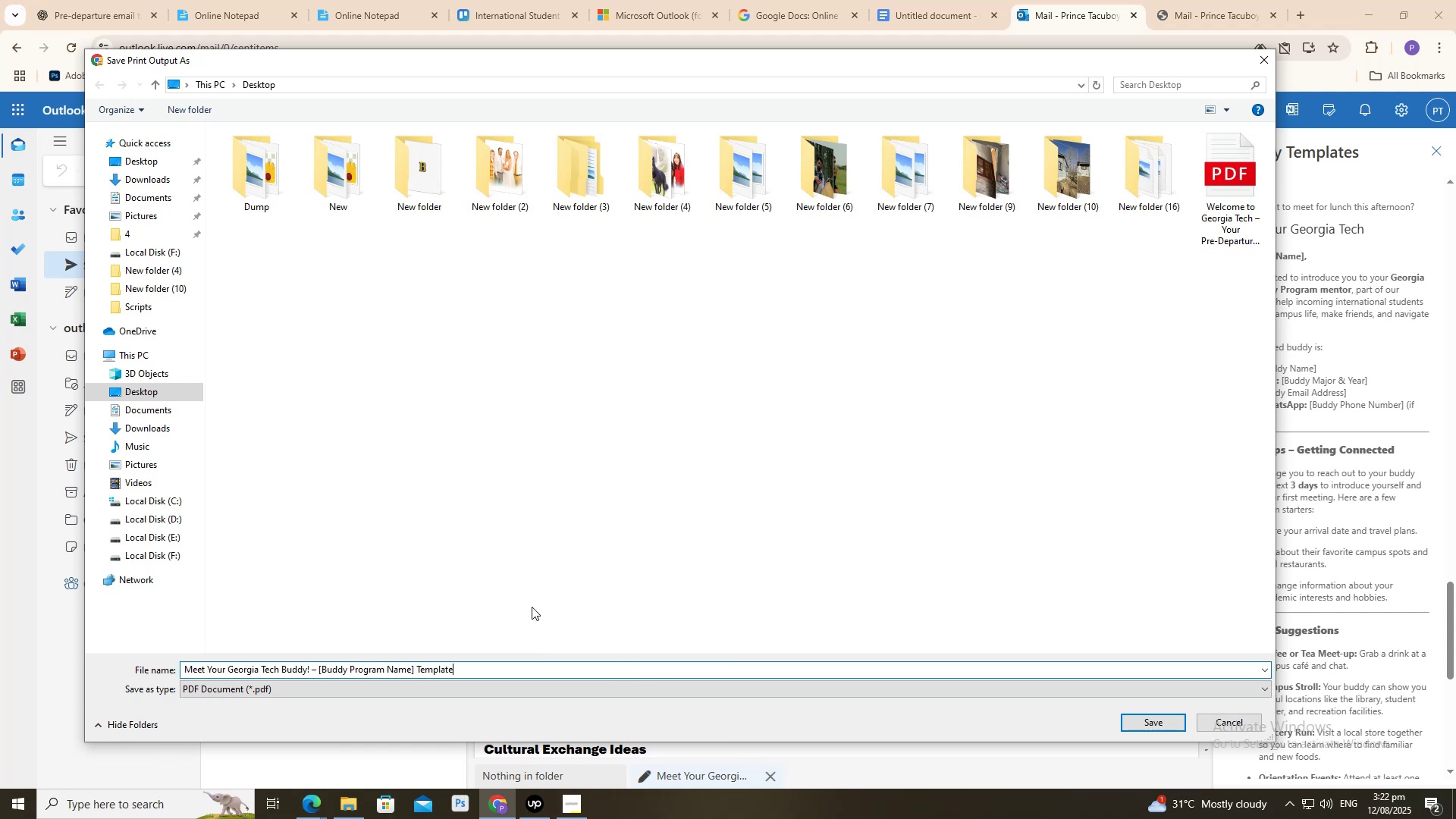 
key(Enter)
 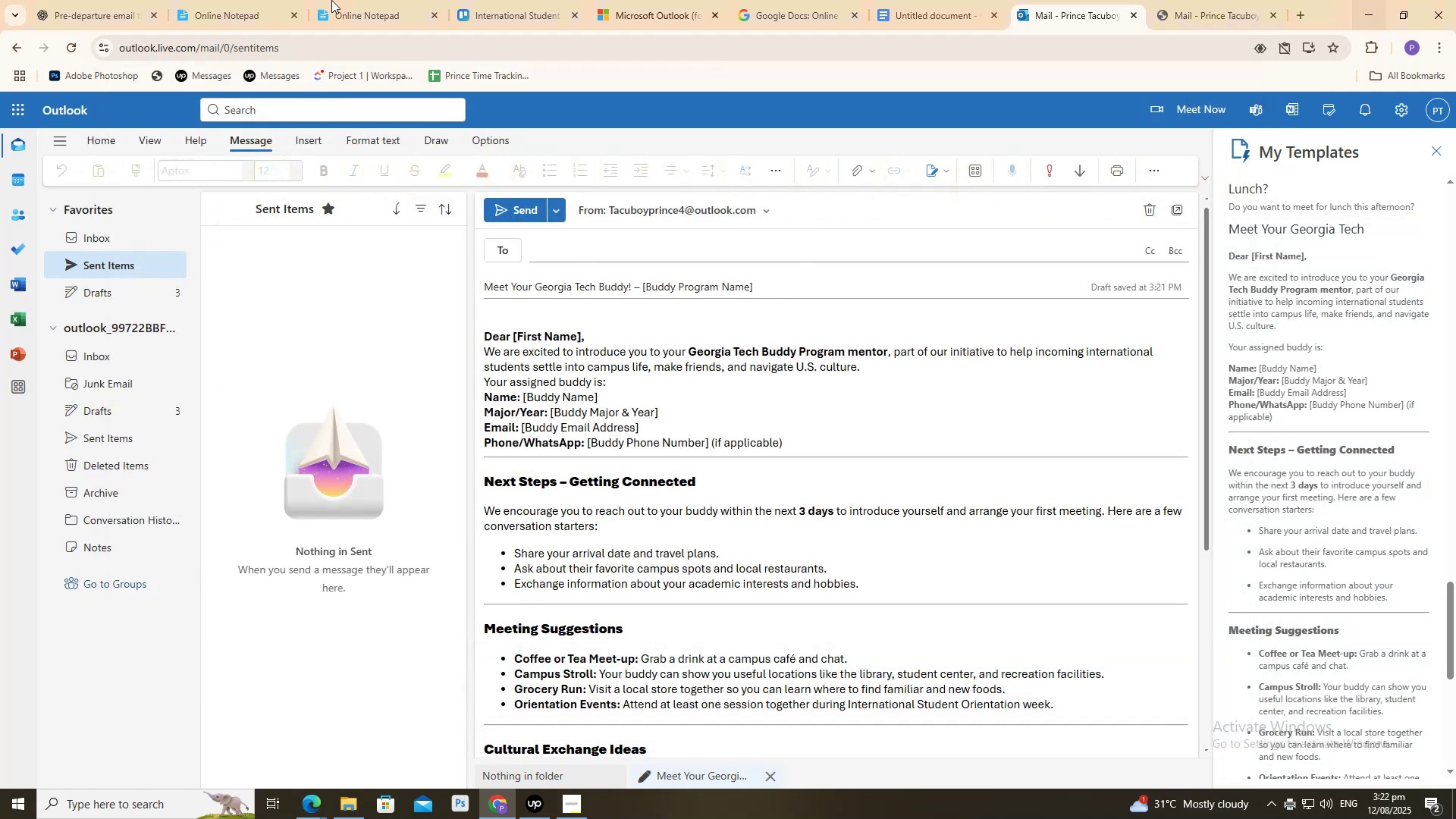 
left_click([340, 0])
 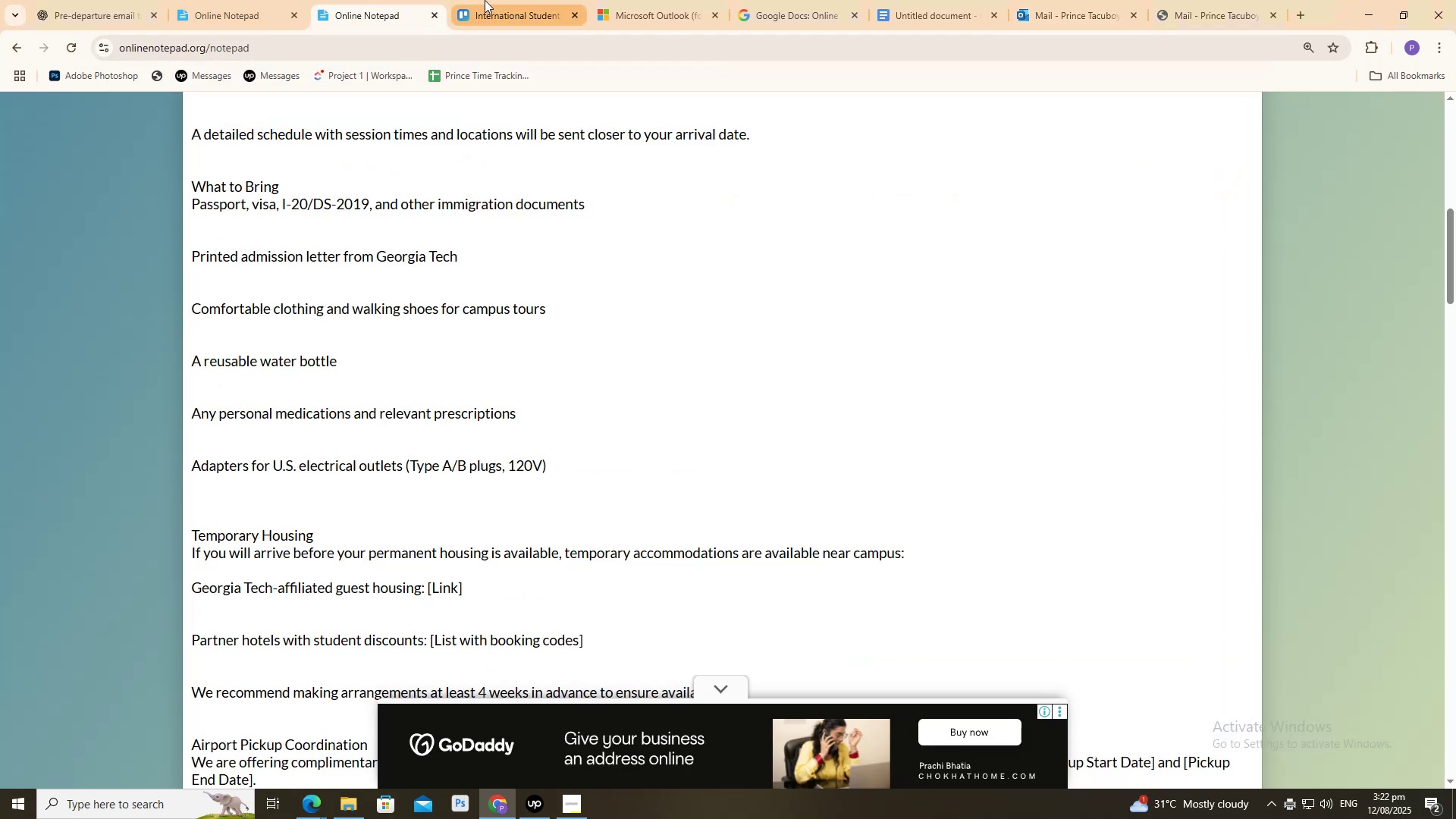 
left_click([508, 0])
 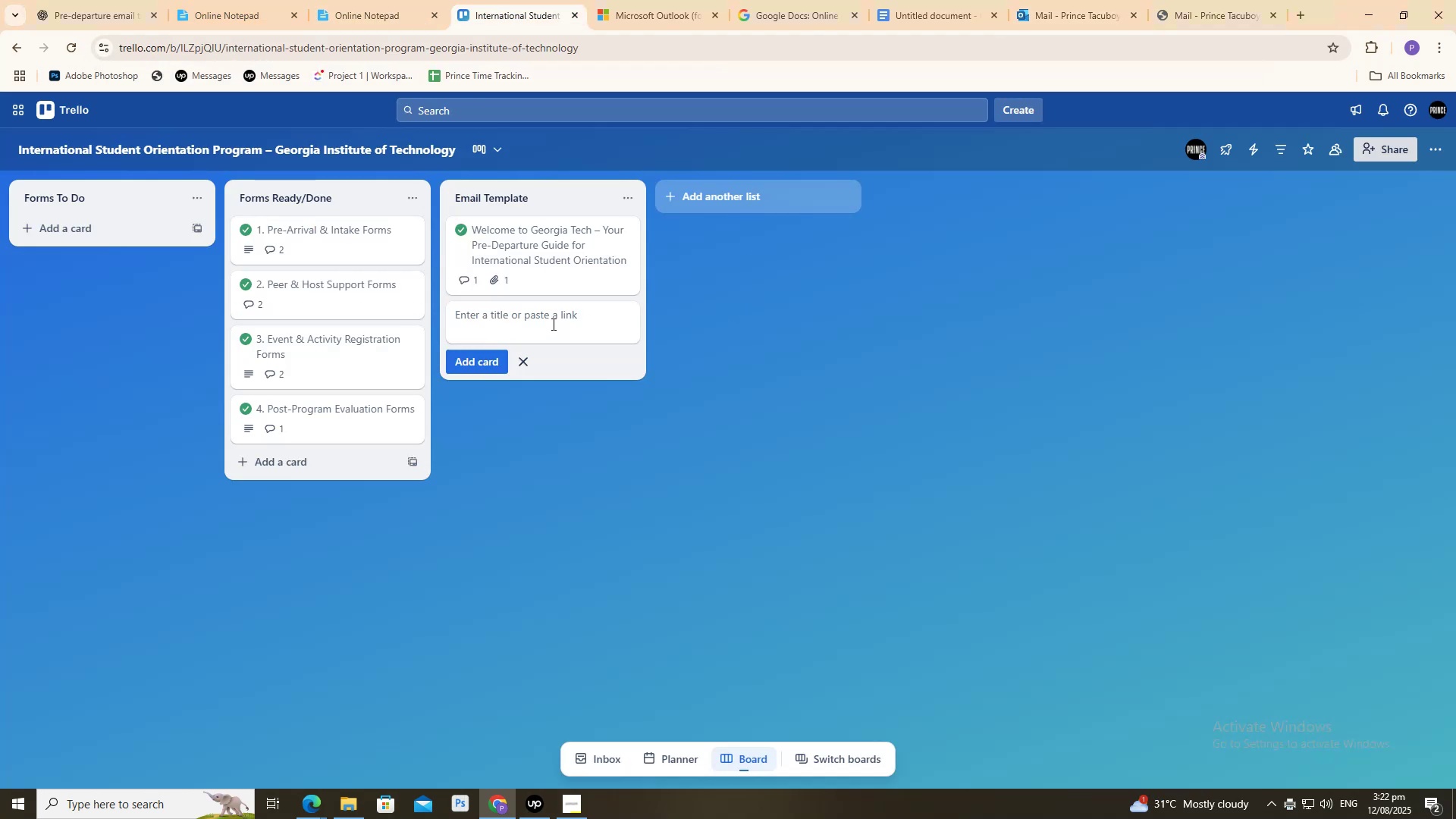 
key(Control+V)
 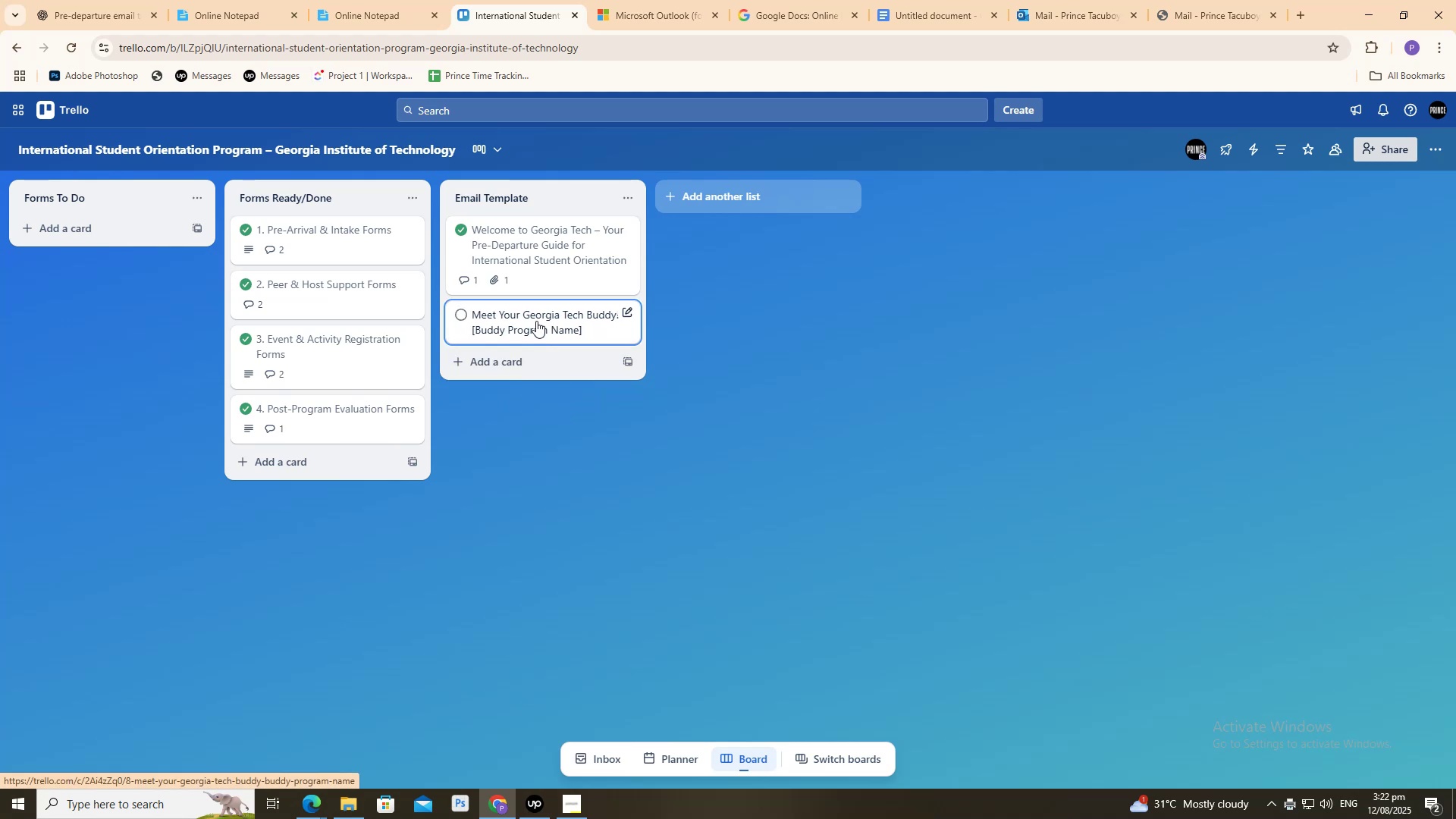 
triple_click([539, 244])
 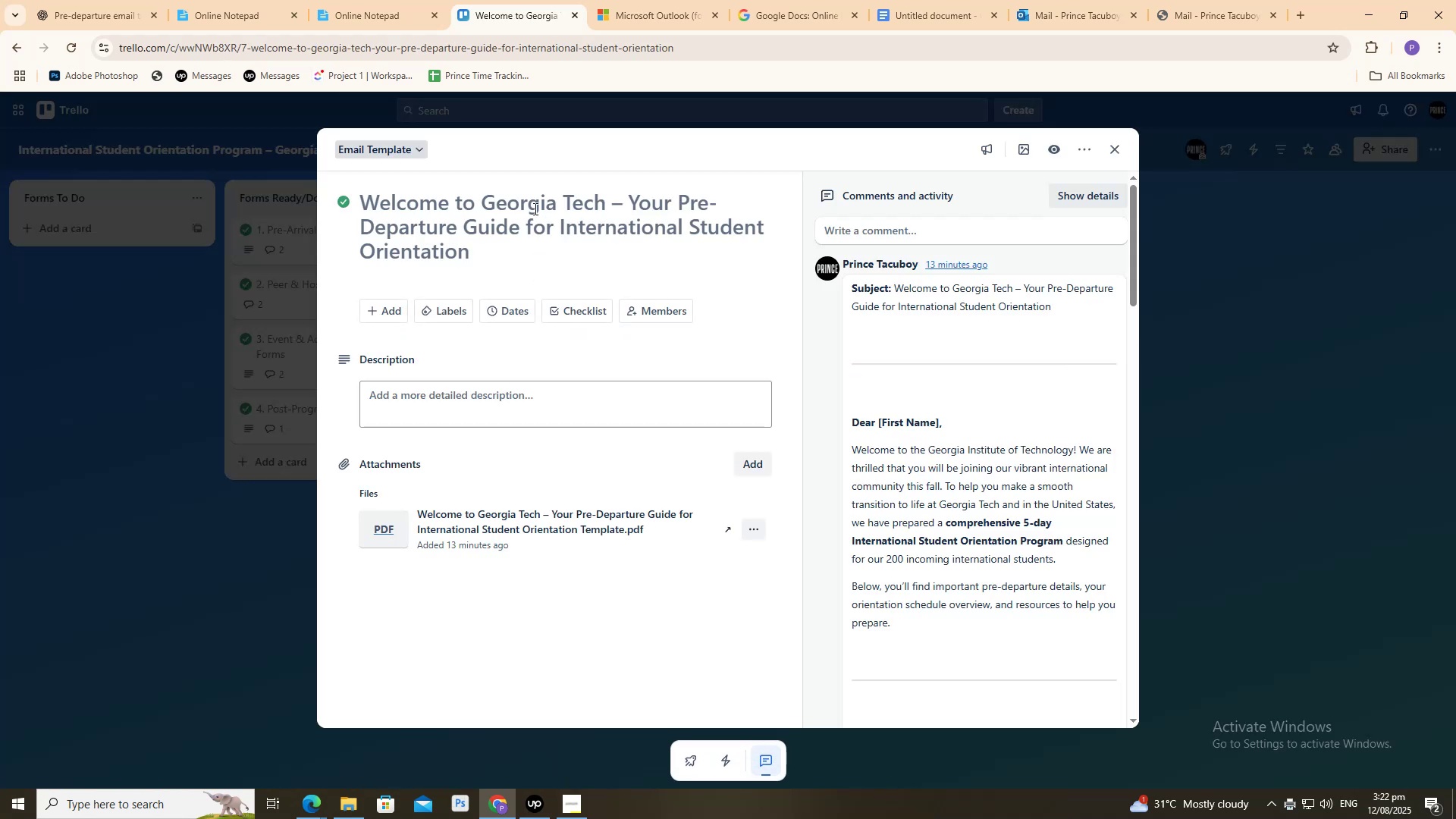 
left_click([530, 206])
 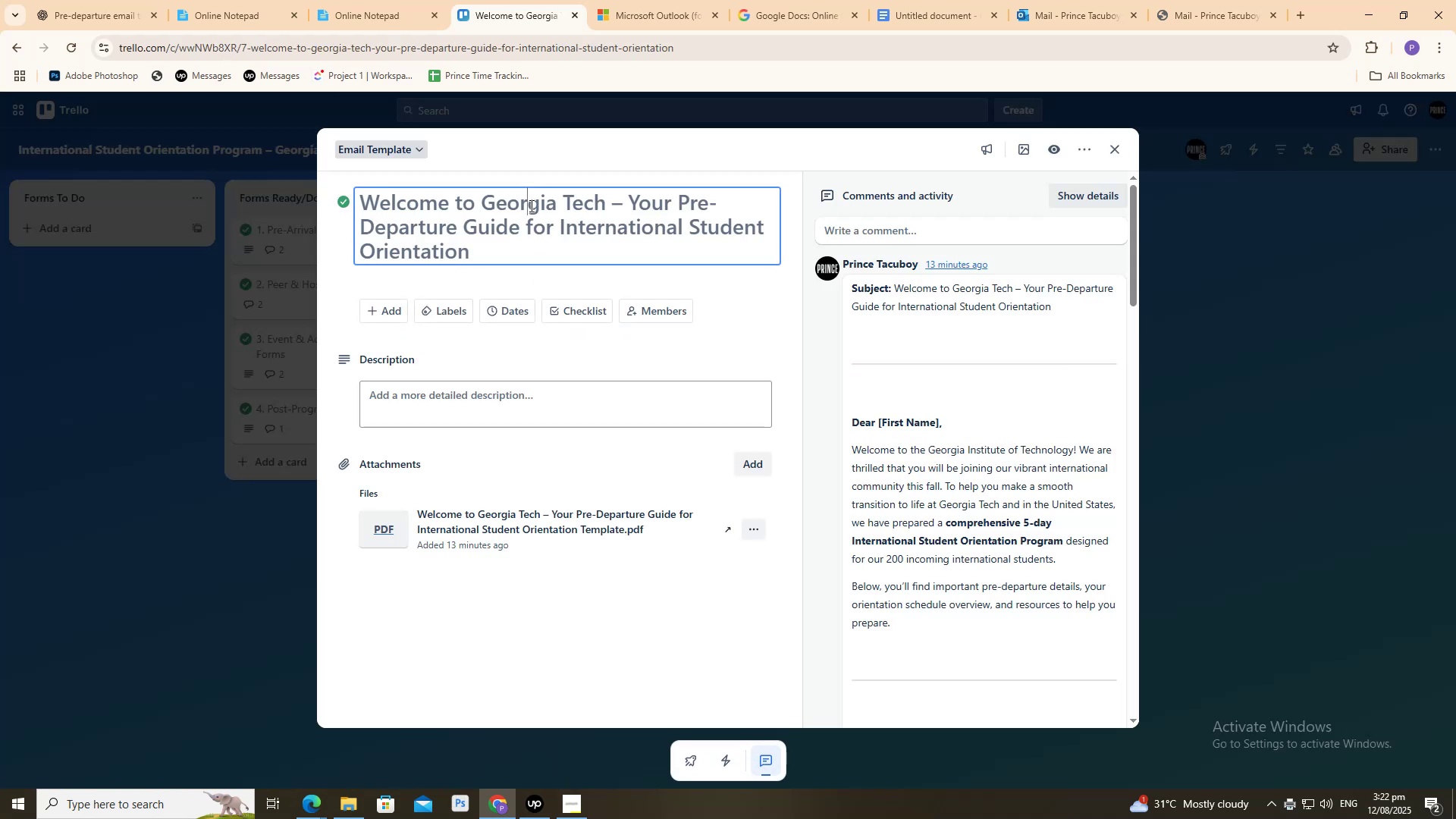 
key(Control+A)
 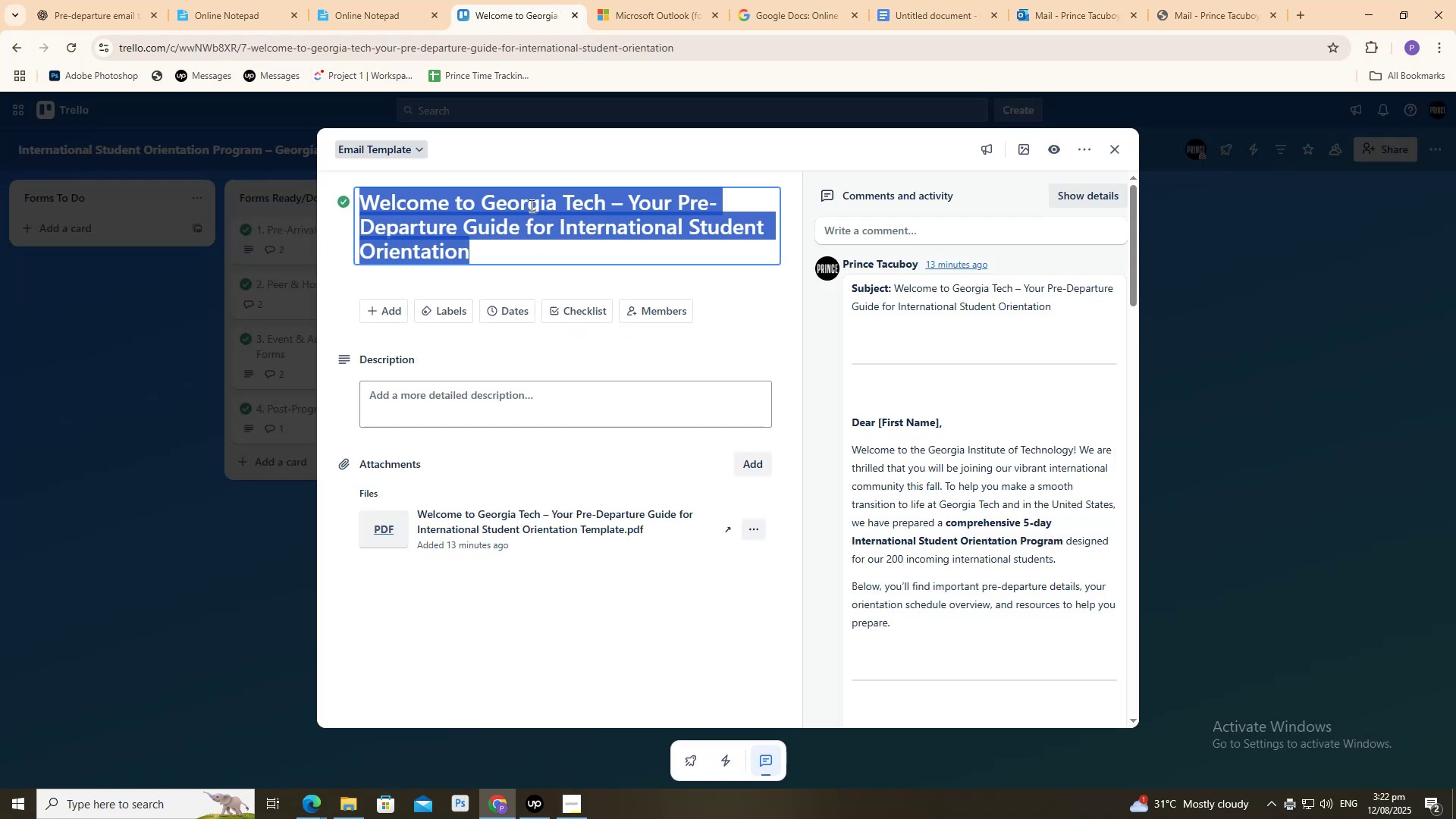 
key(Control+V)
 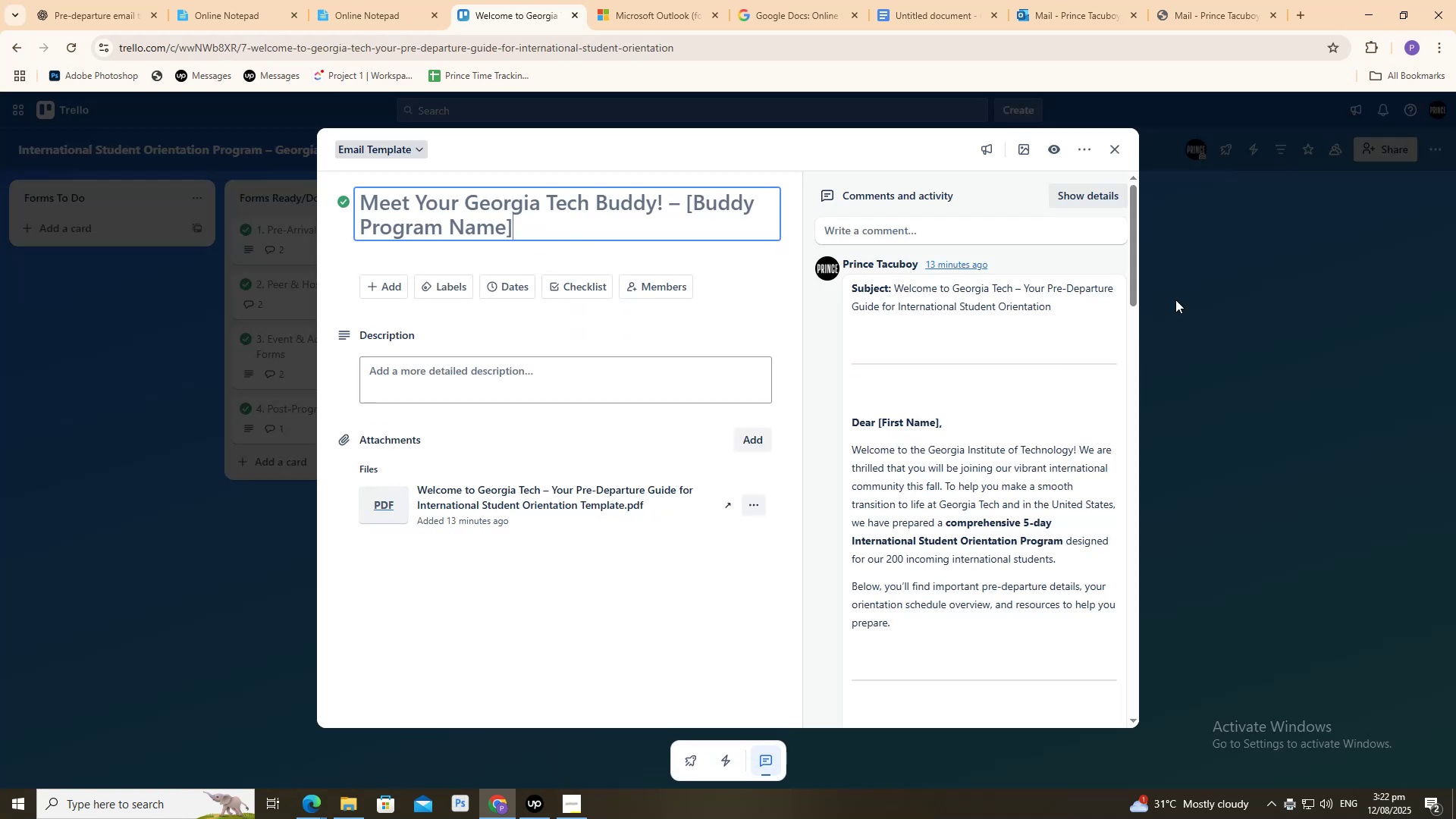 
left_click([1375, 306])
 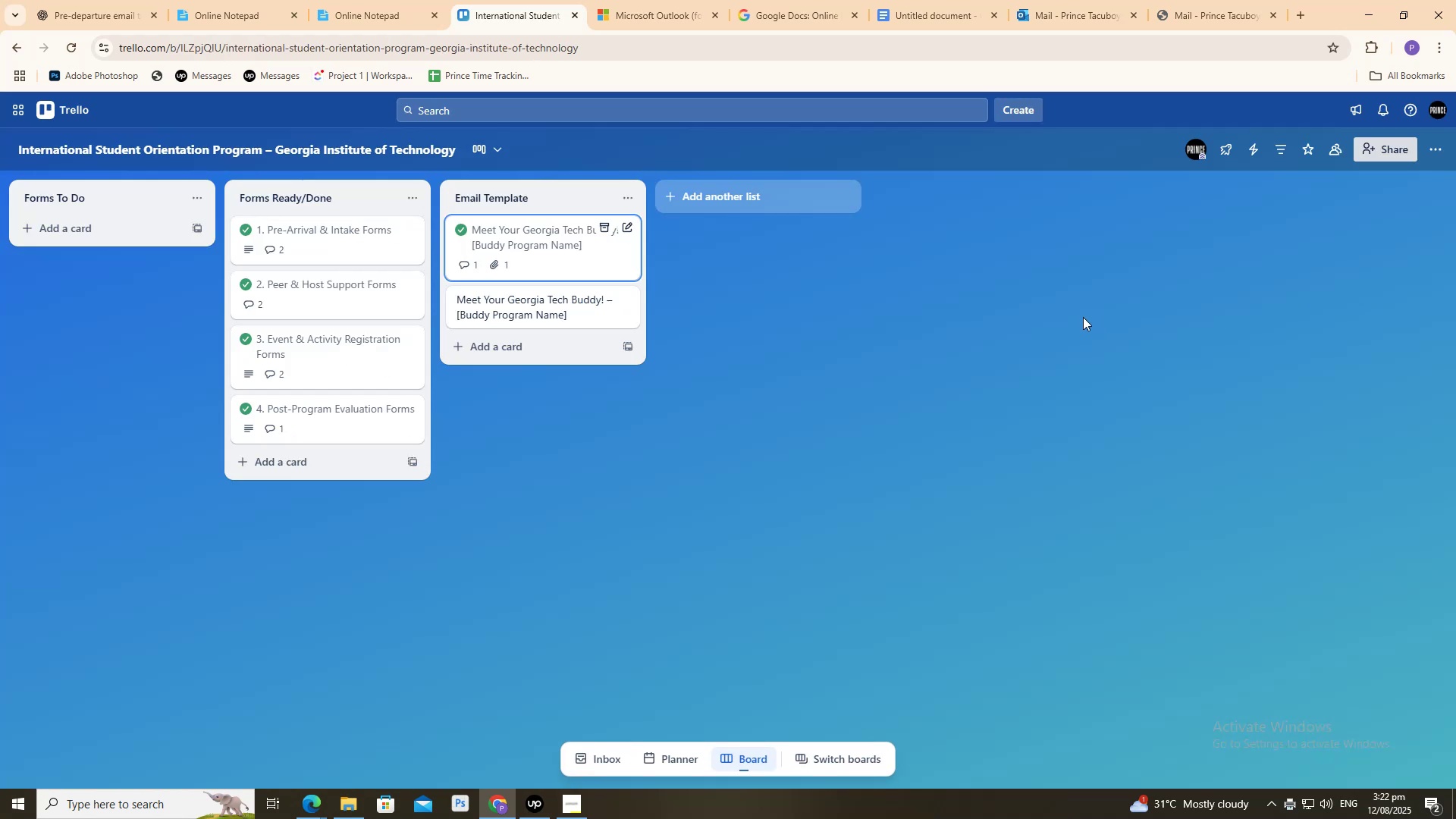 
key(Control+Z)
 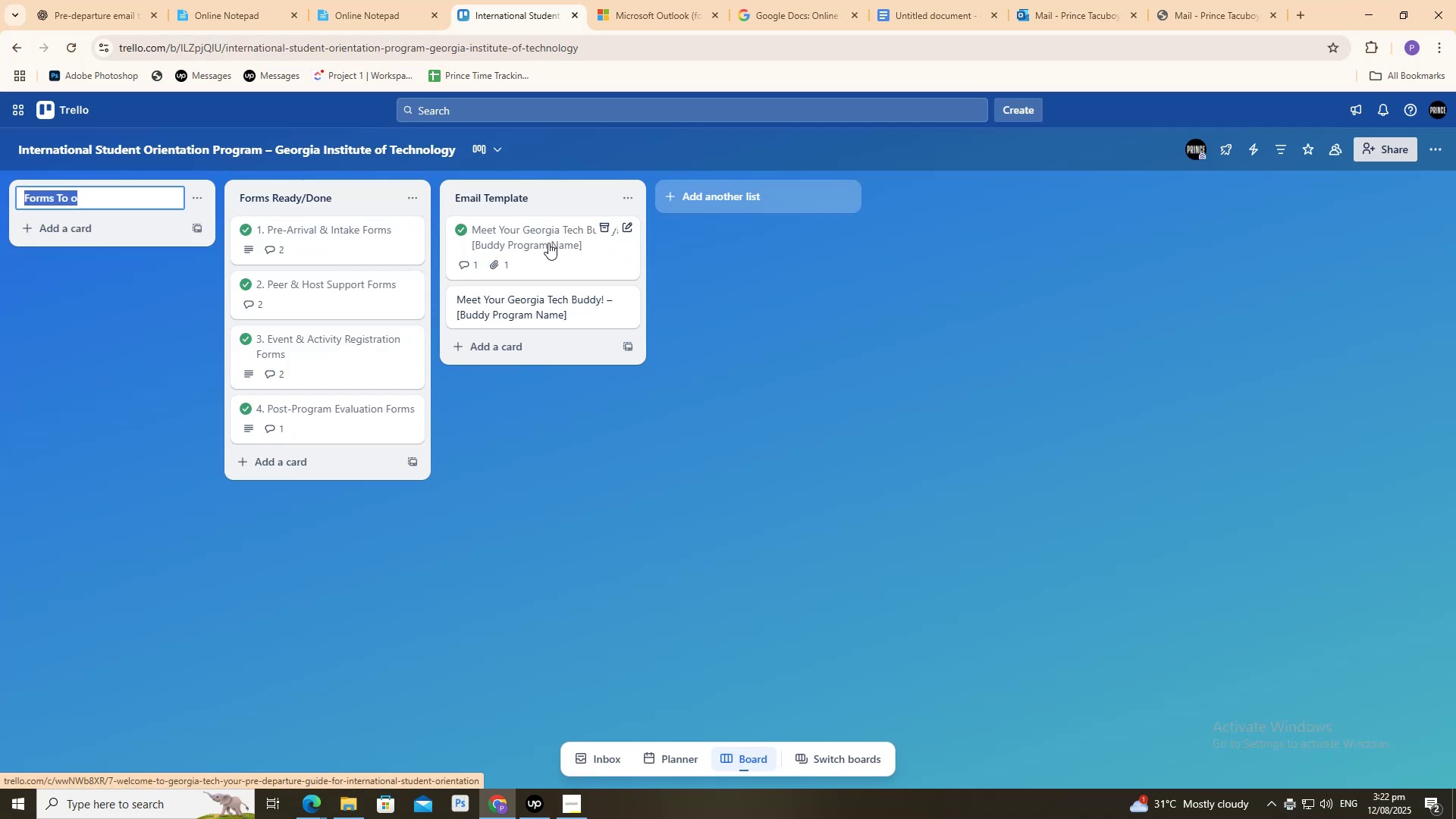 
left_click([544, 243])
 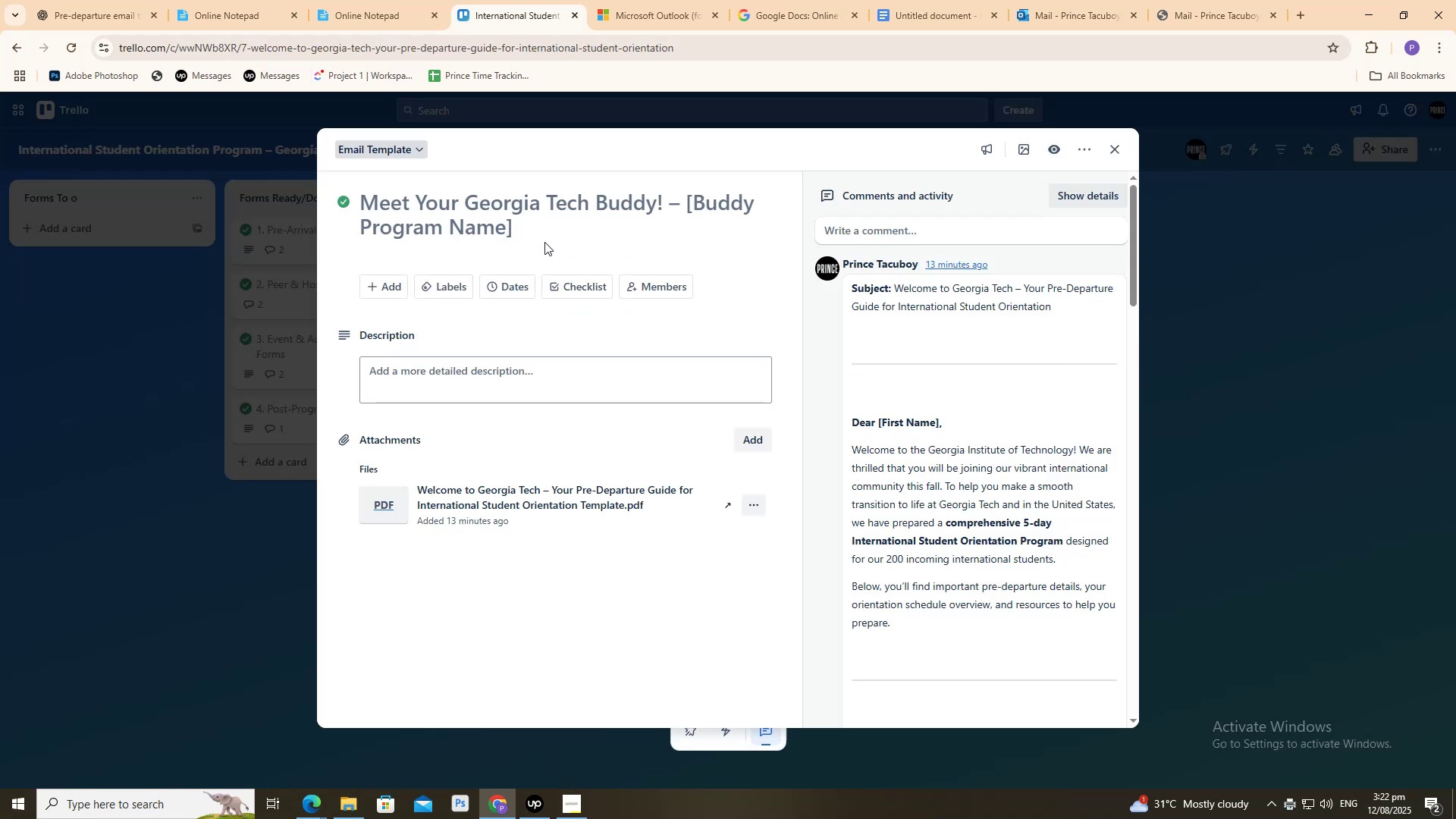 
left_click([544, 240])
 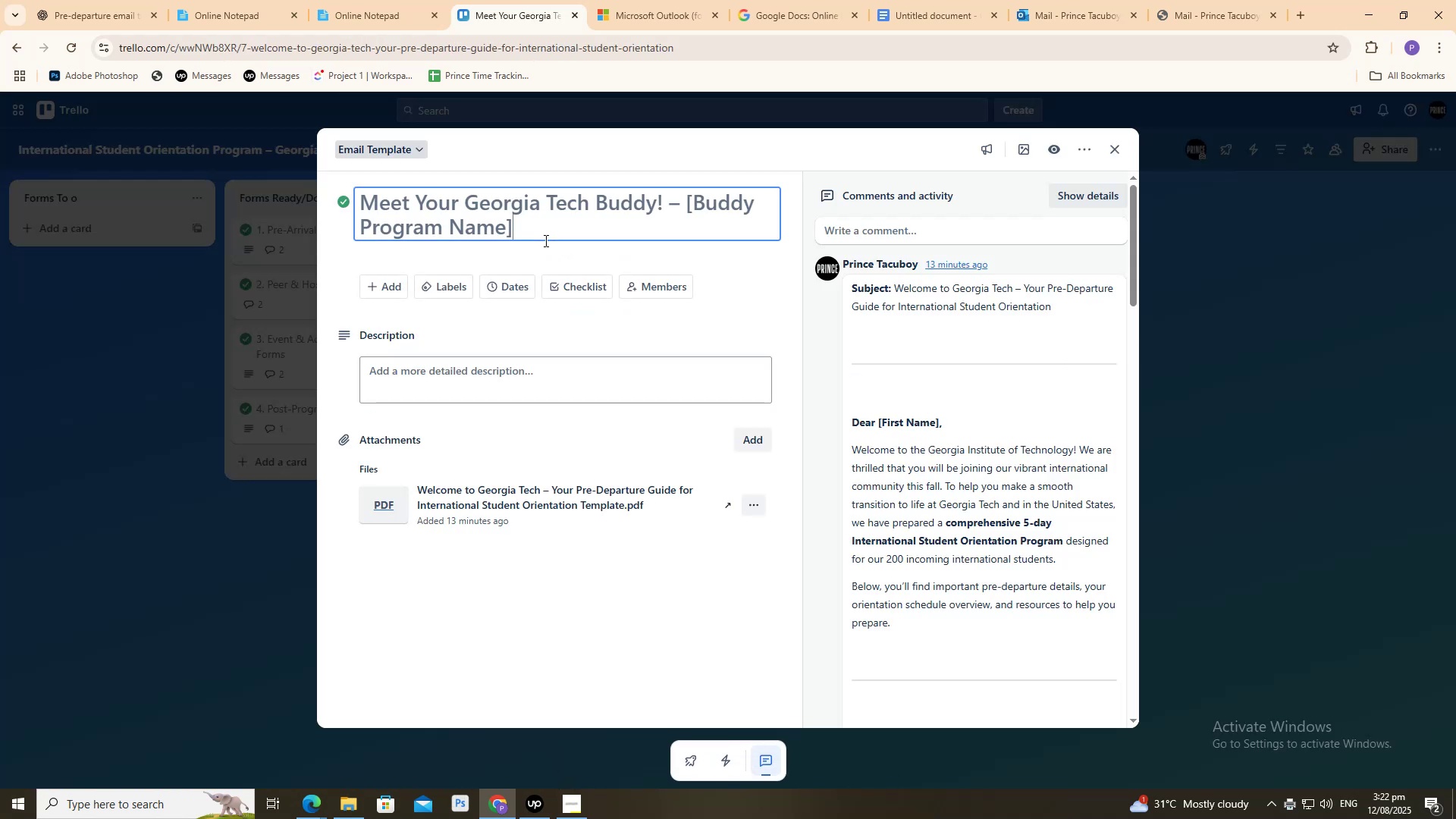 
key(Control+Z)
 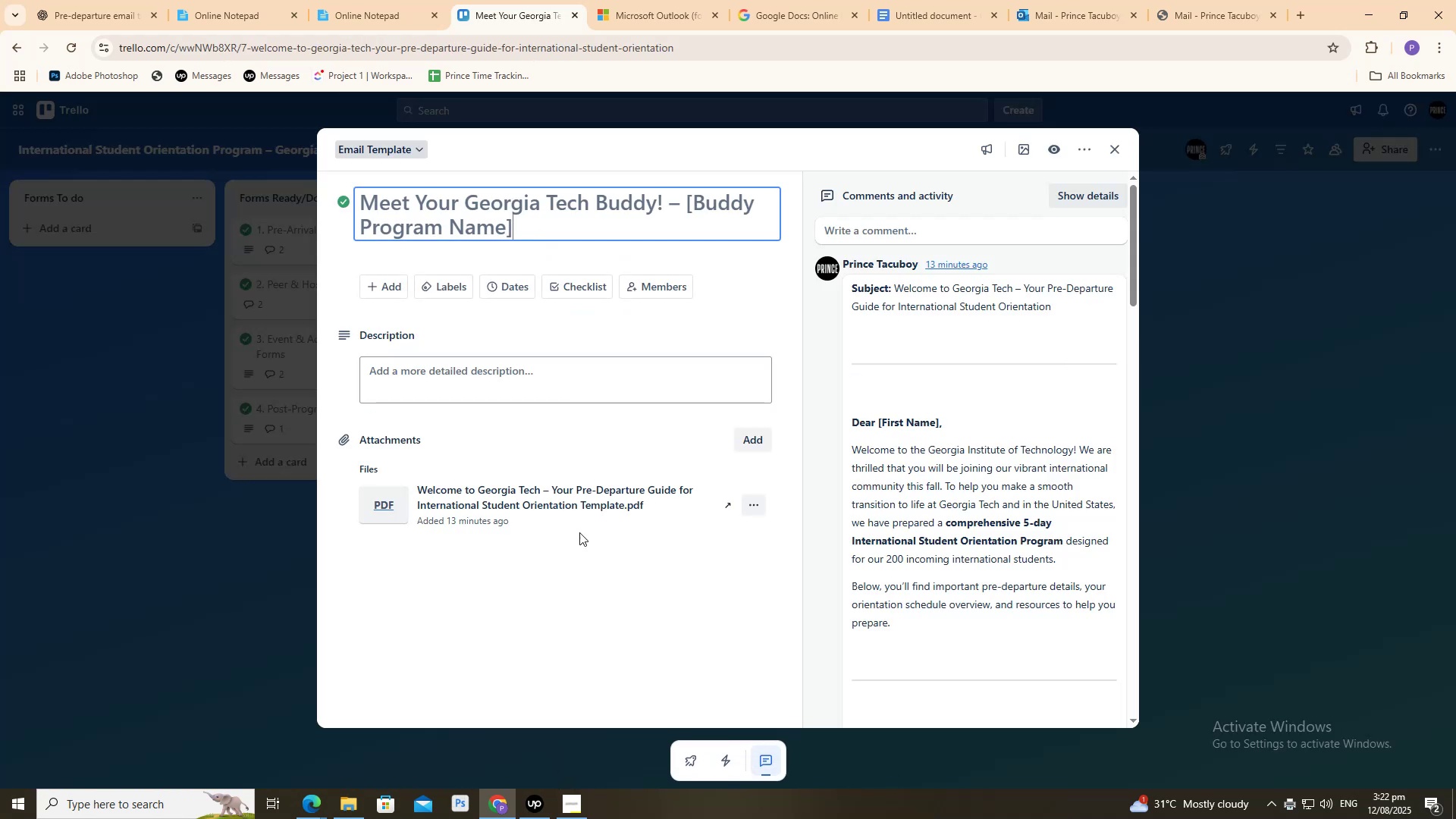 
left_click([579, 571])
 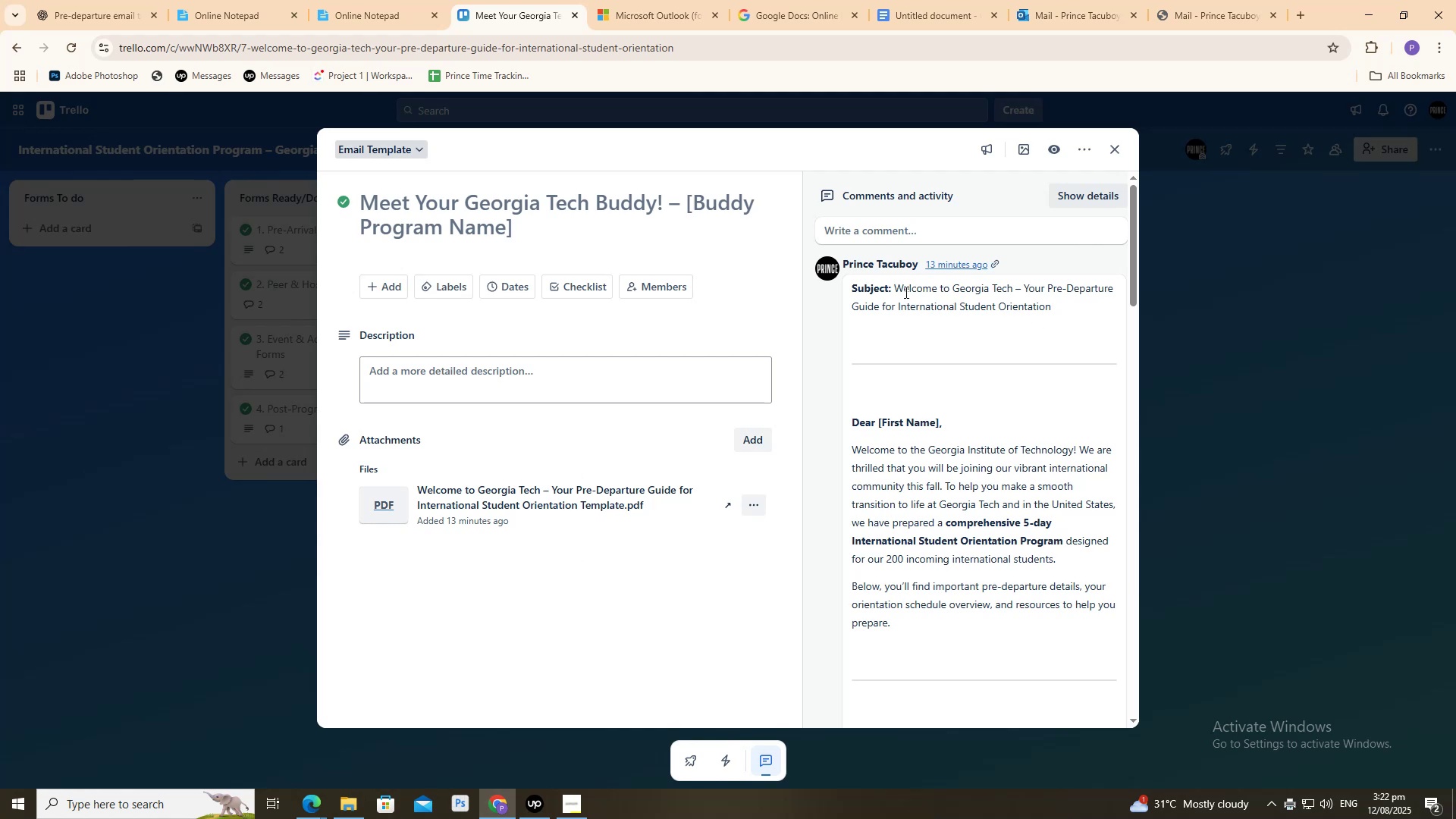 
left_click_drag(start_coordinate=[899, 290], to_coordinate=[997, 303])
 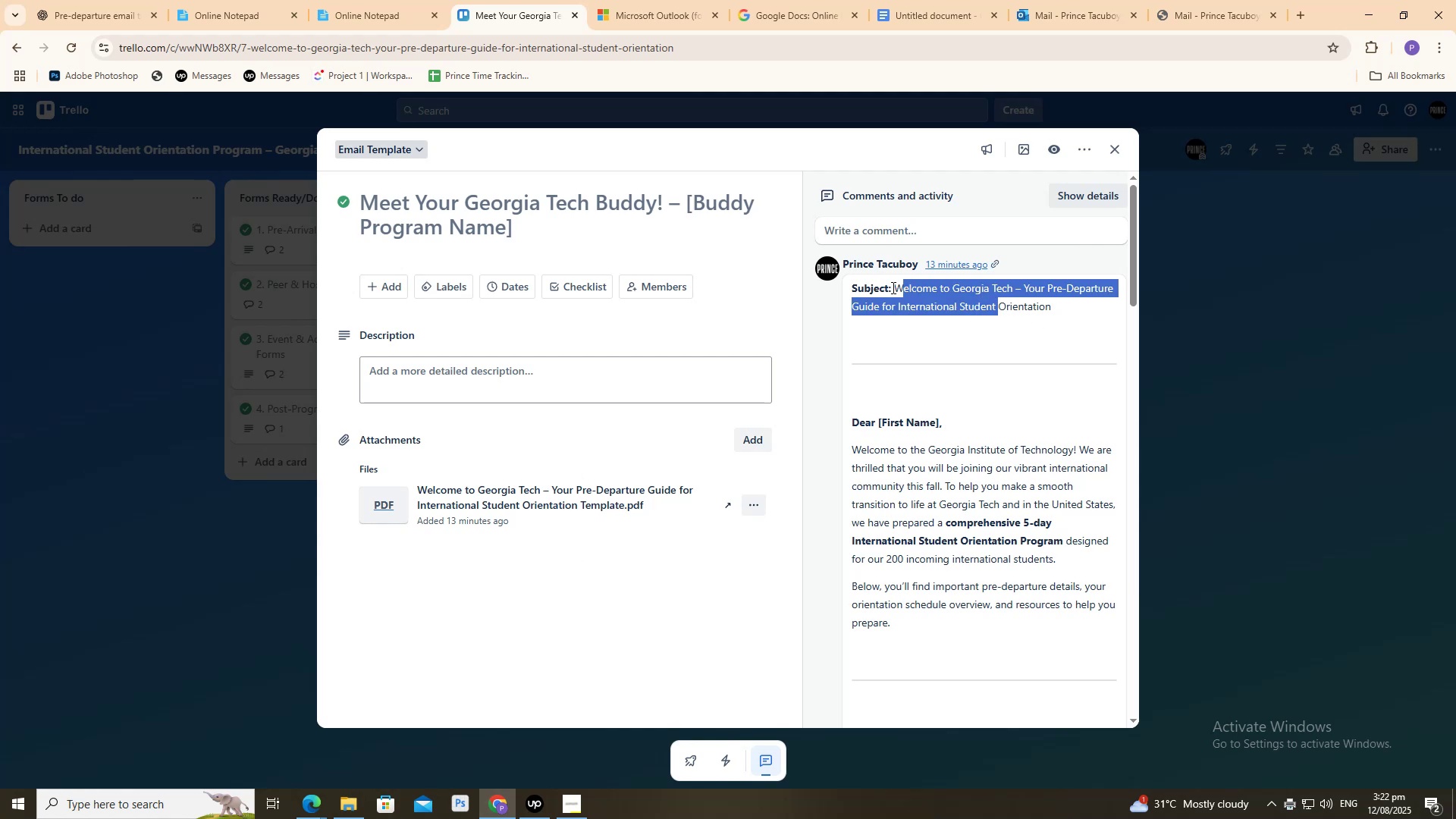 
left_click_drag(start_coordinate=[893, 287], to_coordinate=[1056, 310])
 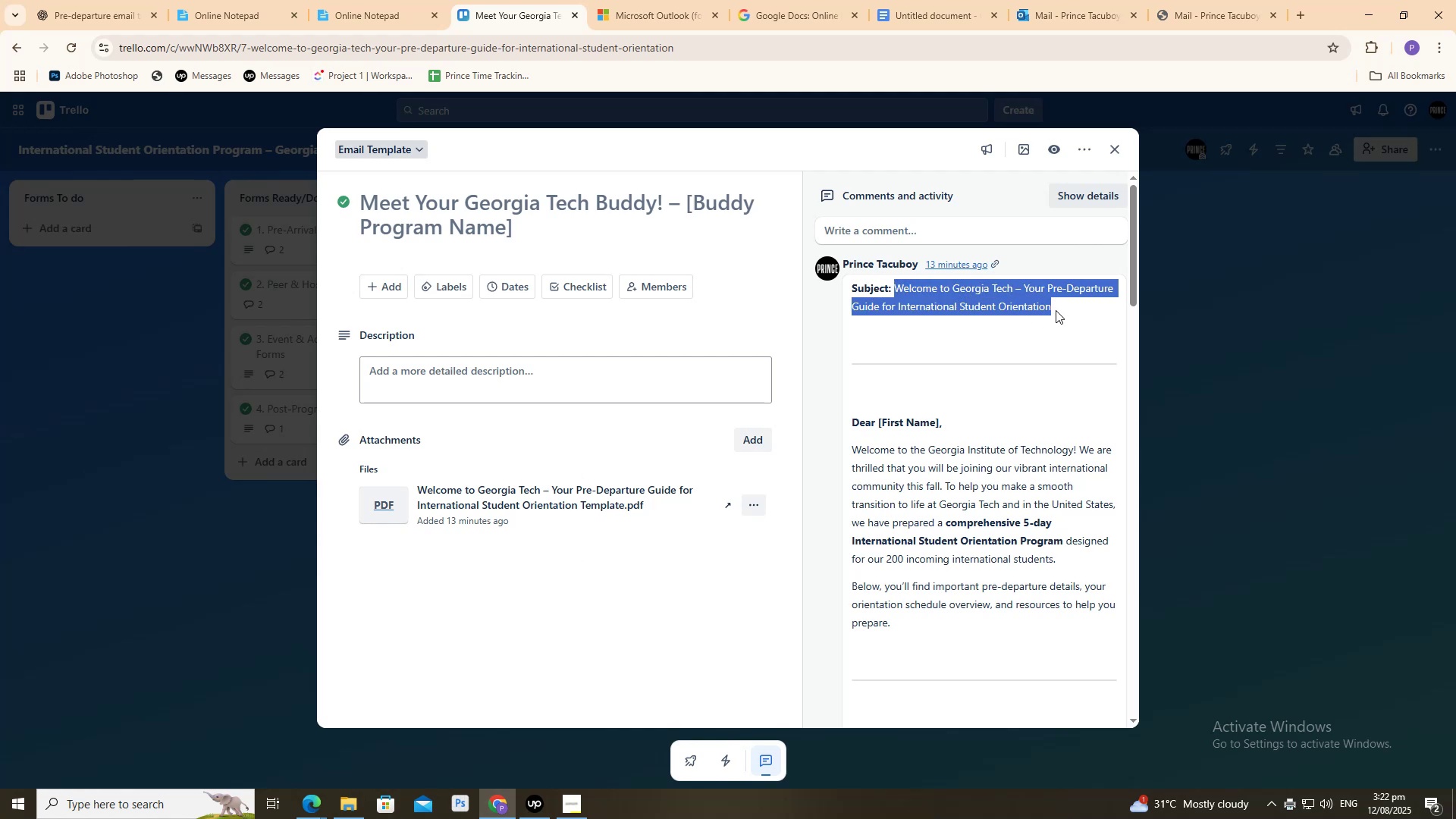 
key(Control+ControlLeft)
 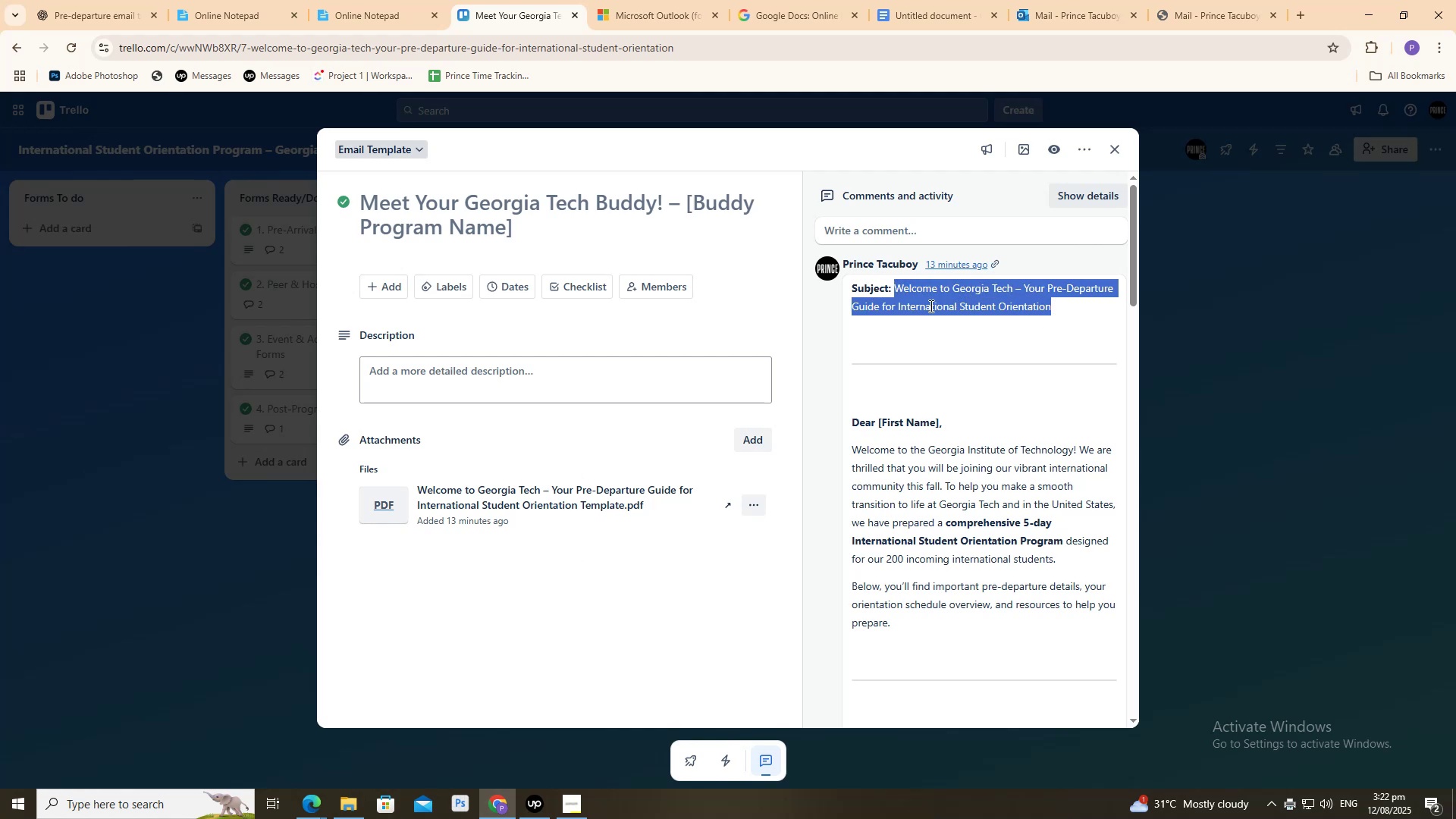 
key(Control+C)
 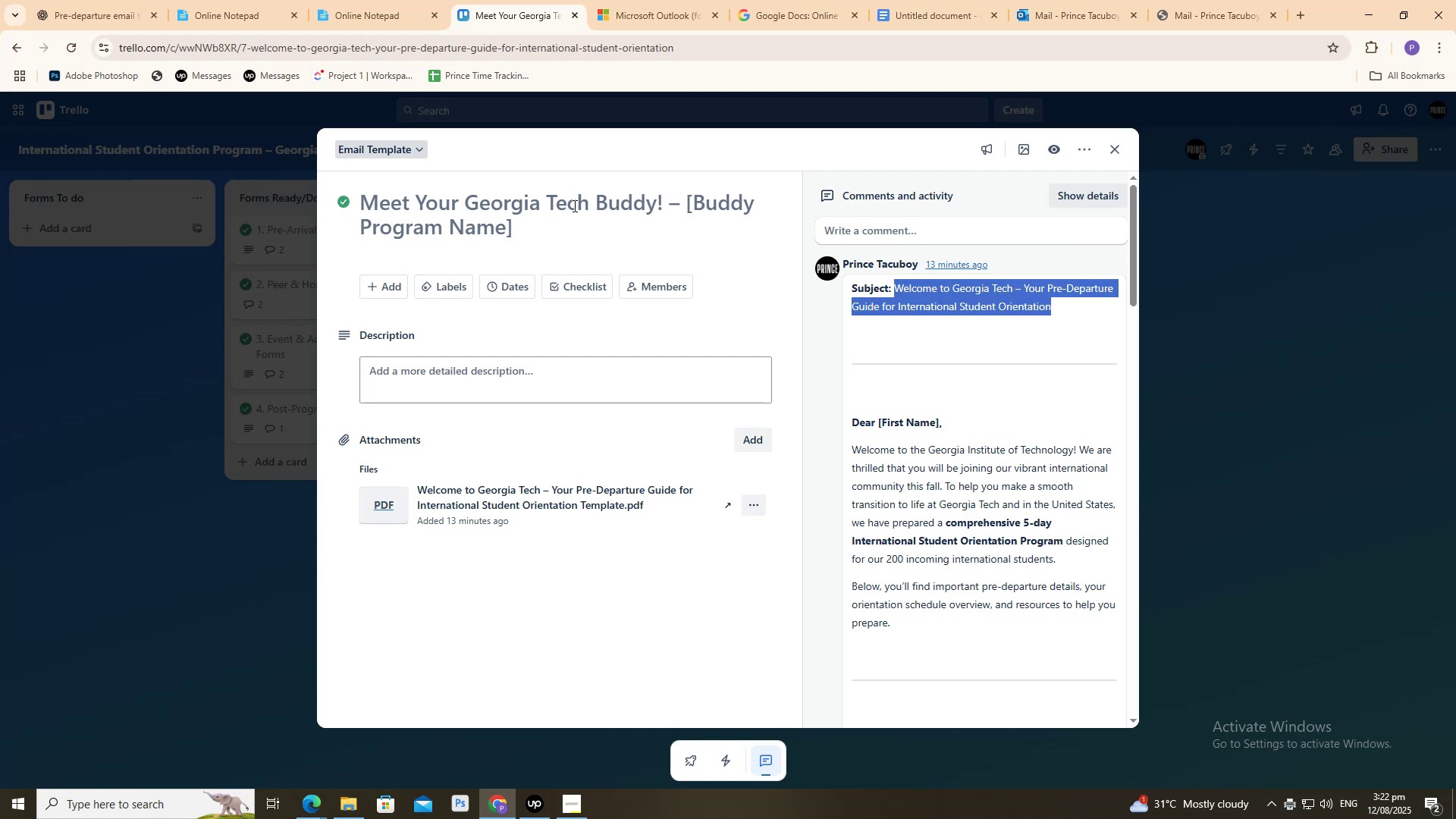 
left_click([573, 206])
 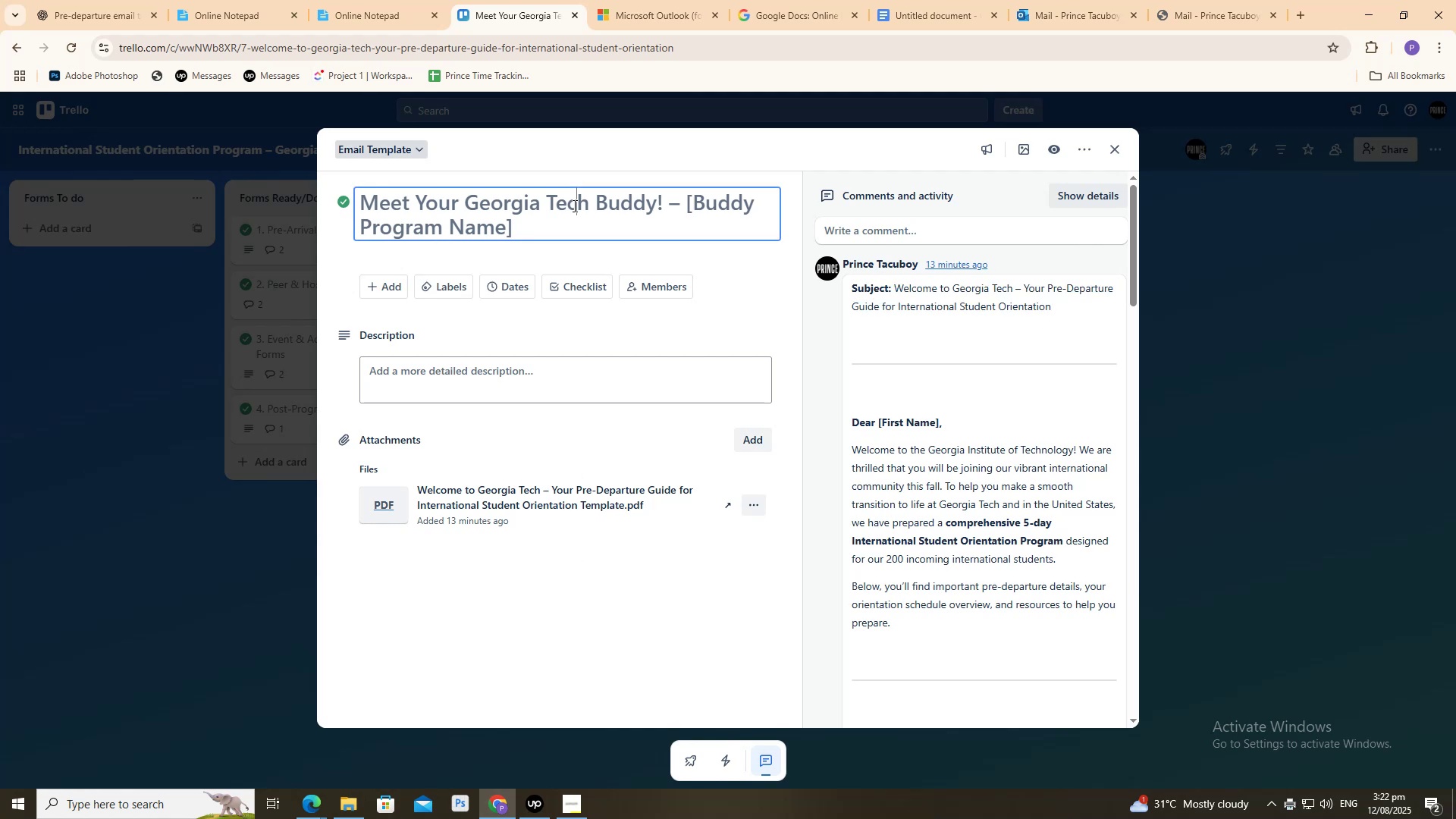 
key(Control+A)
 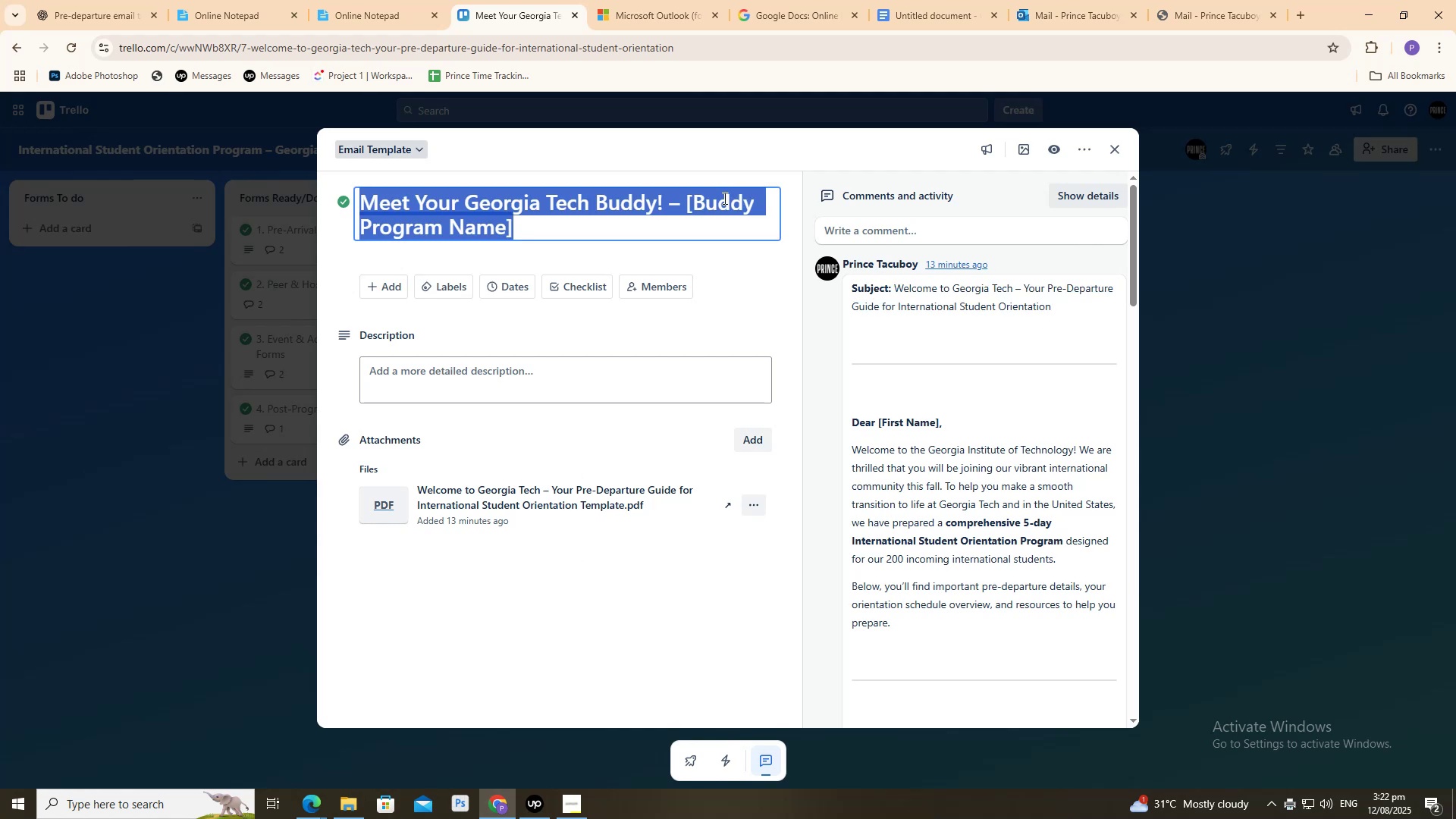 
key(Control+V)
 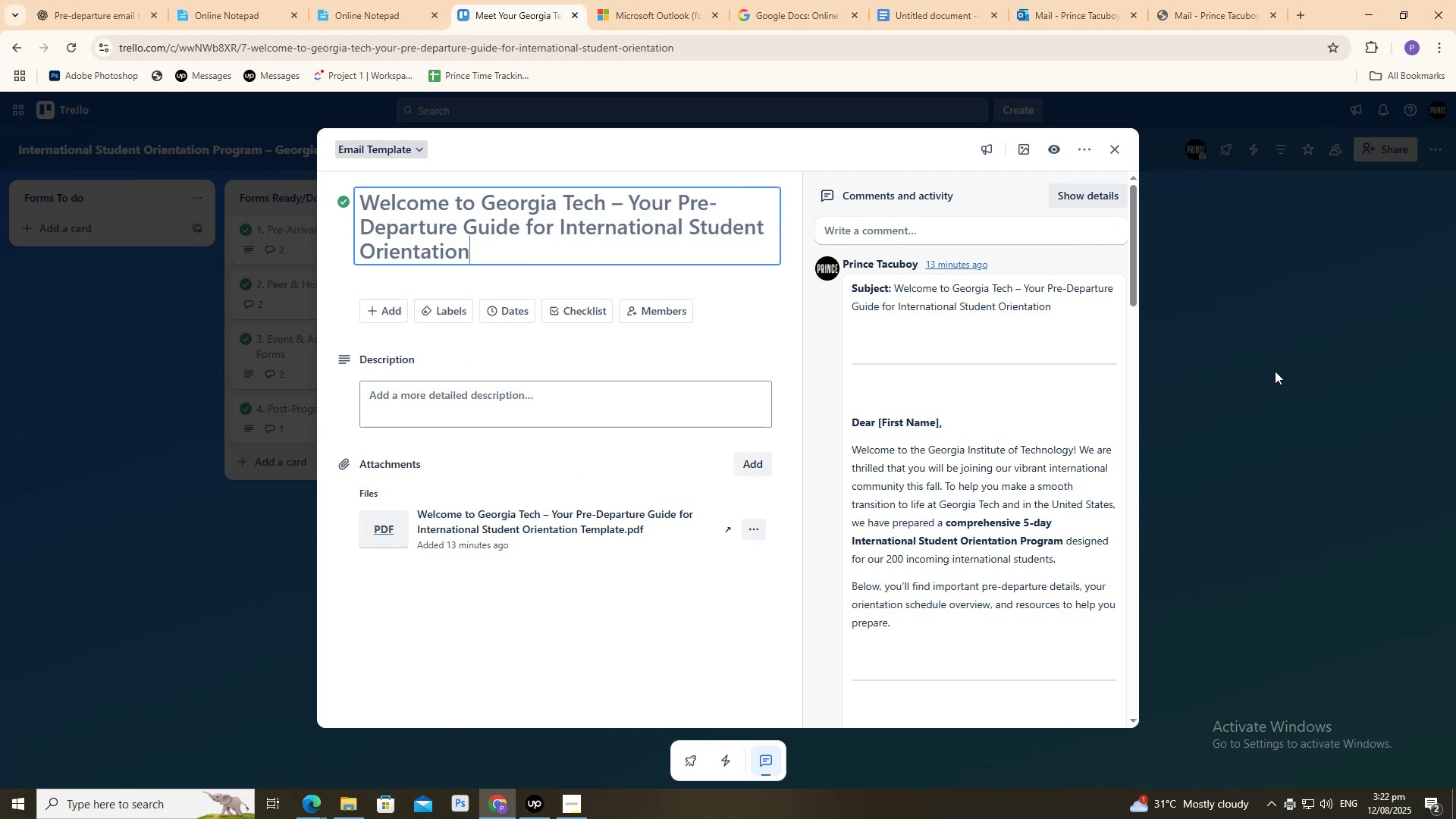 
left_click([1275, 371])
 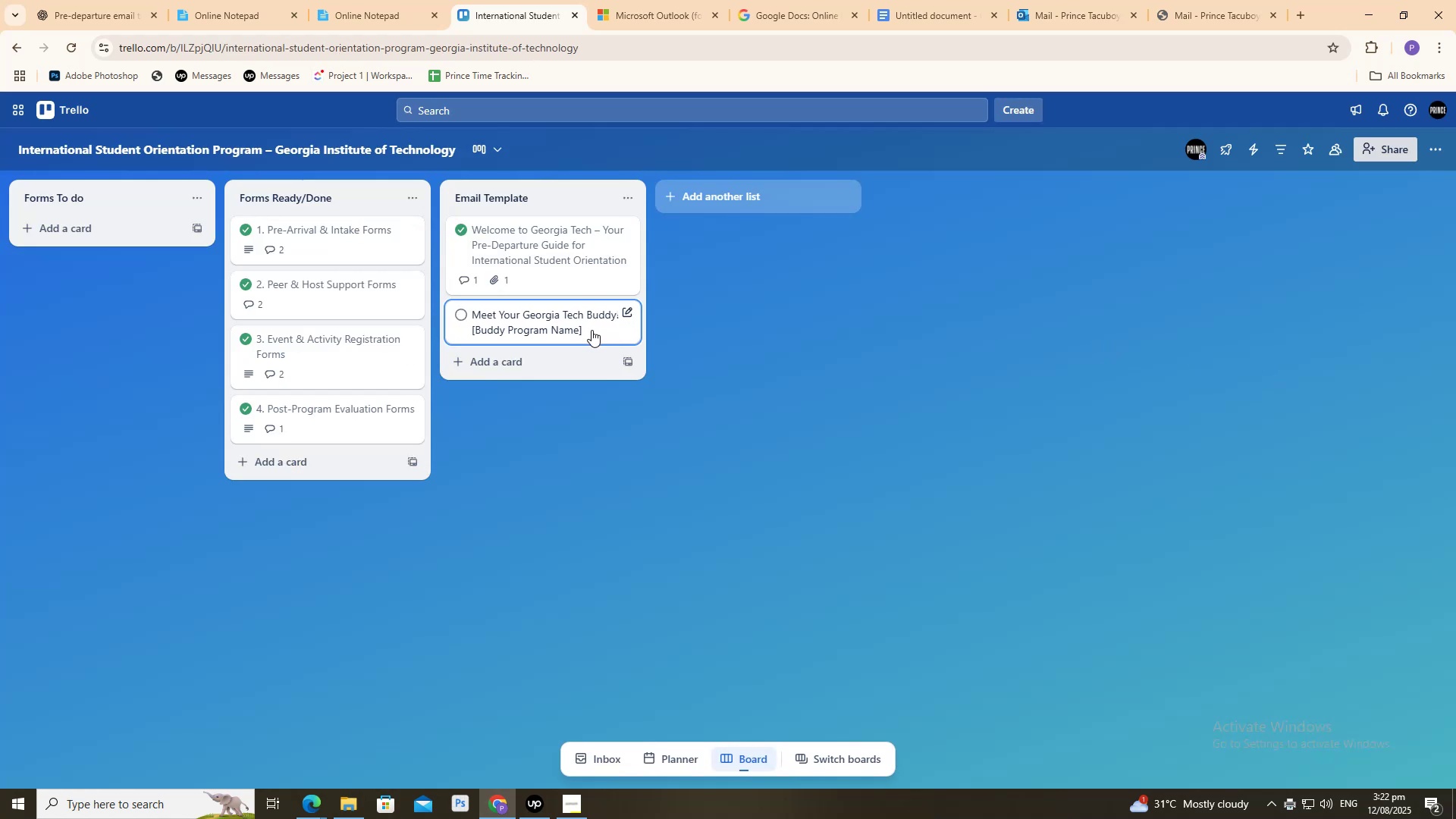 
left_click([589, 330])
 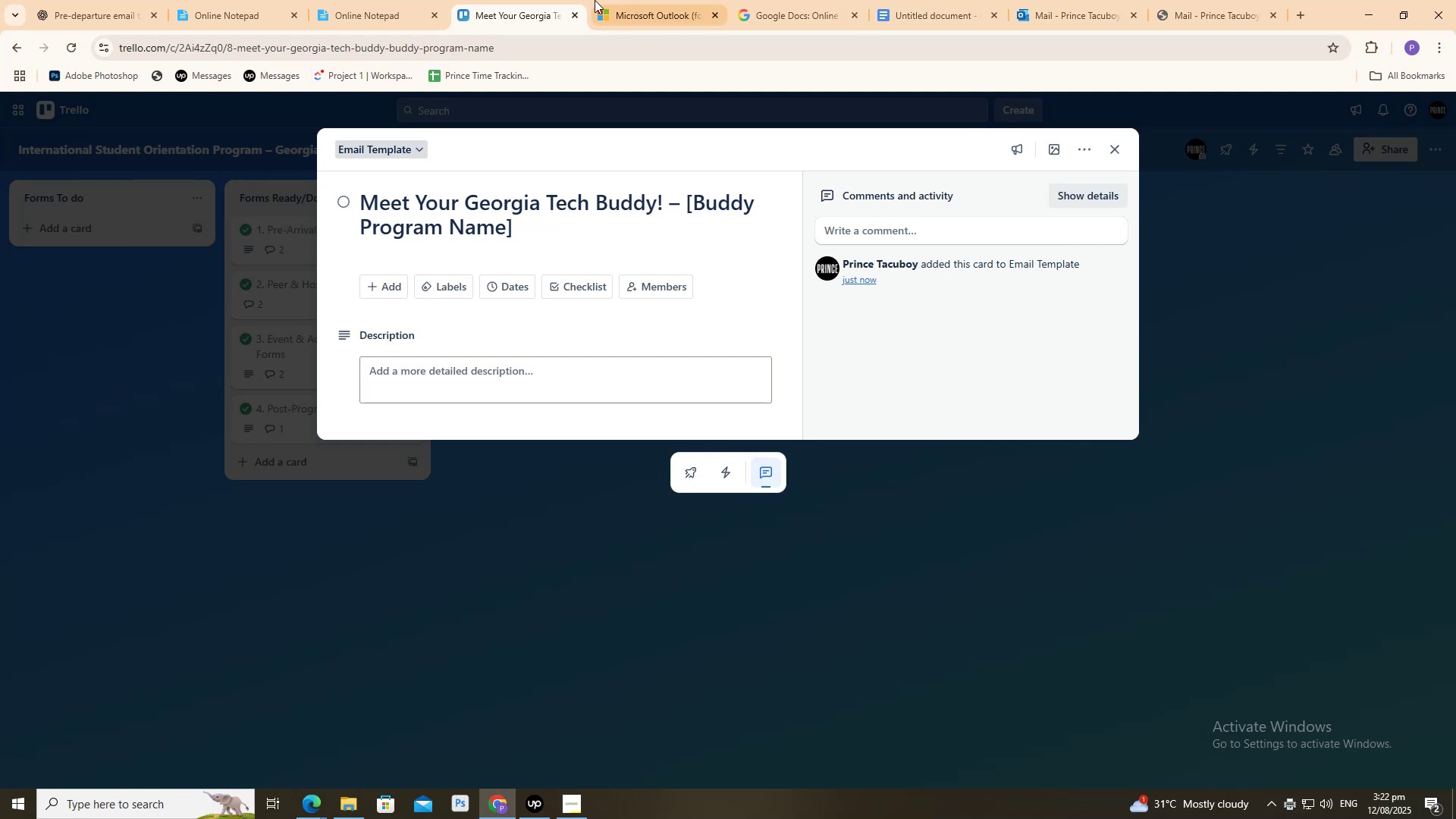 
left_click([423, 0])
 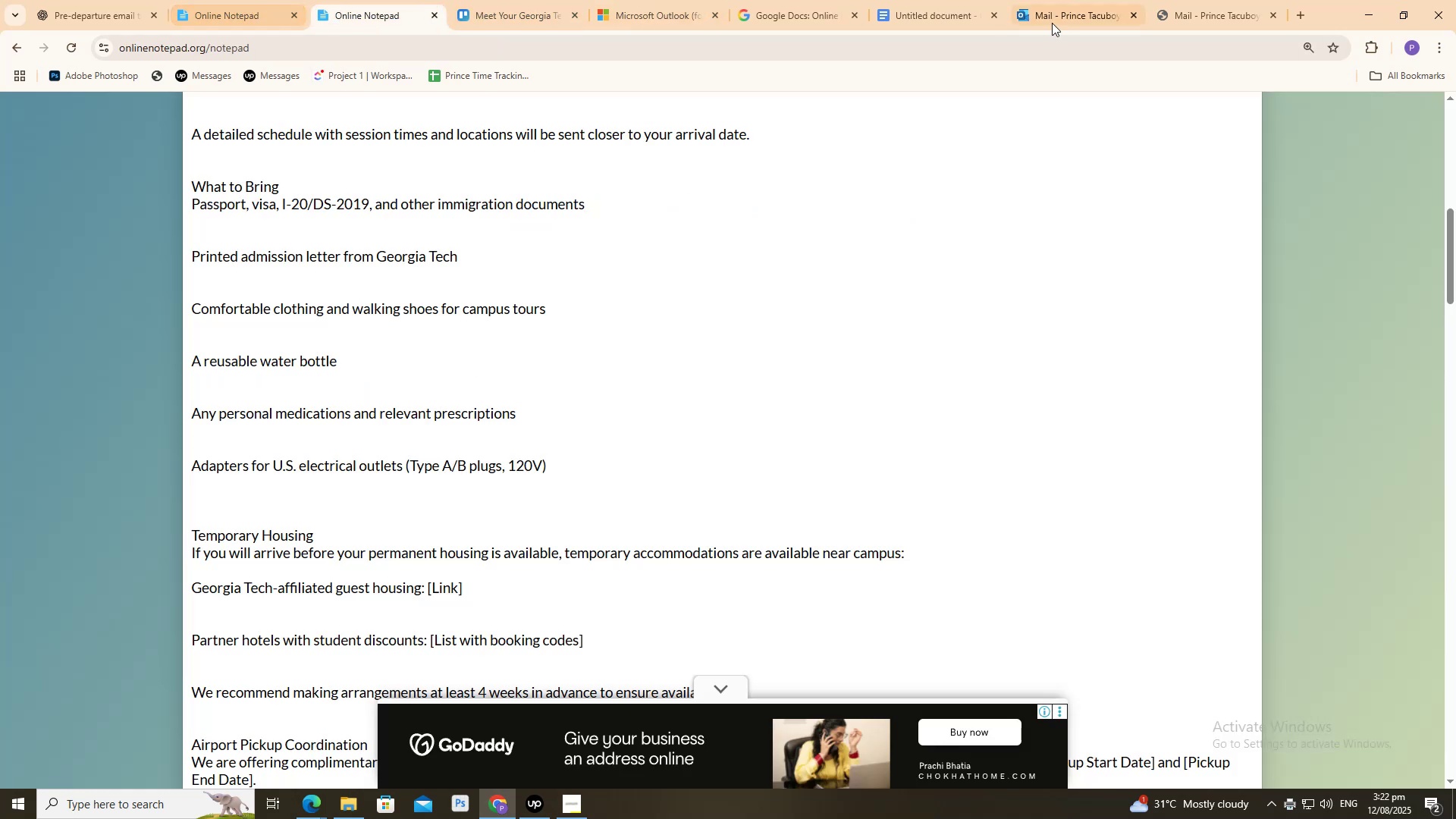 
left_click([1058, 0])
 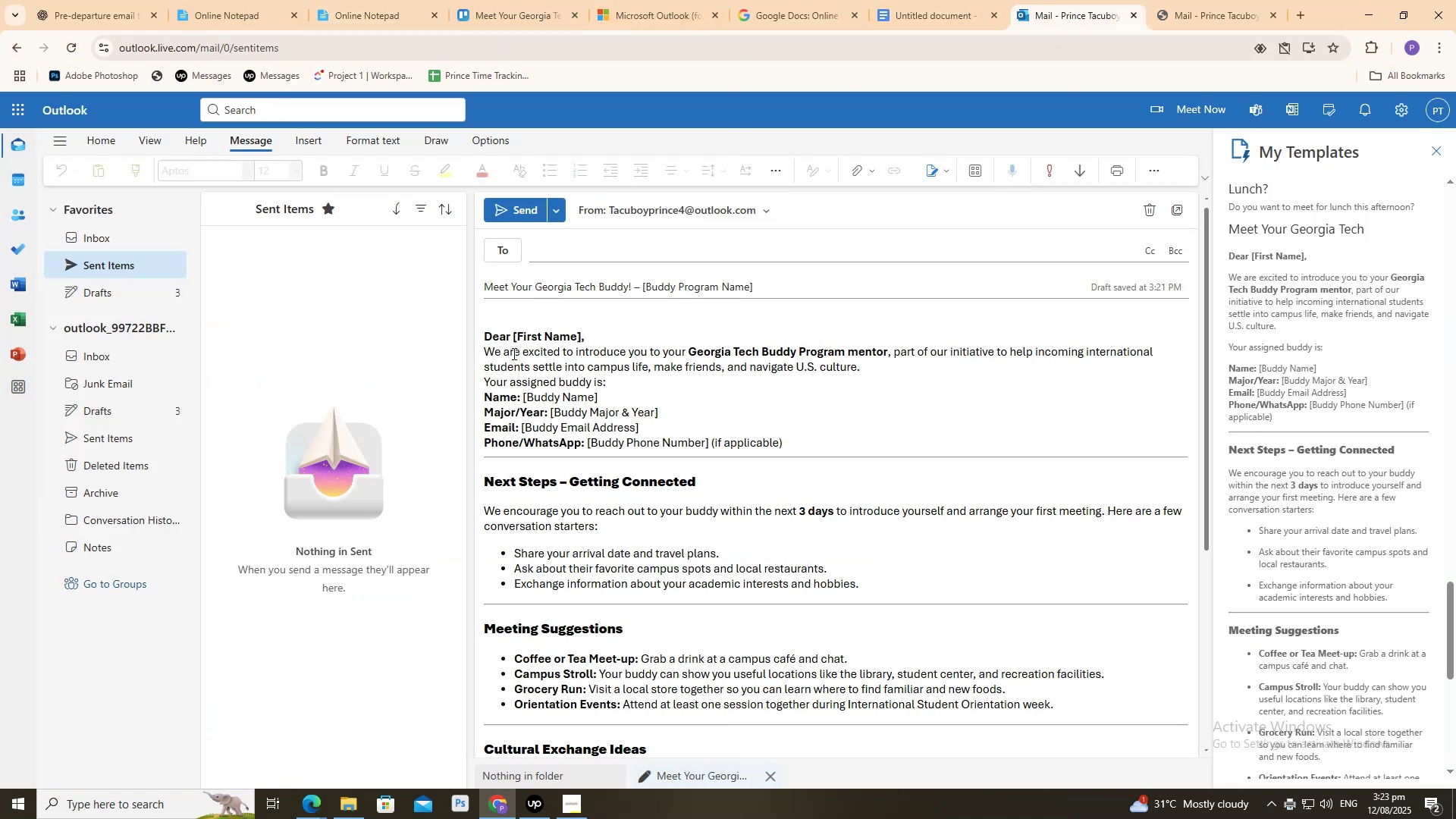 
left_click_drag(start_coordinate=[485, 328], to_coordinate=[1107, 818])
 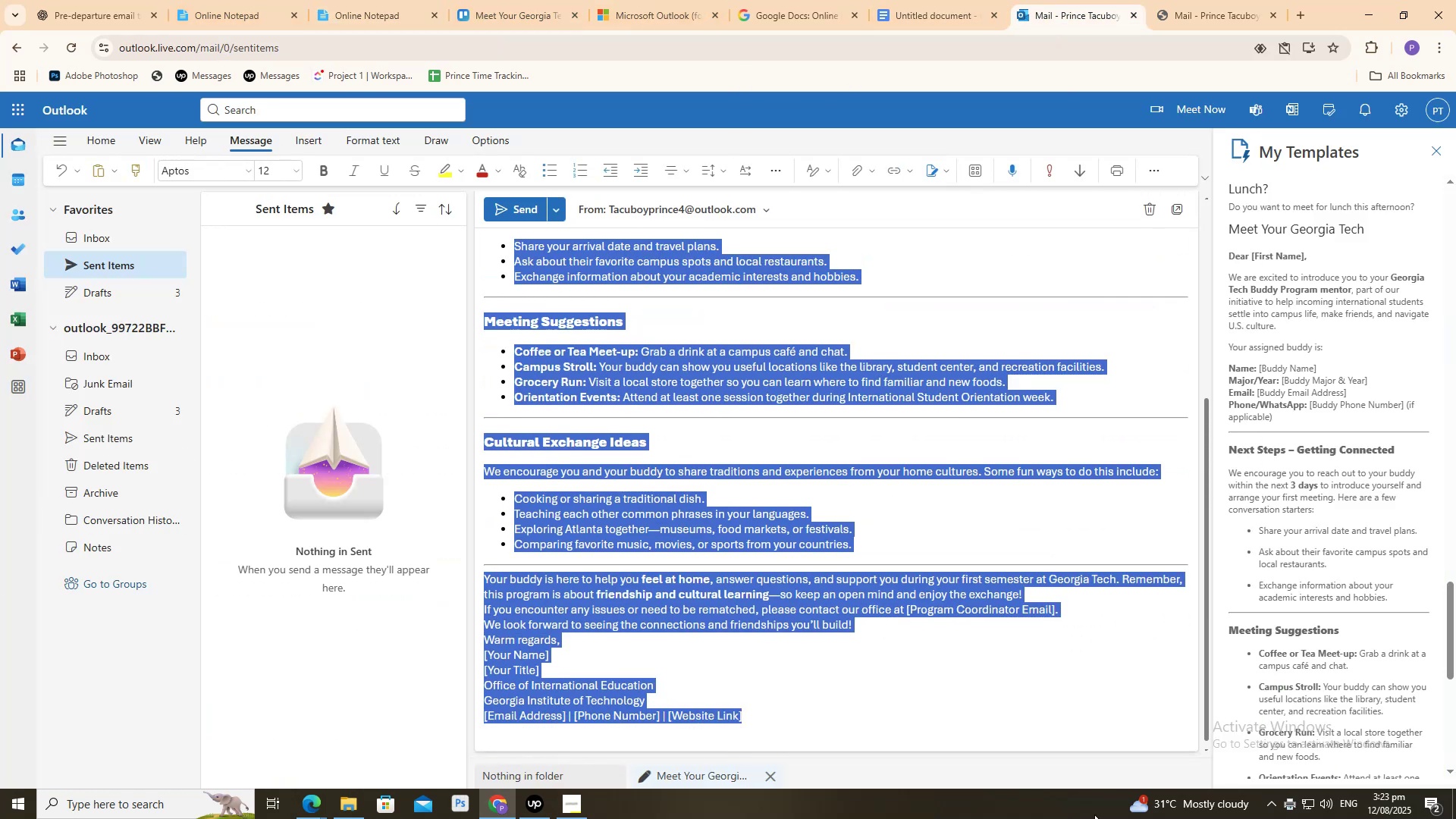 
key(Control+C)
 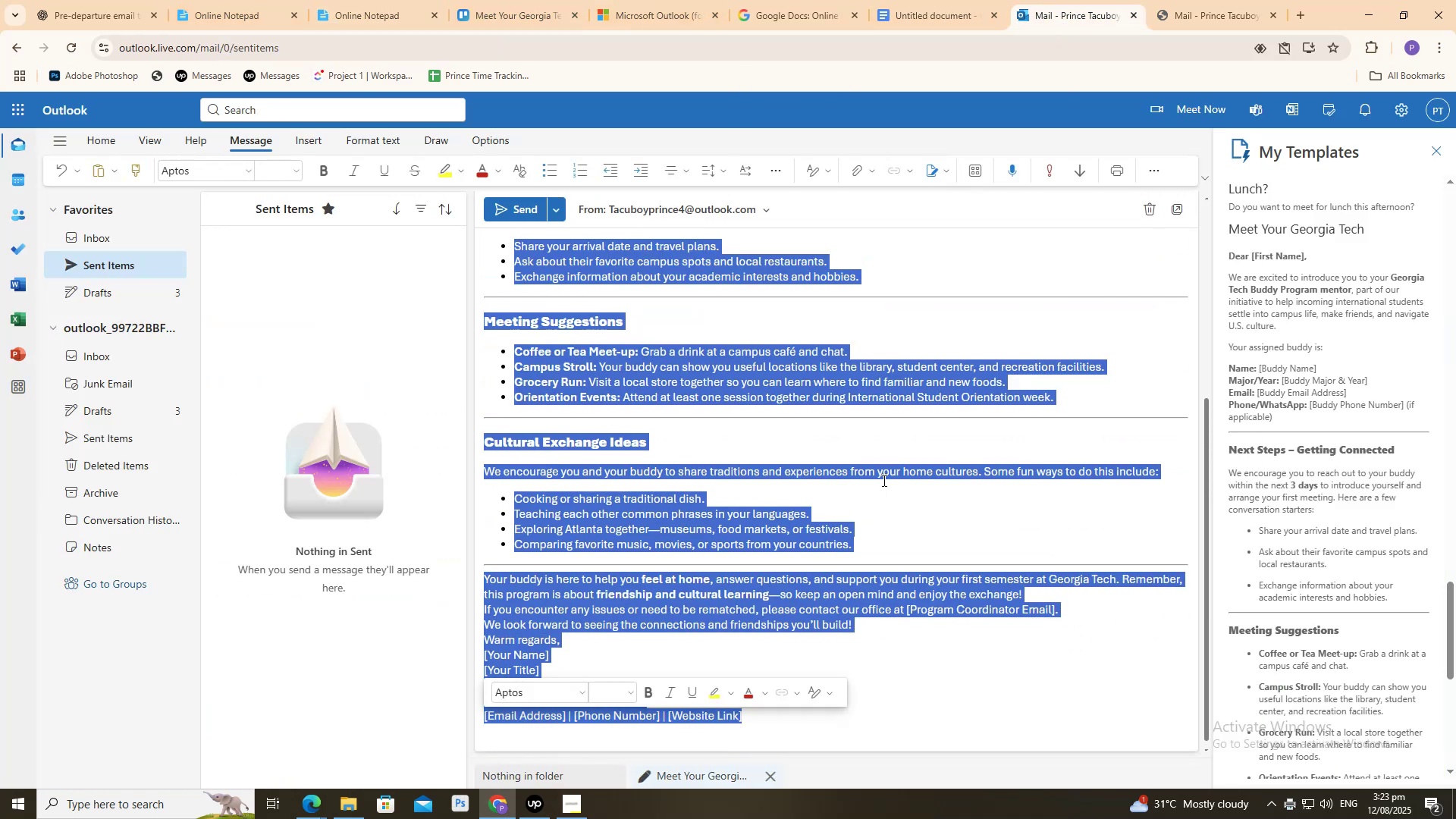 
scroll: coordinate [930, 207], scroll_direction: up, amount: 7.0
 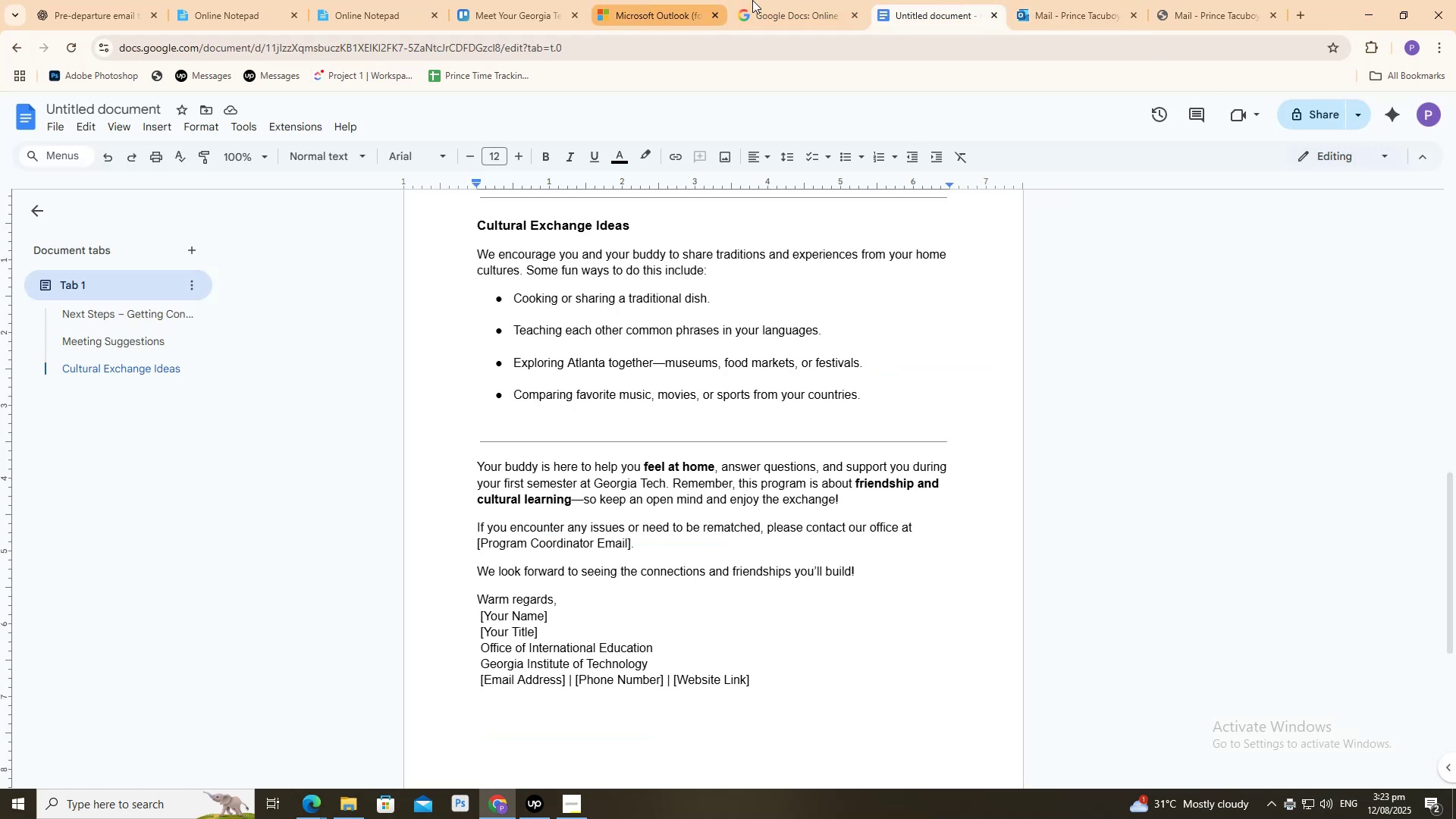 
left_click([1054, 0])
 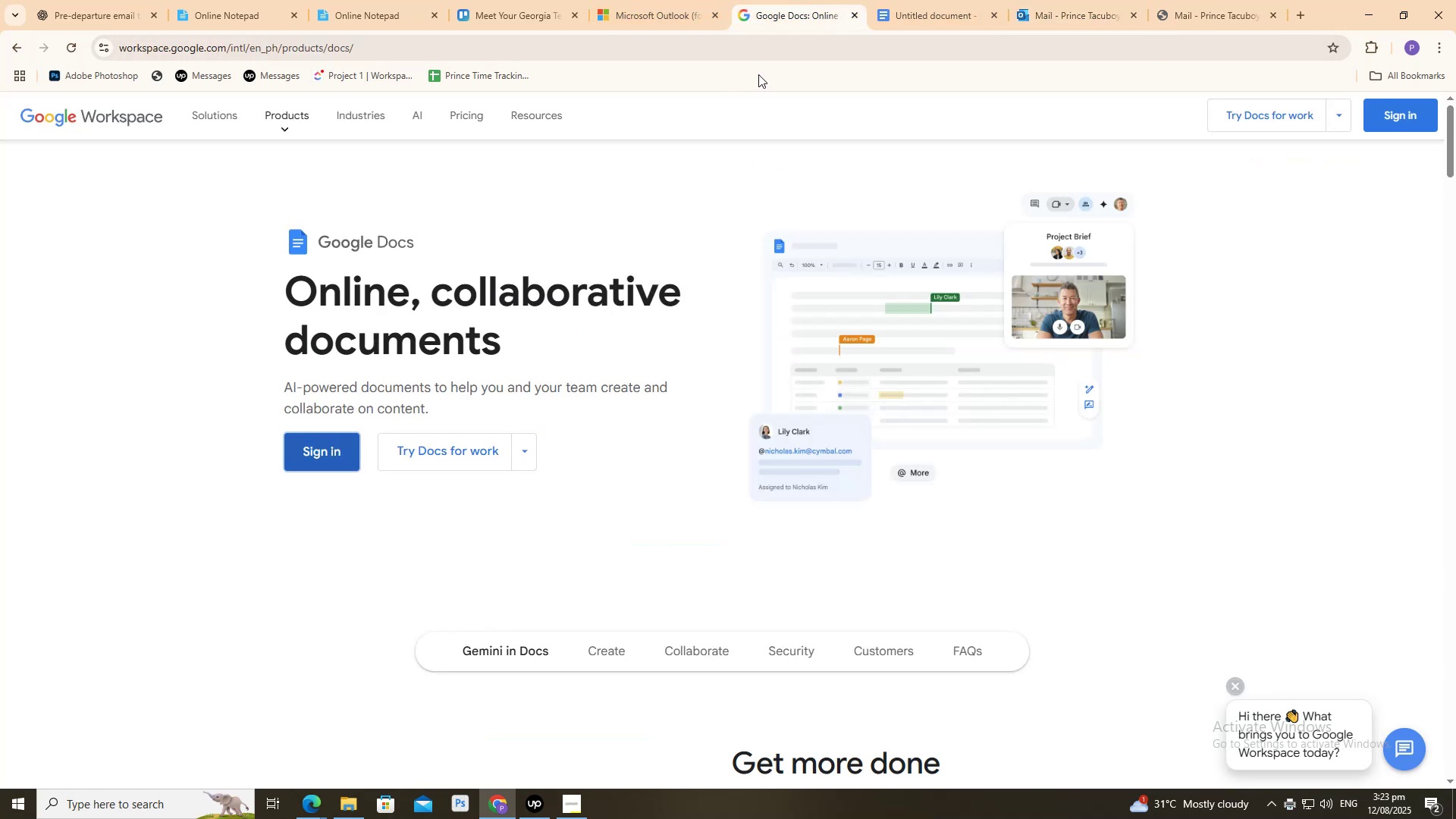 
left_click([924, 0])
 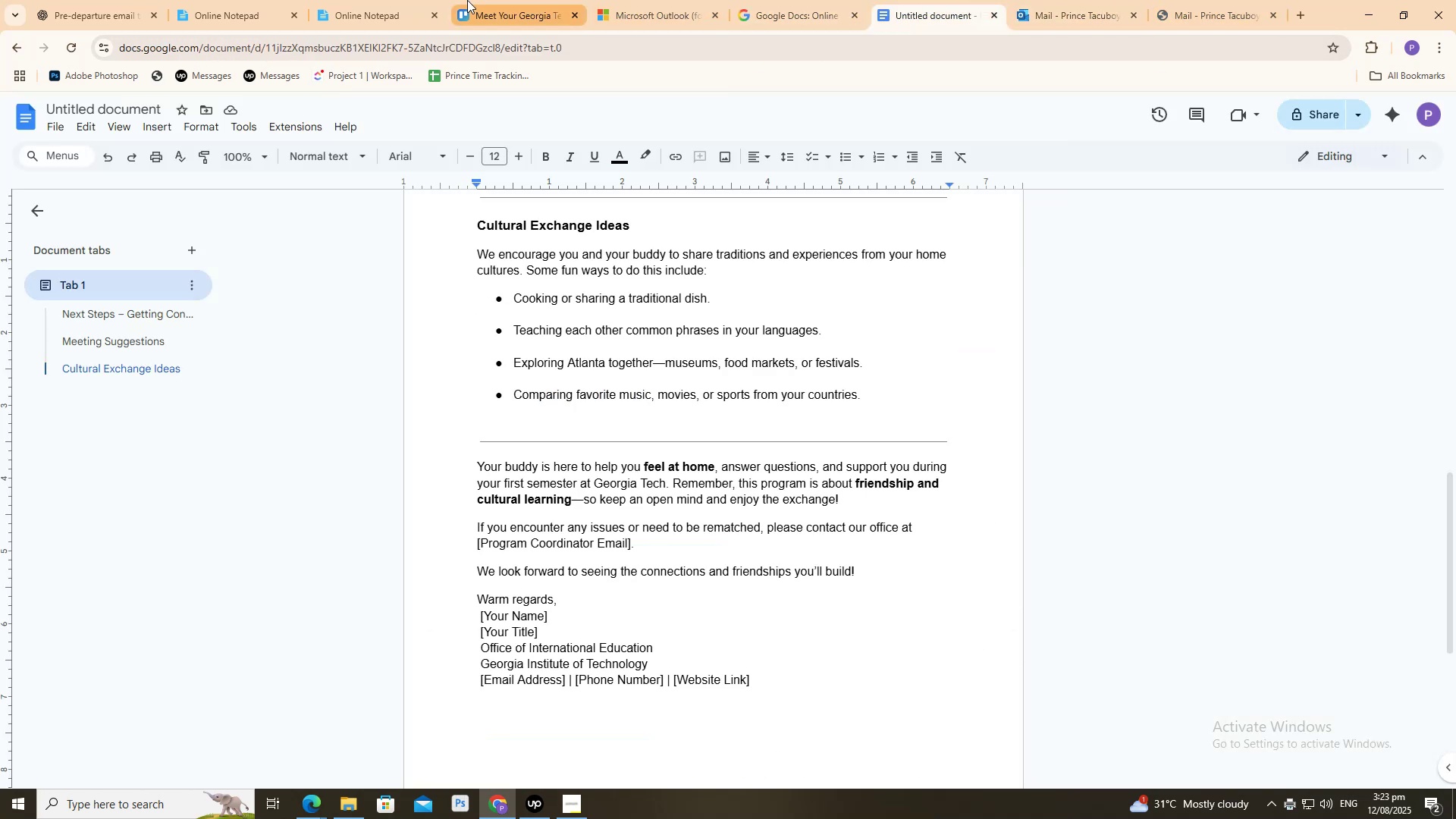 
left_click([467, 0])
 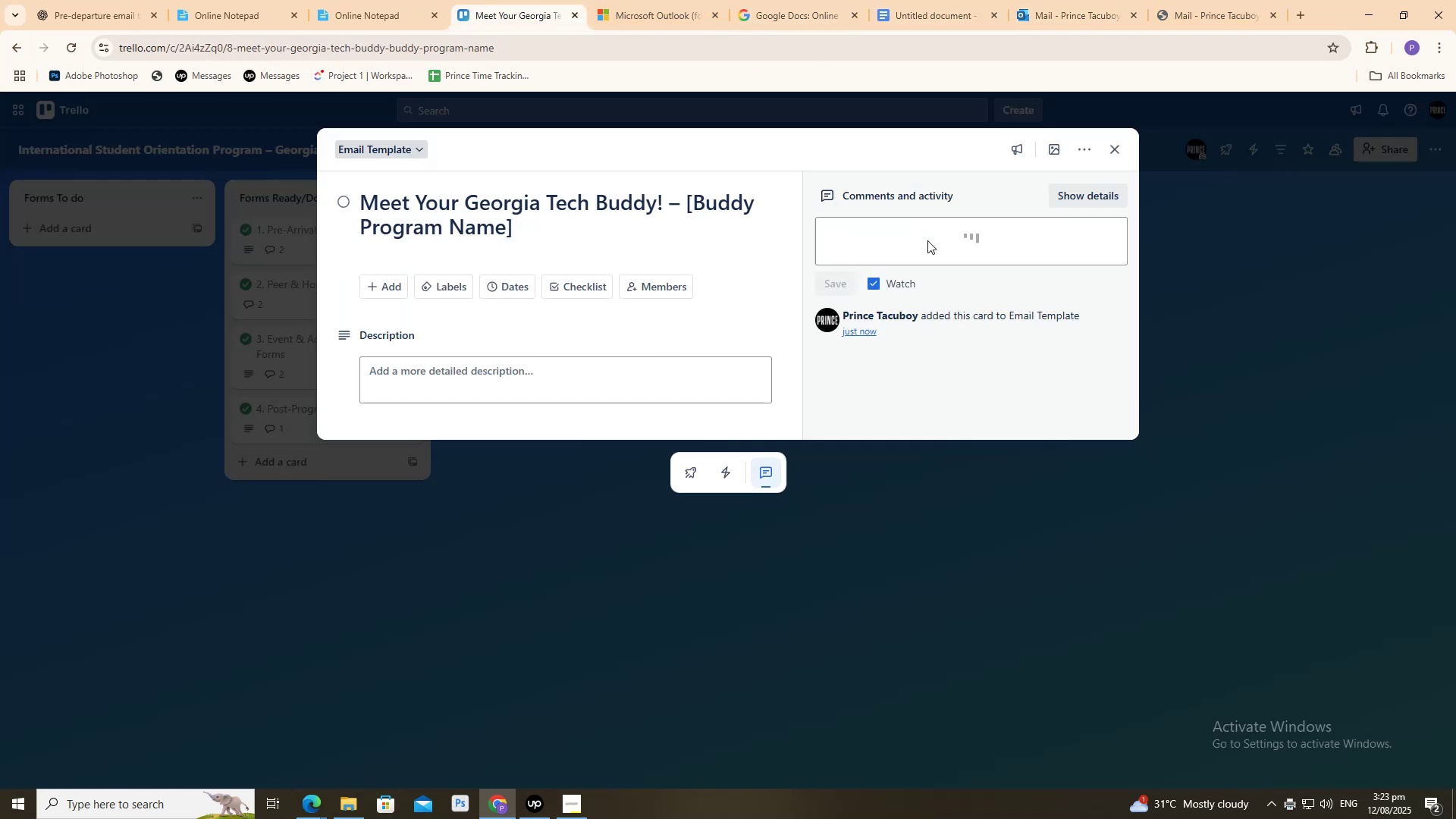 
key(Control+V)
 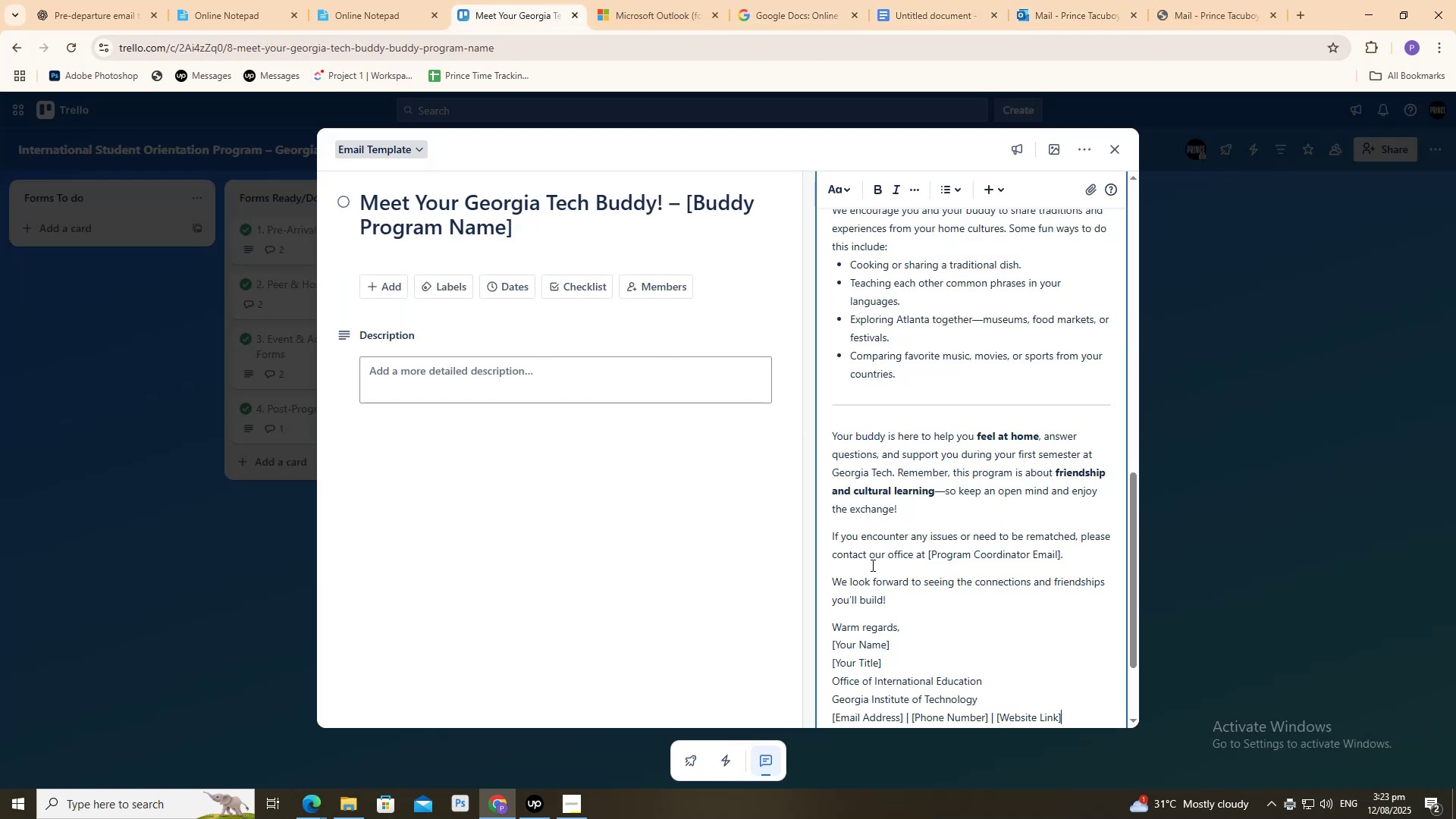 
scroll: coordinate [878, 585], scroll_direction: down, amount: 5.0
 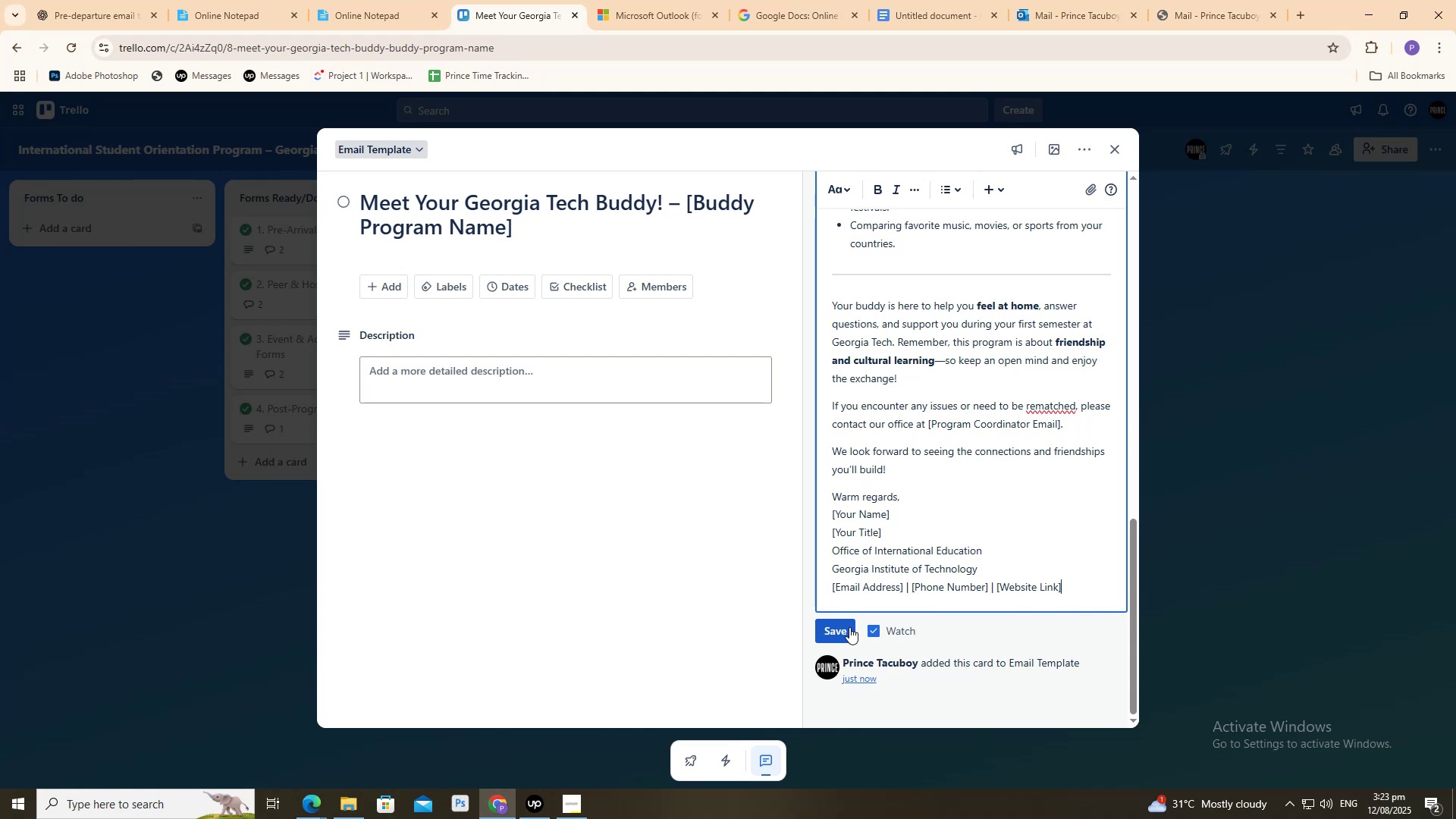 
scroll: coordinate [843, 596], scroll_direction: up, amount: 13.0
 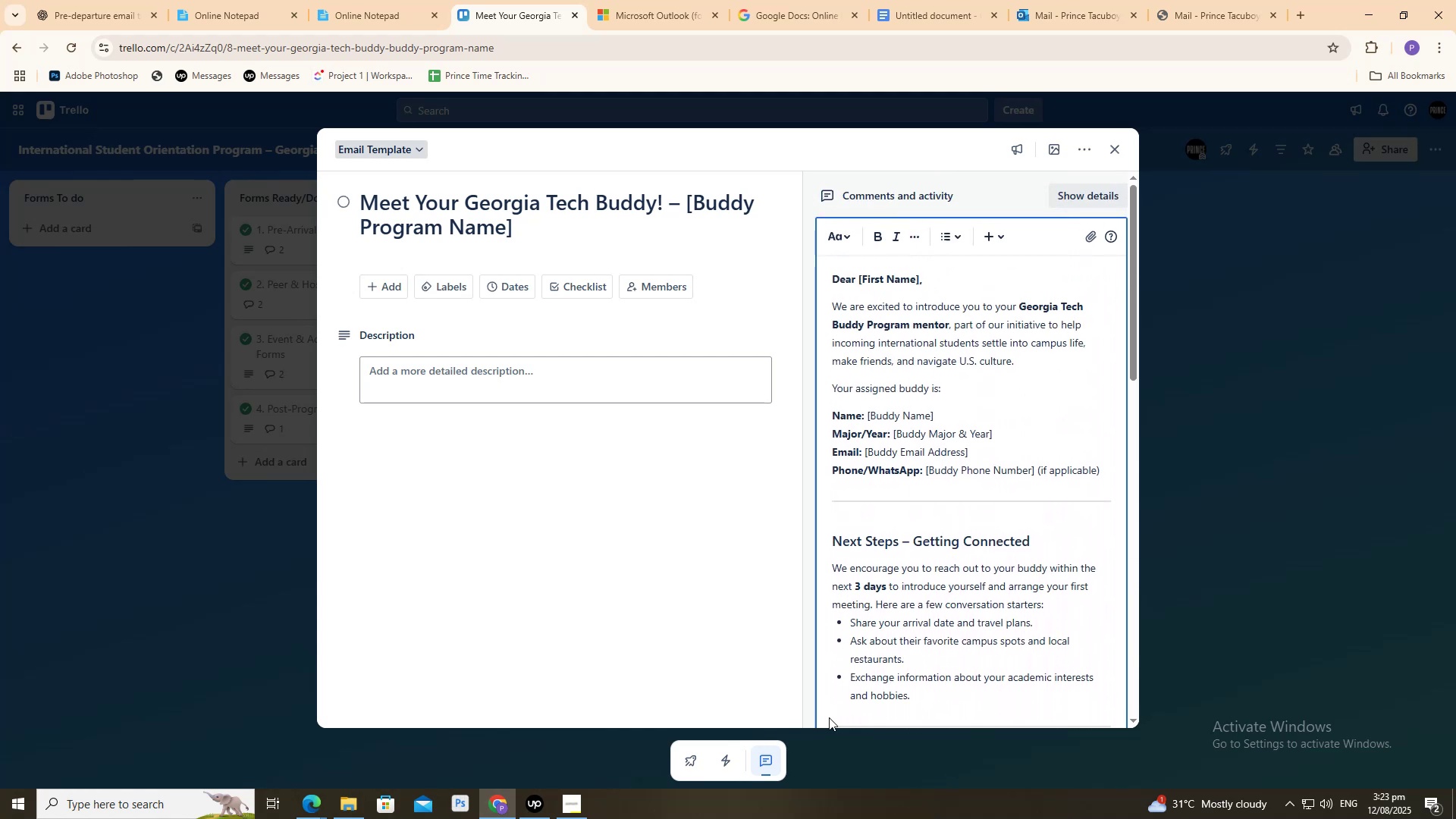 
scroll: coordinate [843, 639], scroll_direction: down, amount: 13.0
 